 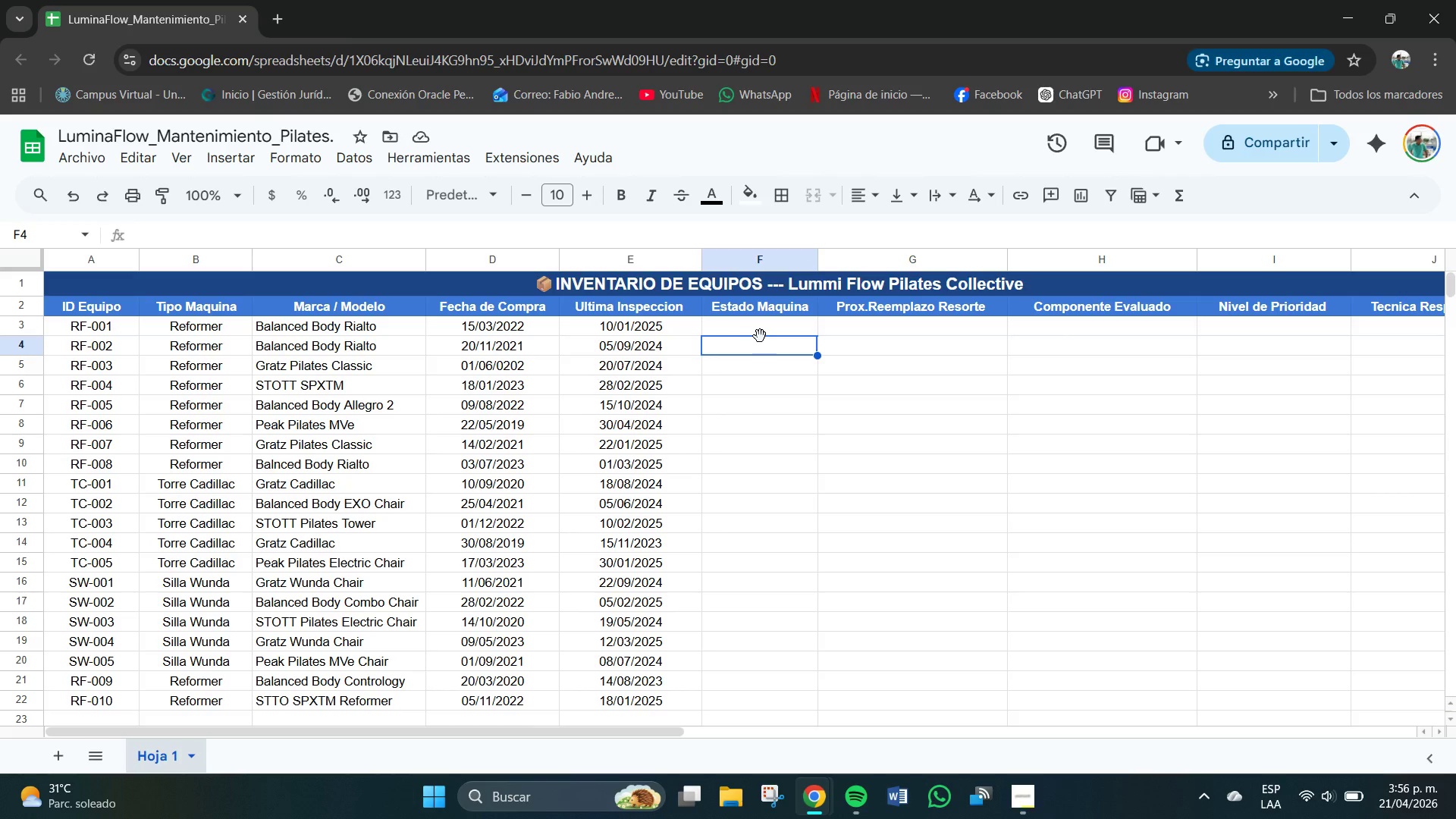 
left_click([773, 325])
 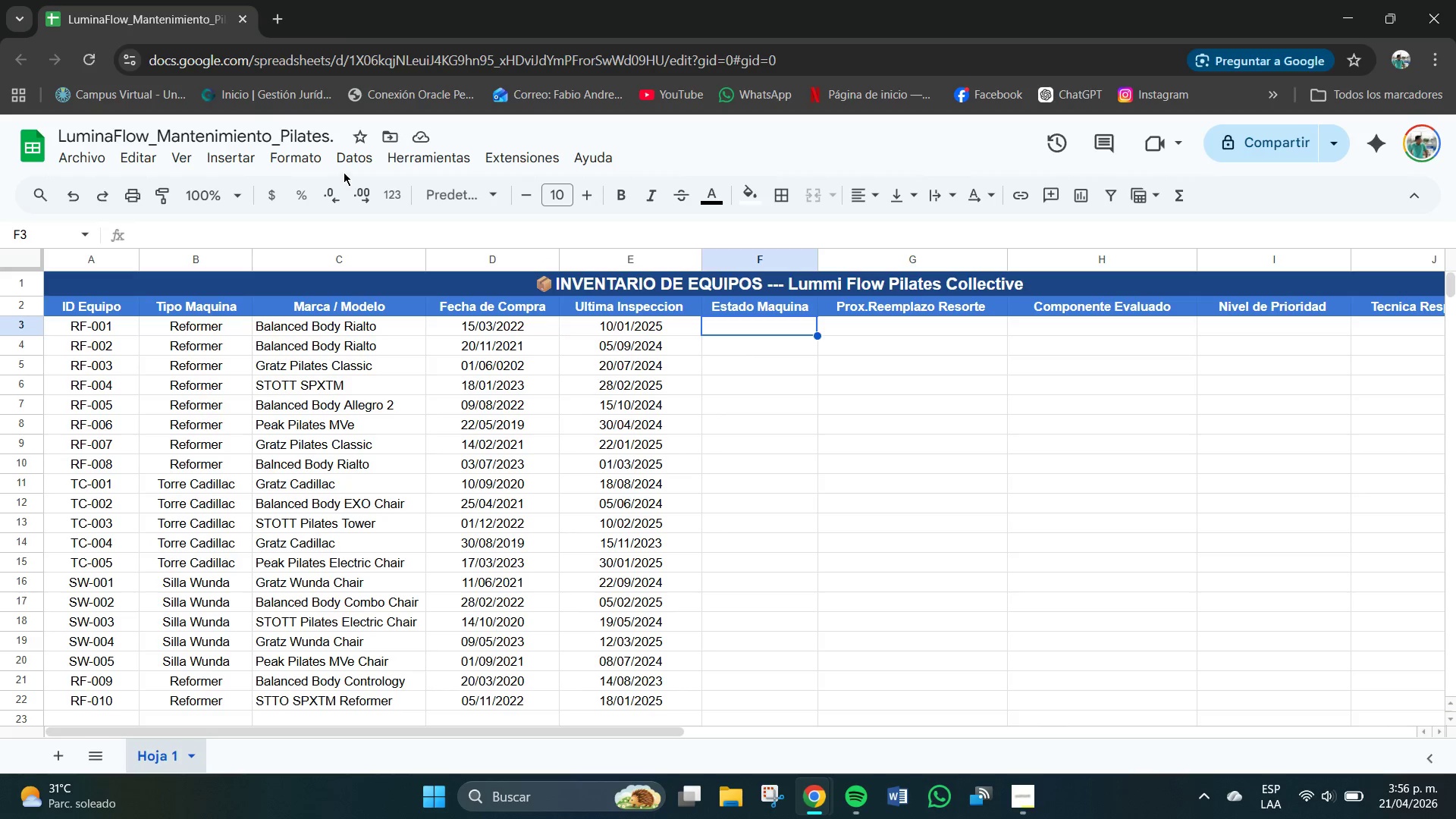 
left_click([344, 158])
 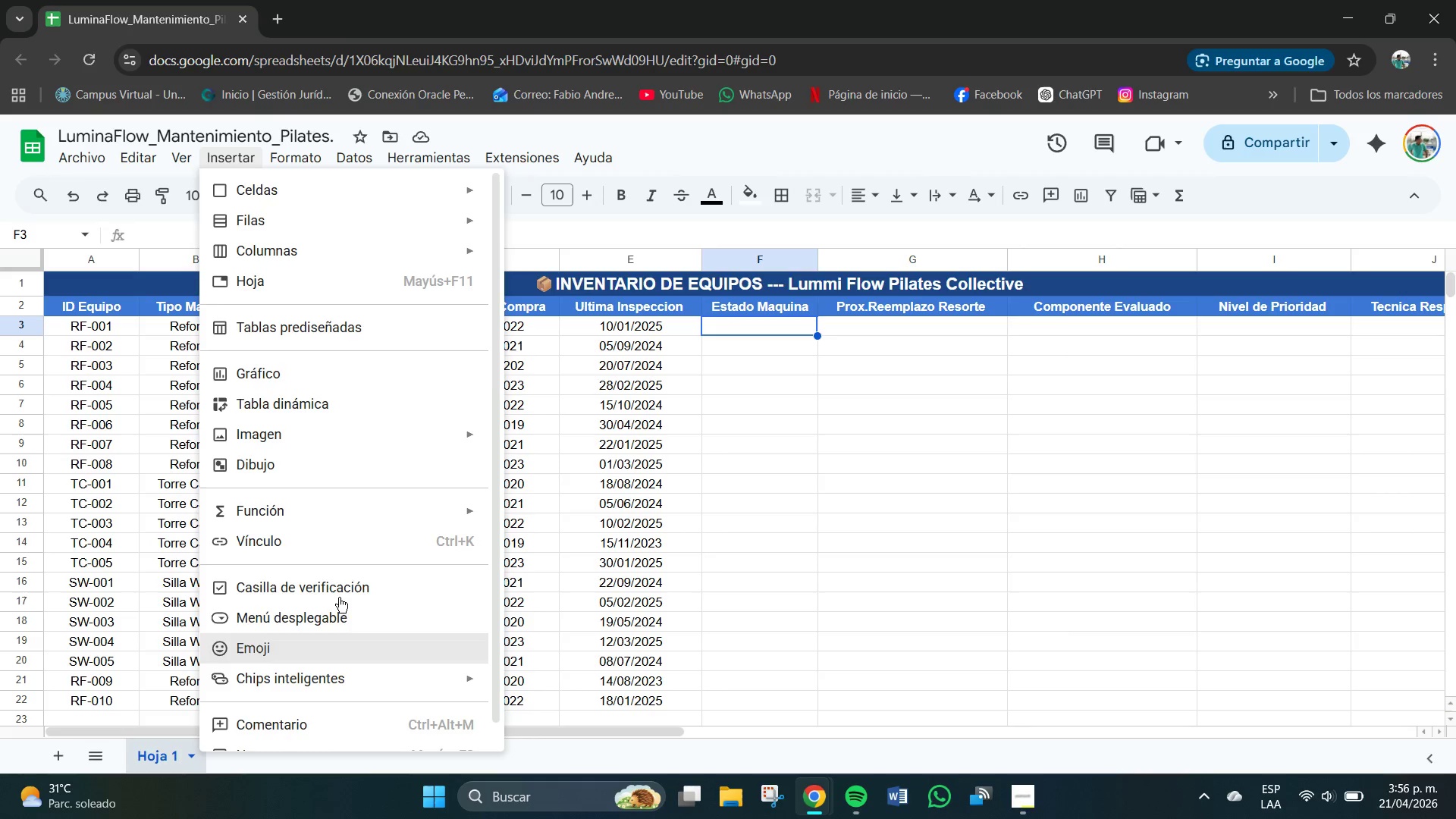 
wait(14.25)
 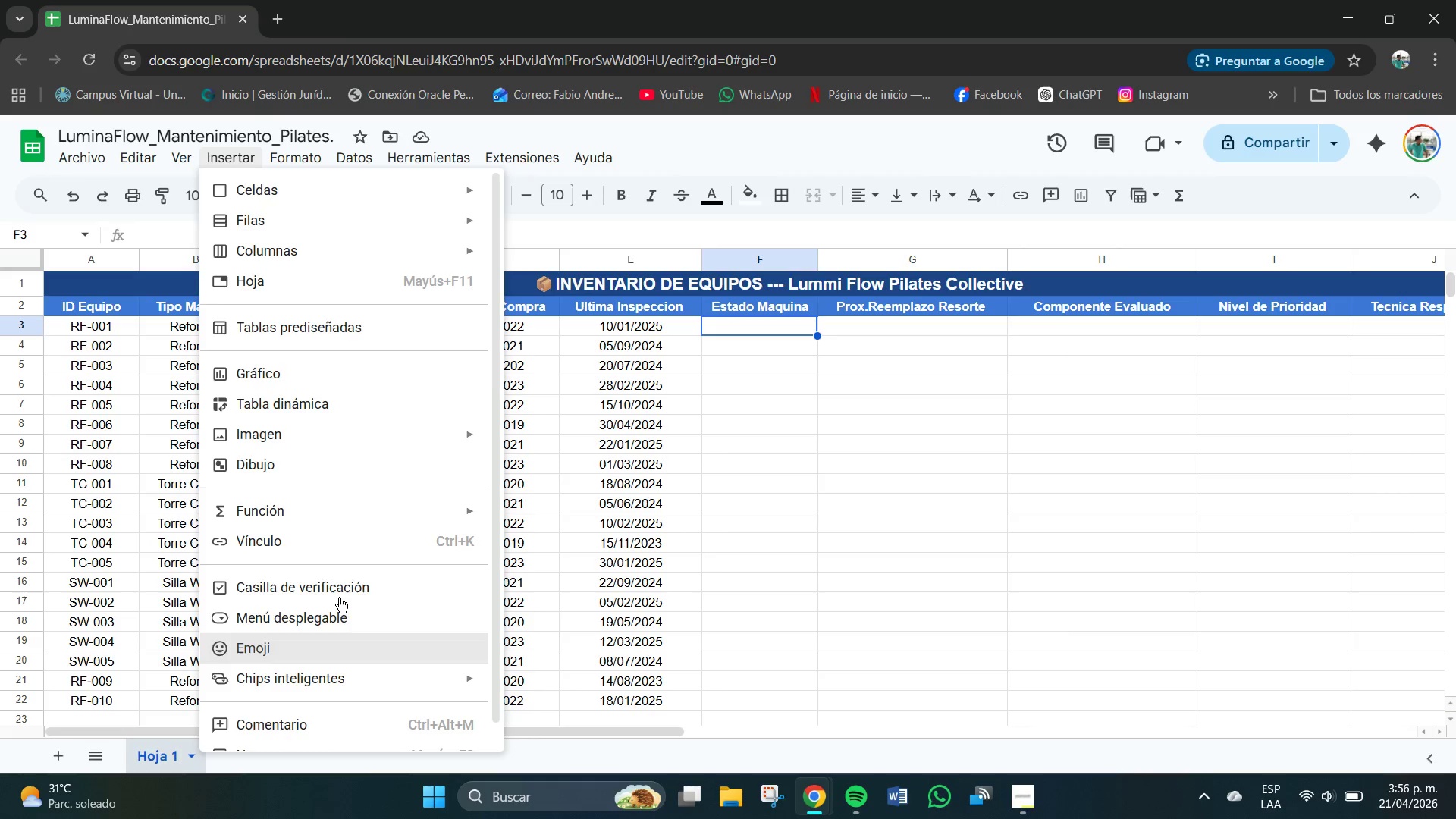 
left_click([458, 573])
 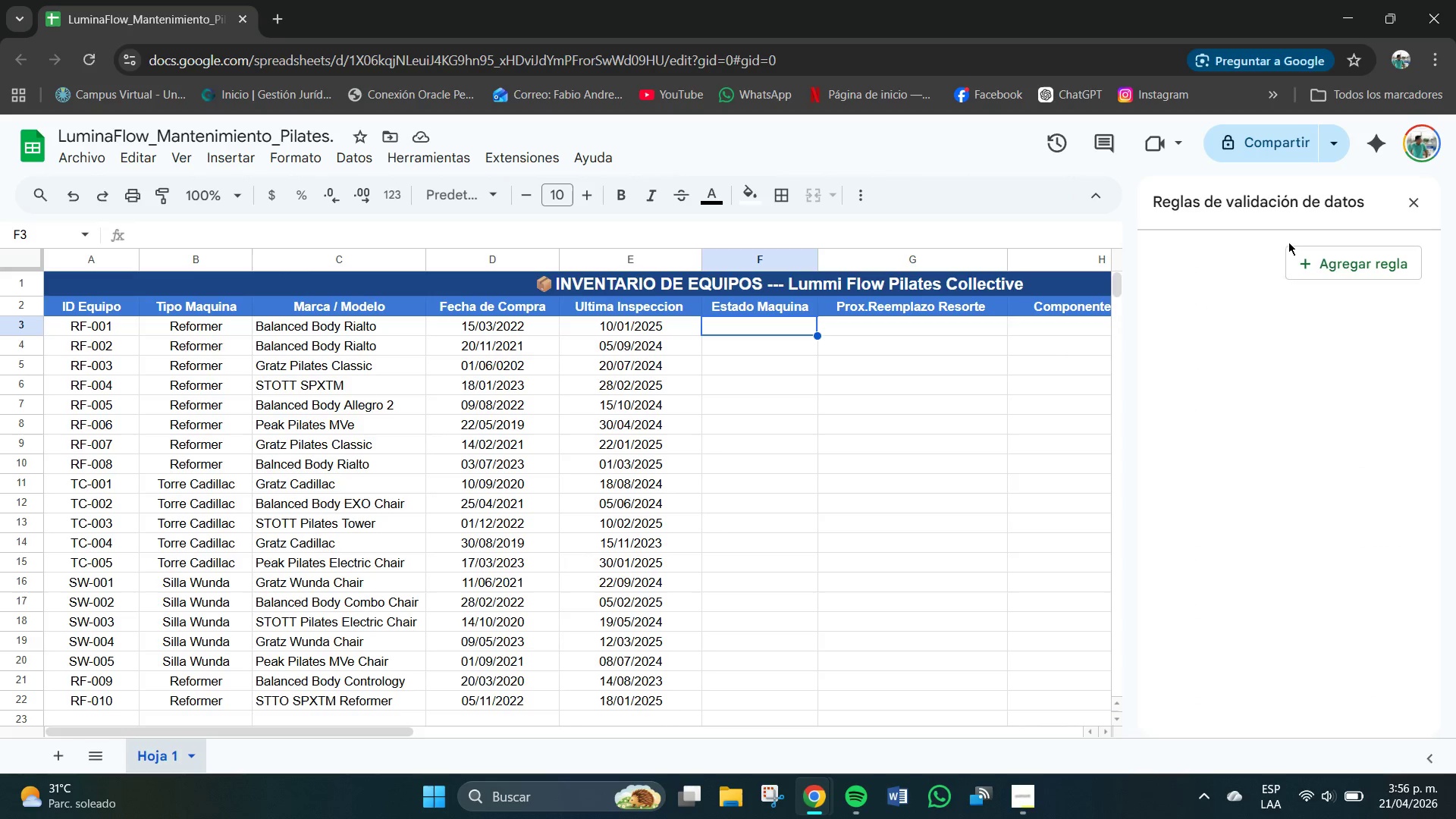 
left_click([1341, 266])
 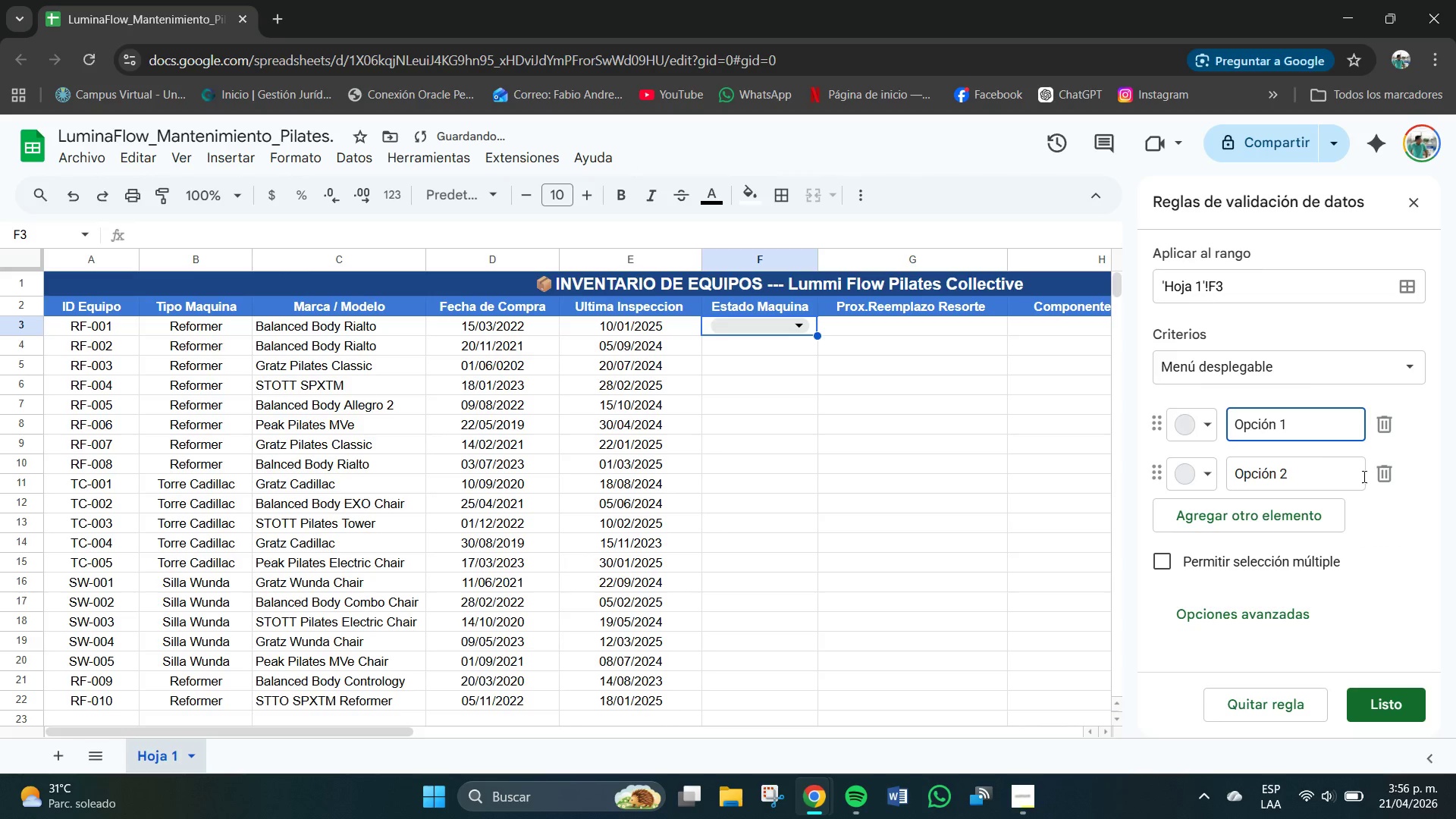 
left_click([1374, 468])
 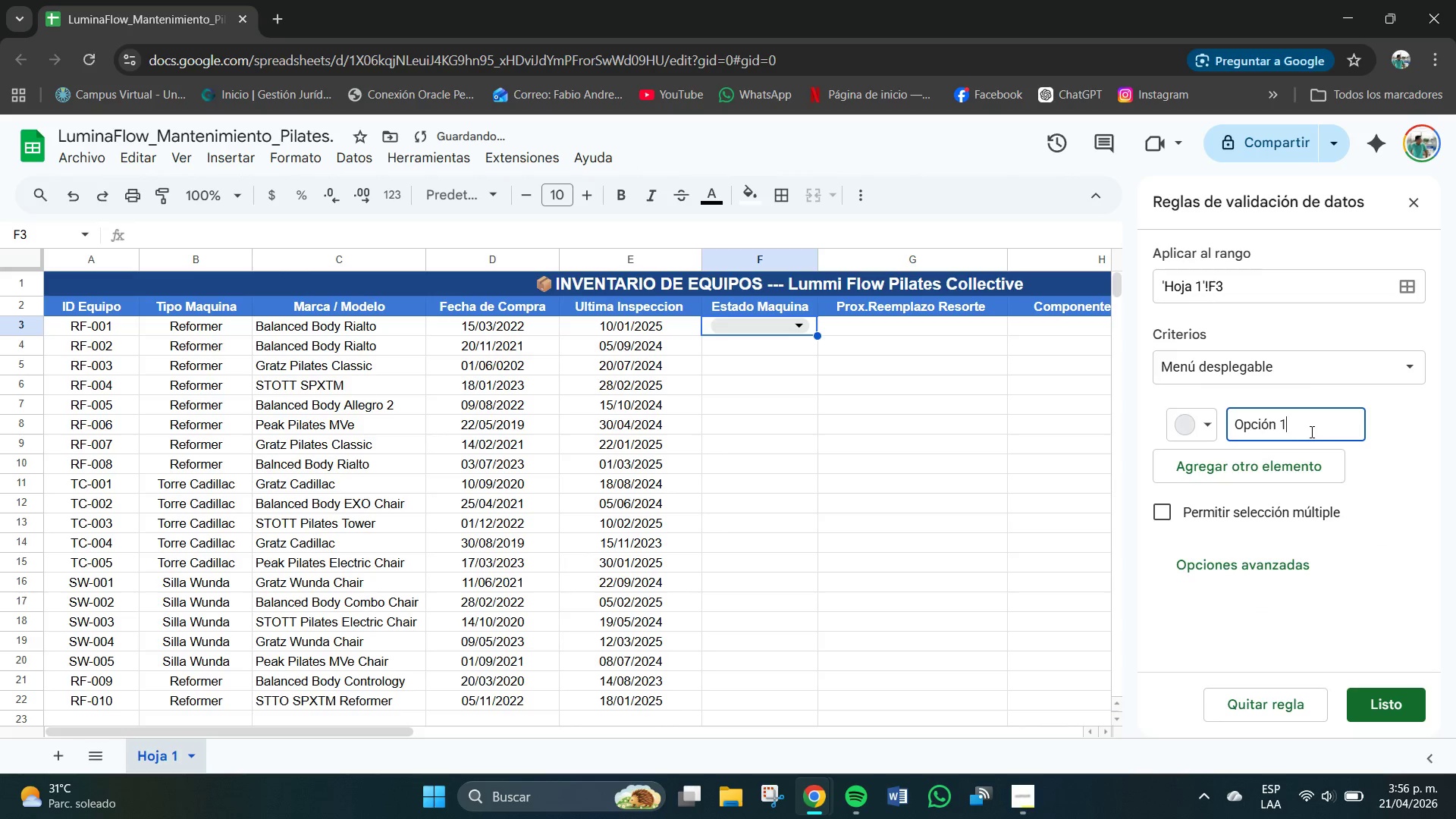 
left_click_drag(start_coordinate=[1310, 432], to_coordinate=[1207, 431])
 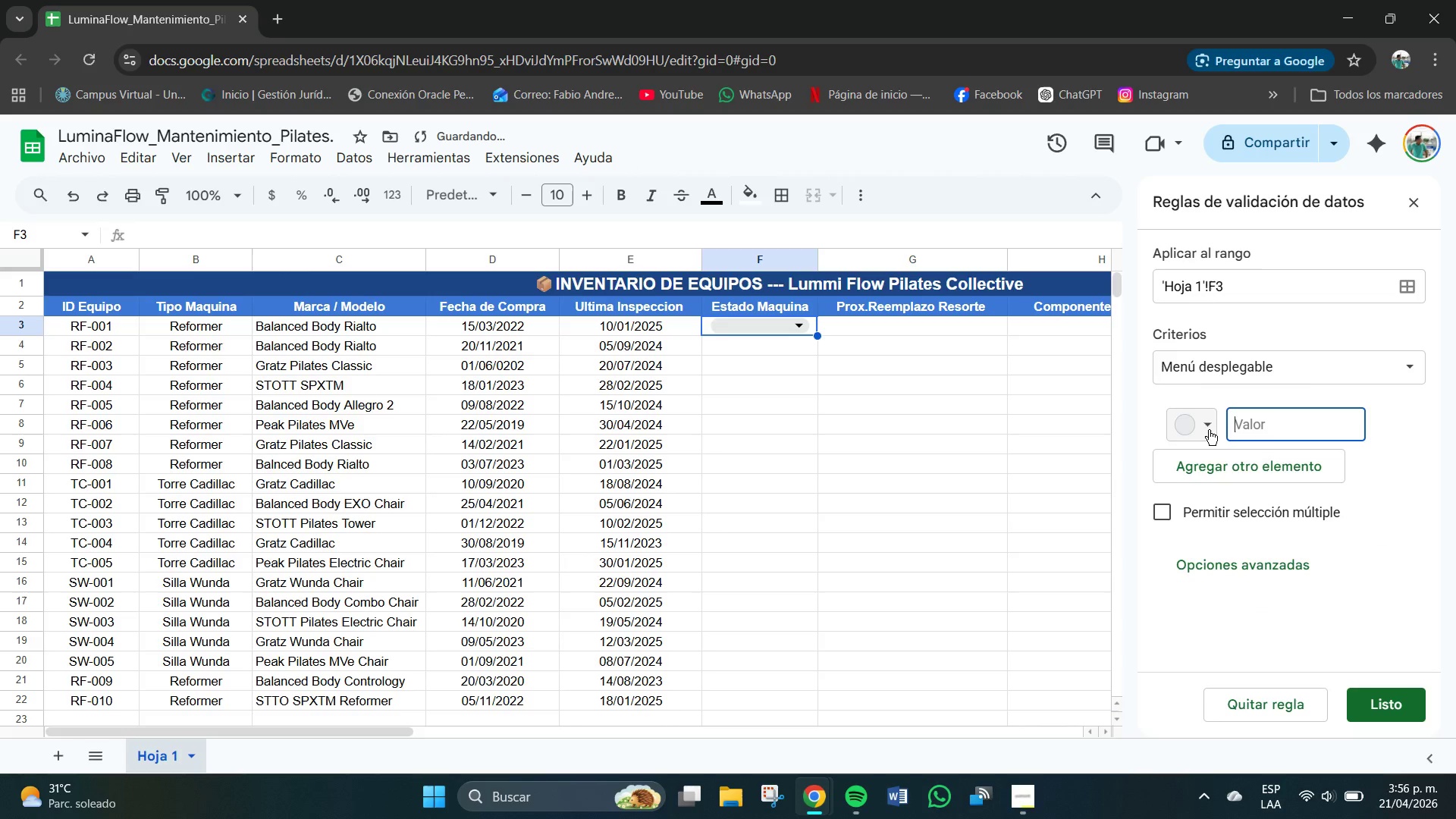 
key(Backspace)
type(Activa)
 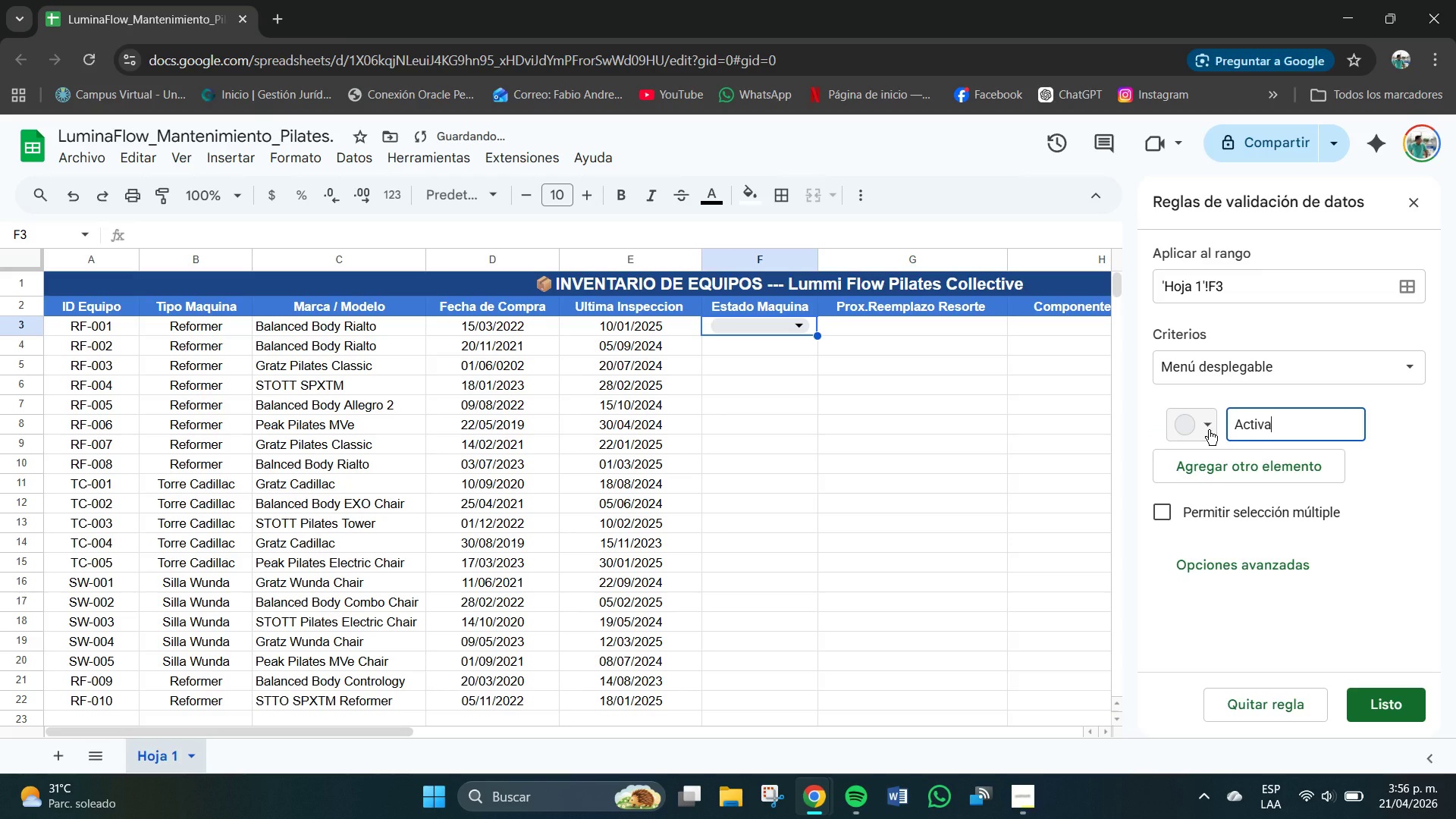 
key(Enter)
 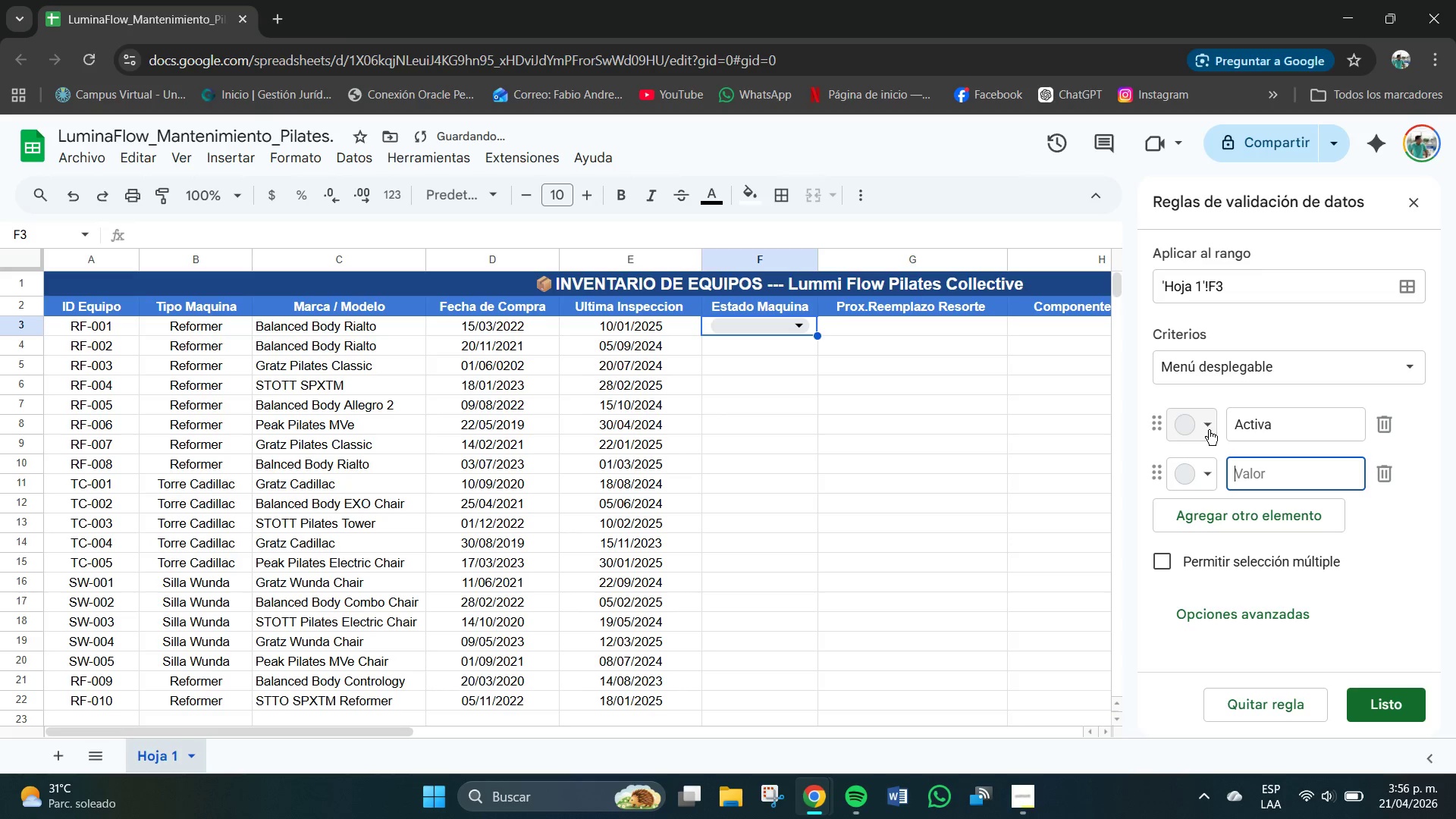 
type(Requiere Mante)
key(Backspace)
key(Backspace)
type(tenimiento )
 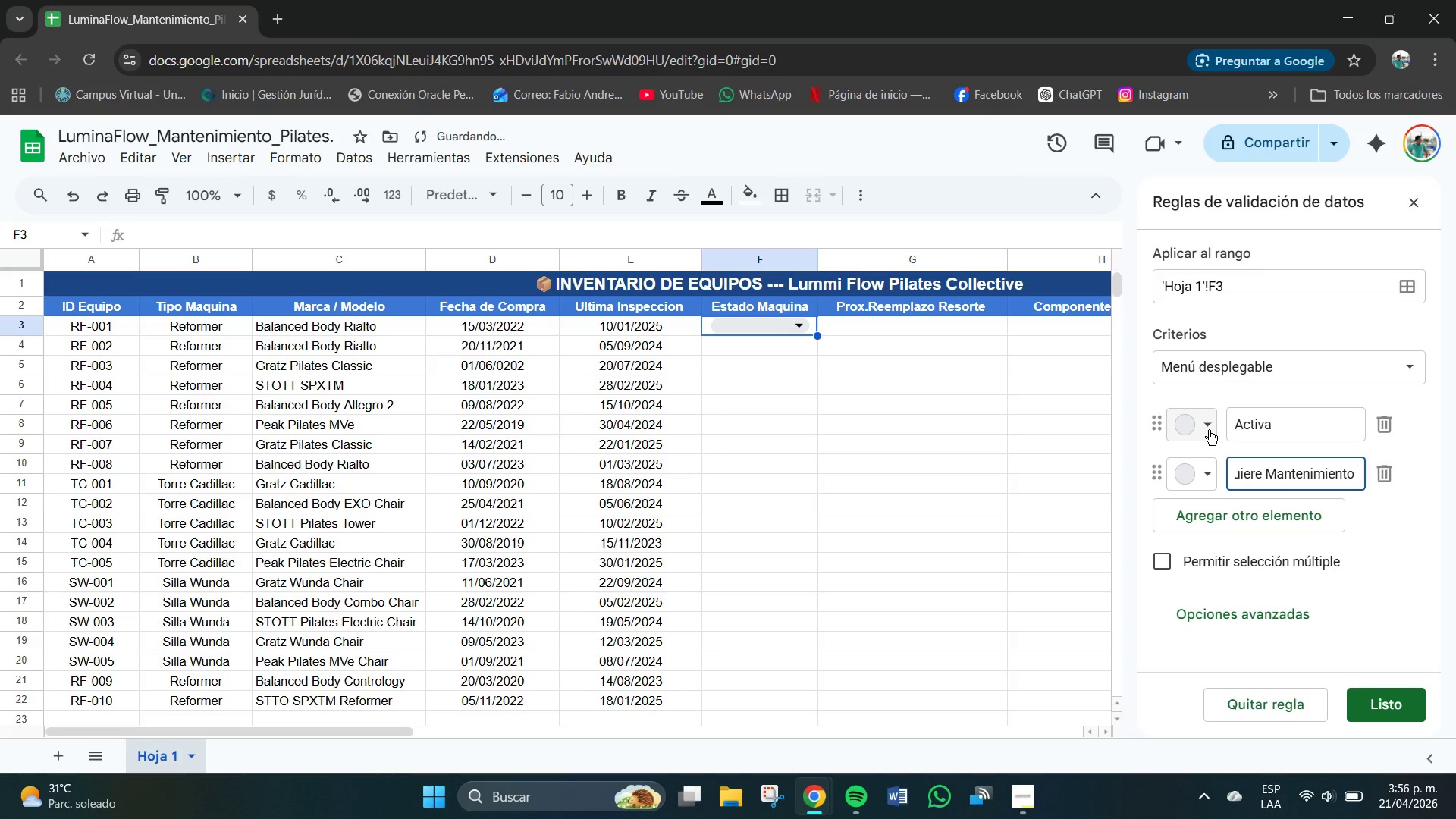 
key(Enter)
 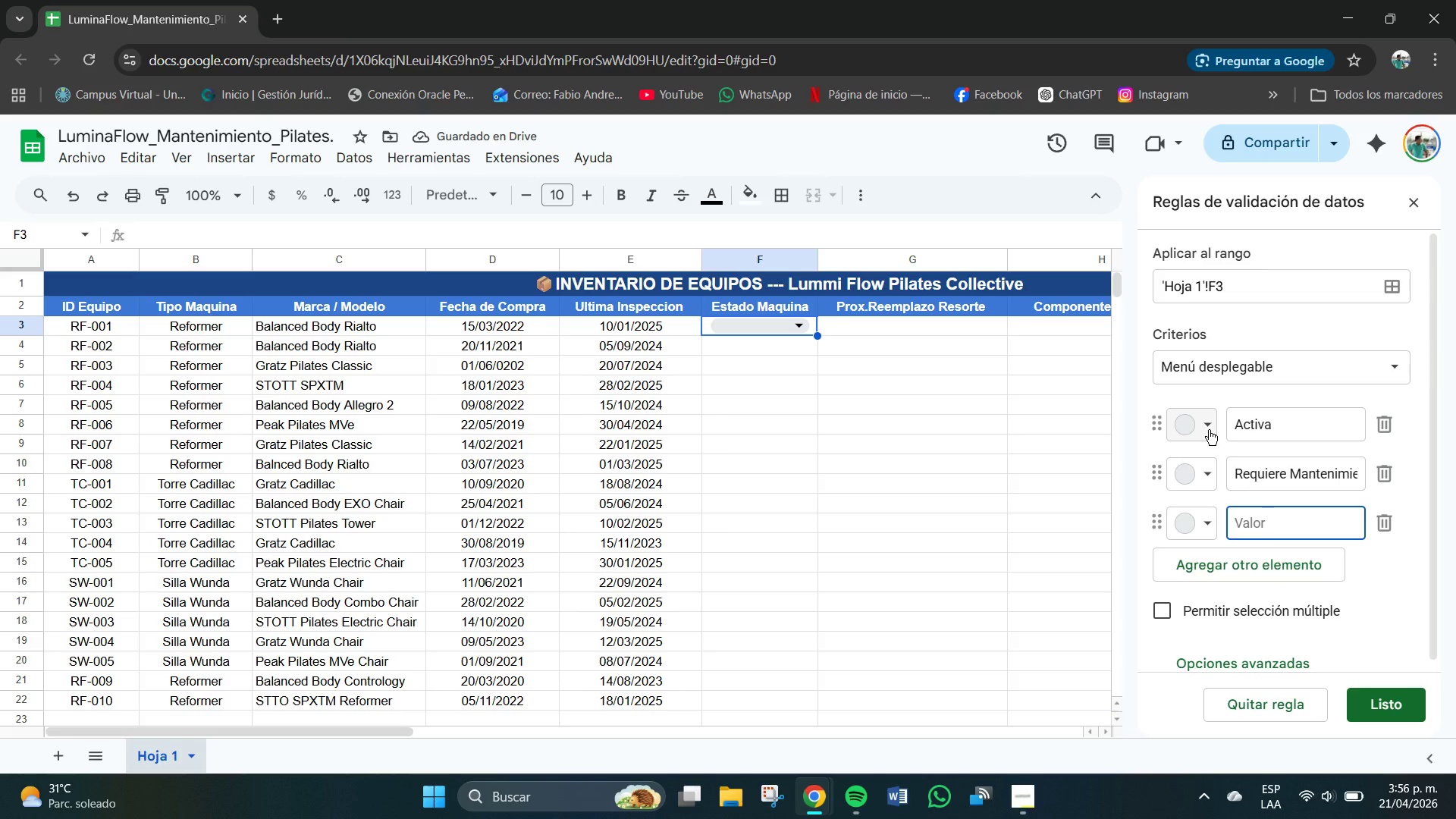 
type(Fuera de S)
key(Backspace)
type(serviv)
key(Backspace)
type(cio )
 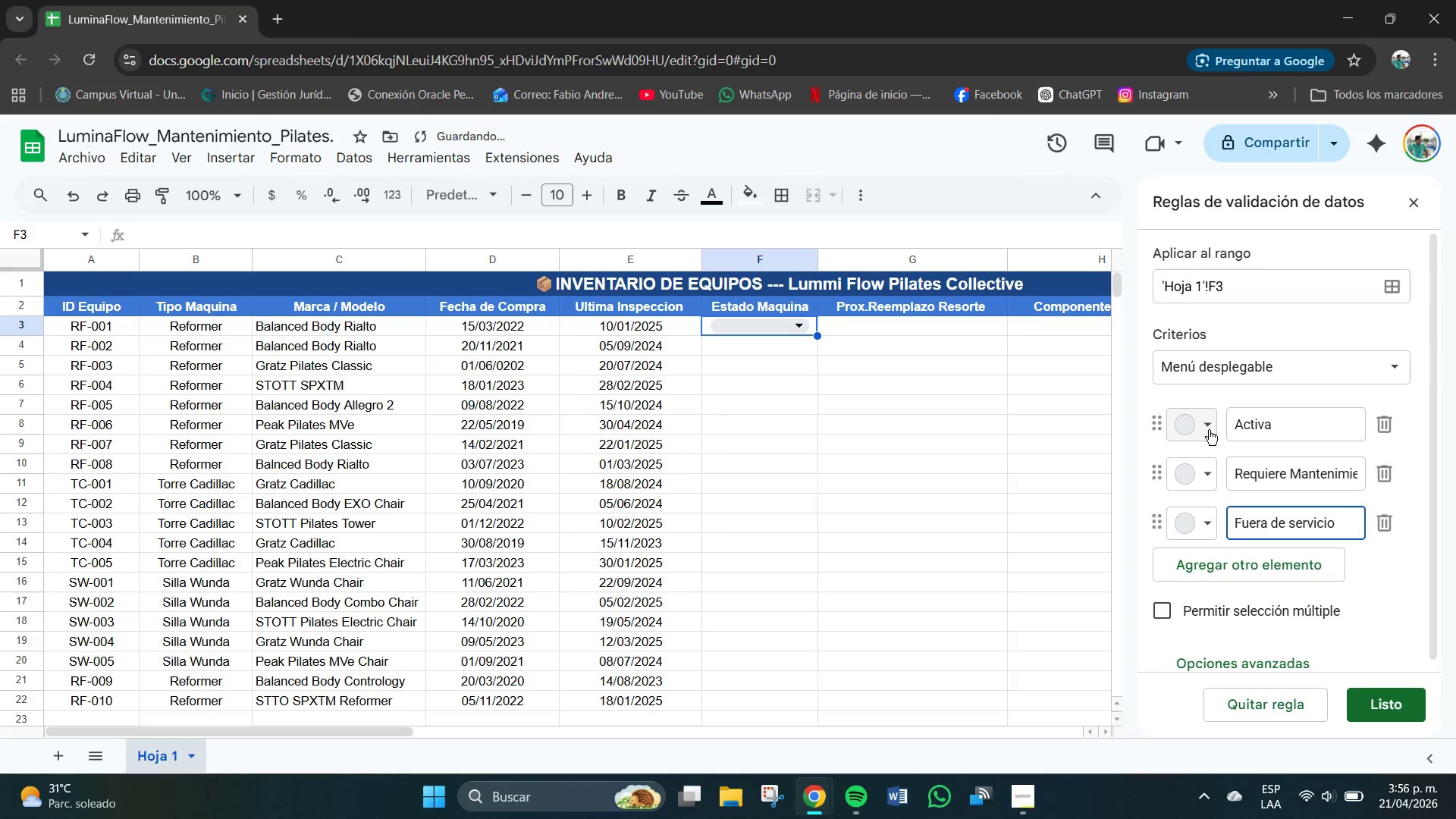 
key(Enter)
 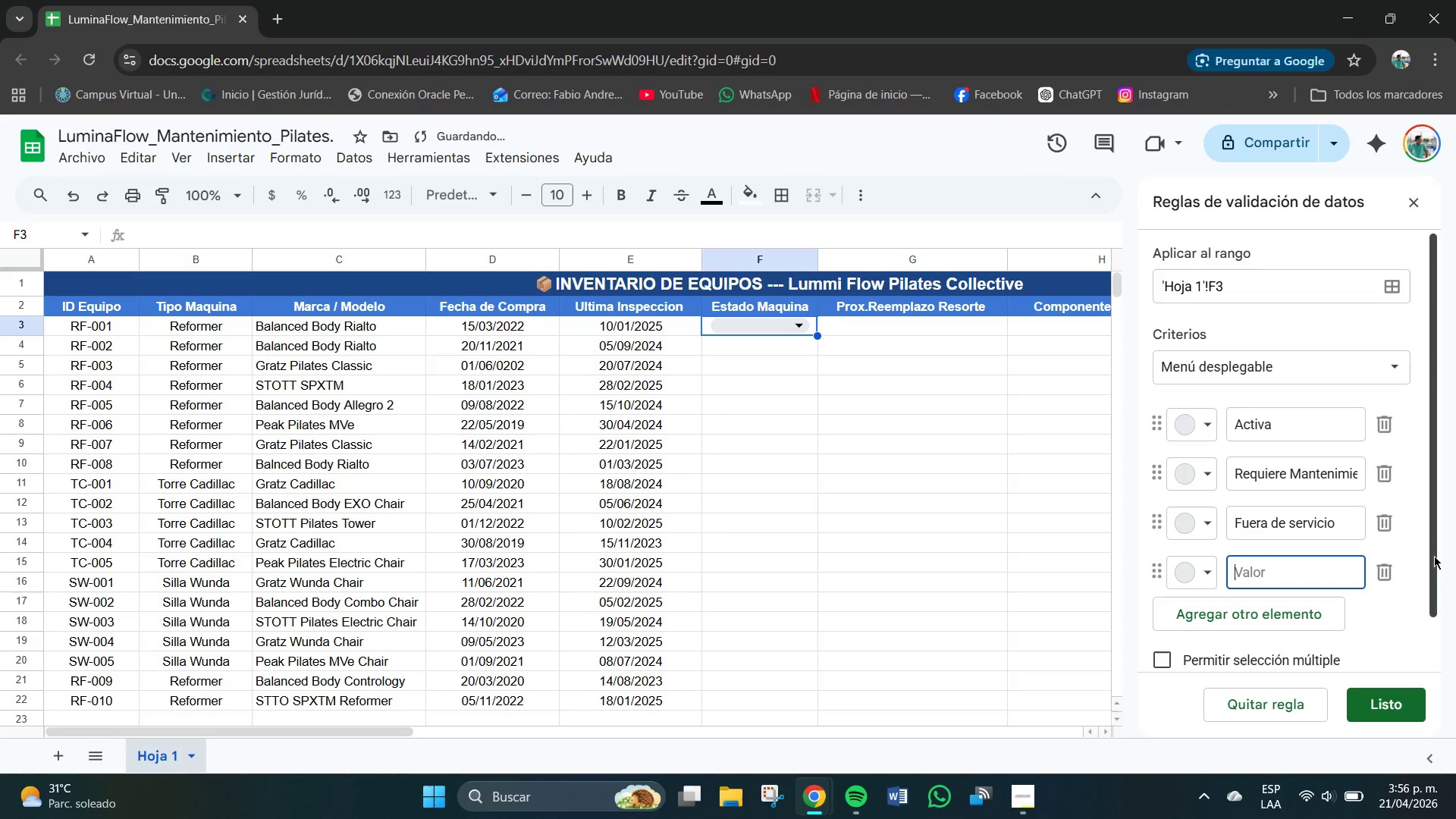 
left_click([1384, 567])
 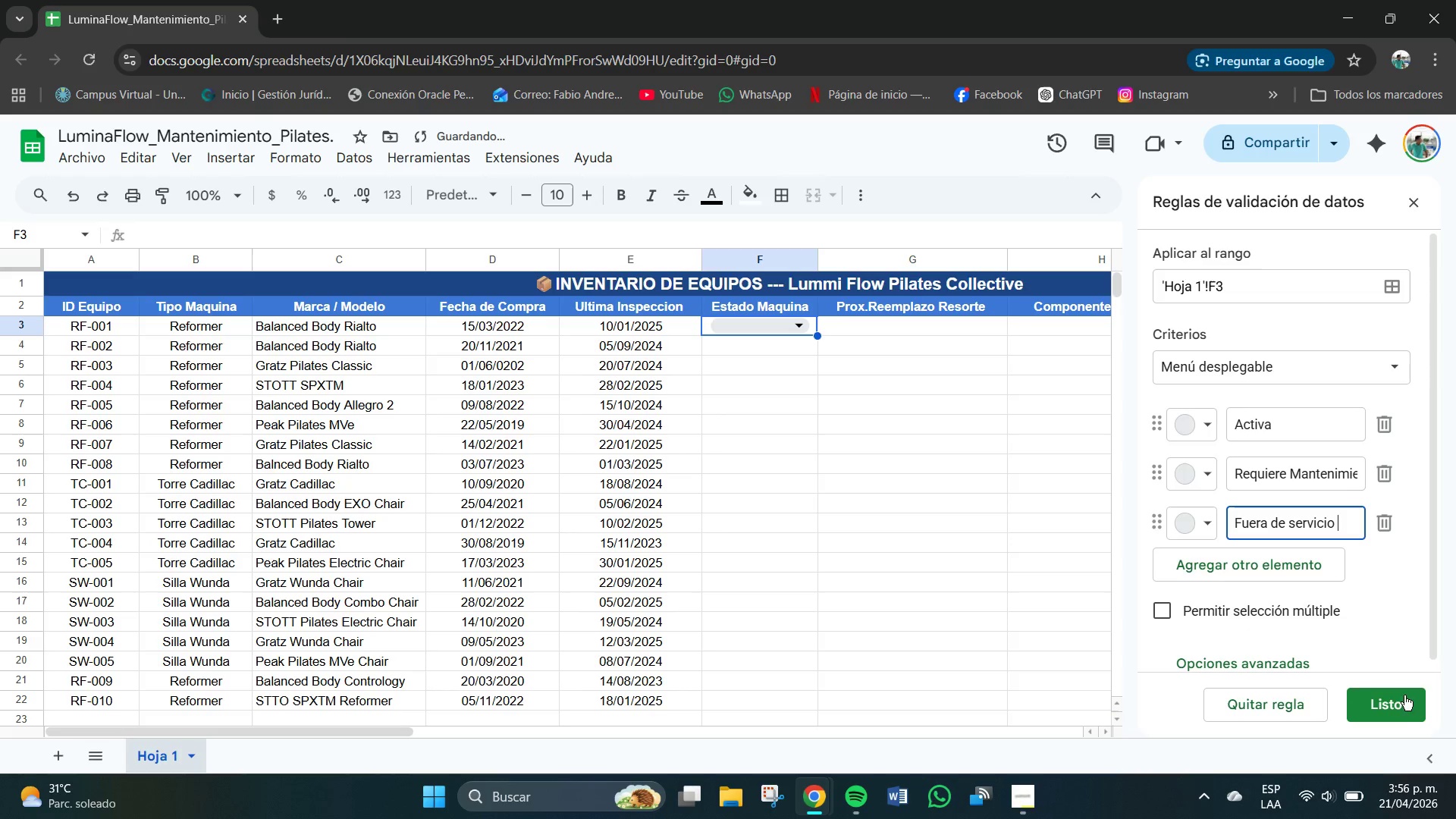 
left_click([1398, 705])
 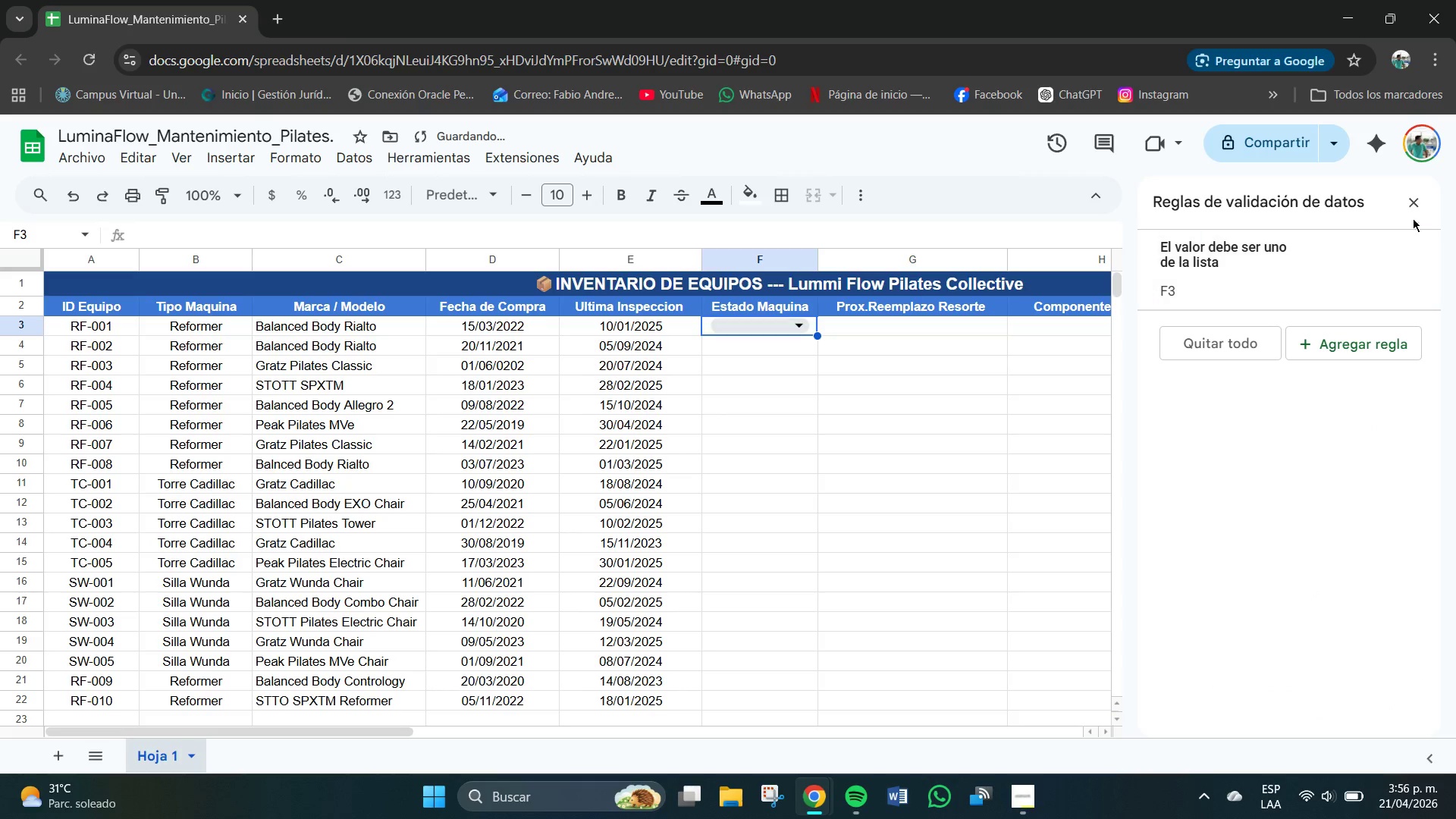 
left_click([1415, 207])
 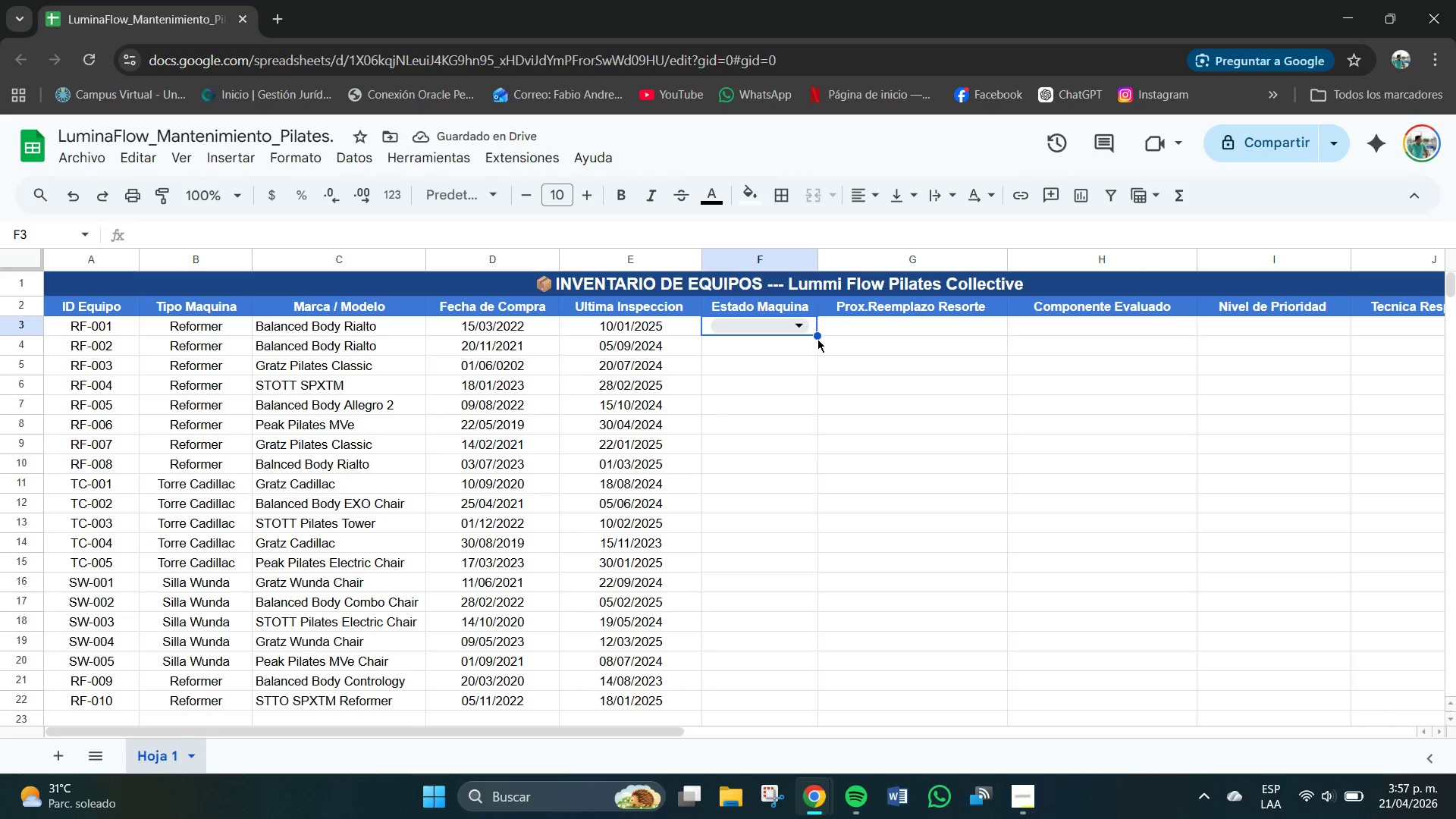 
left_click_drag(start_coordinate=[818, 337], to_coordinate=[835, 613])
 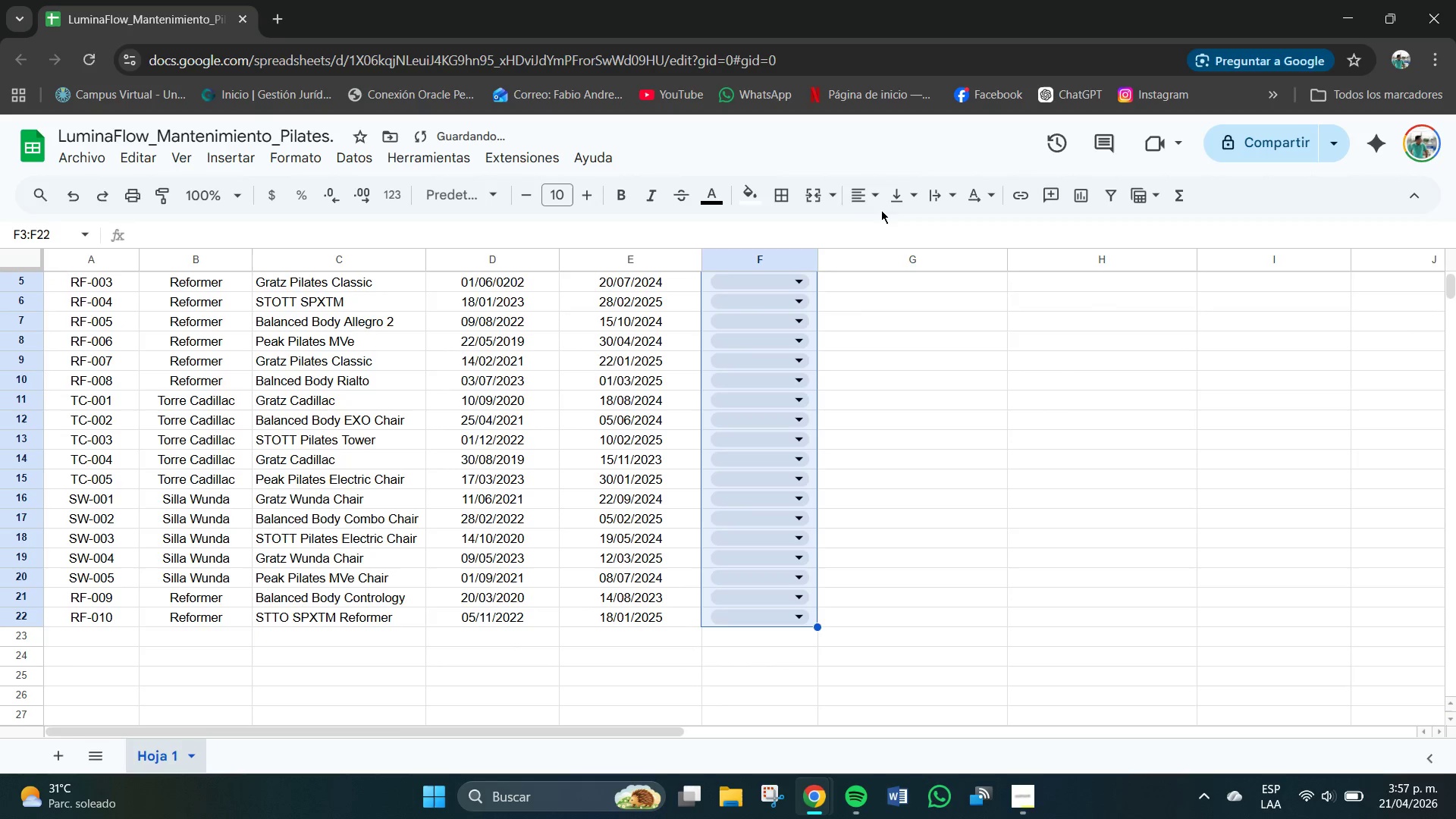 
left_click([860, 194])
 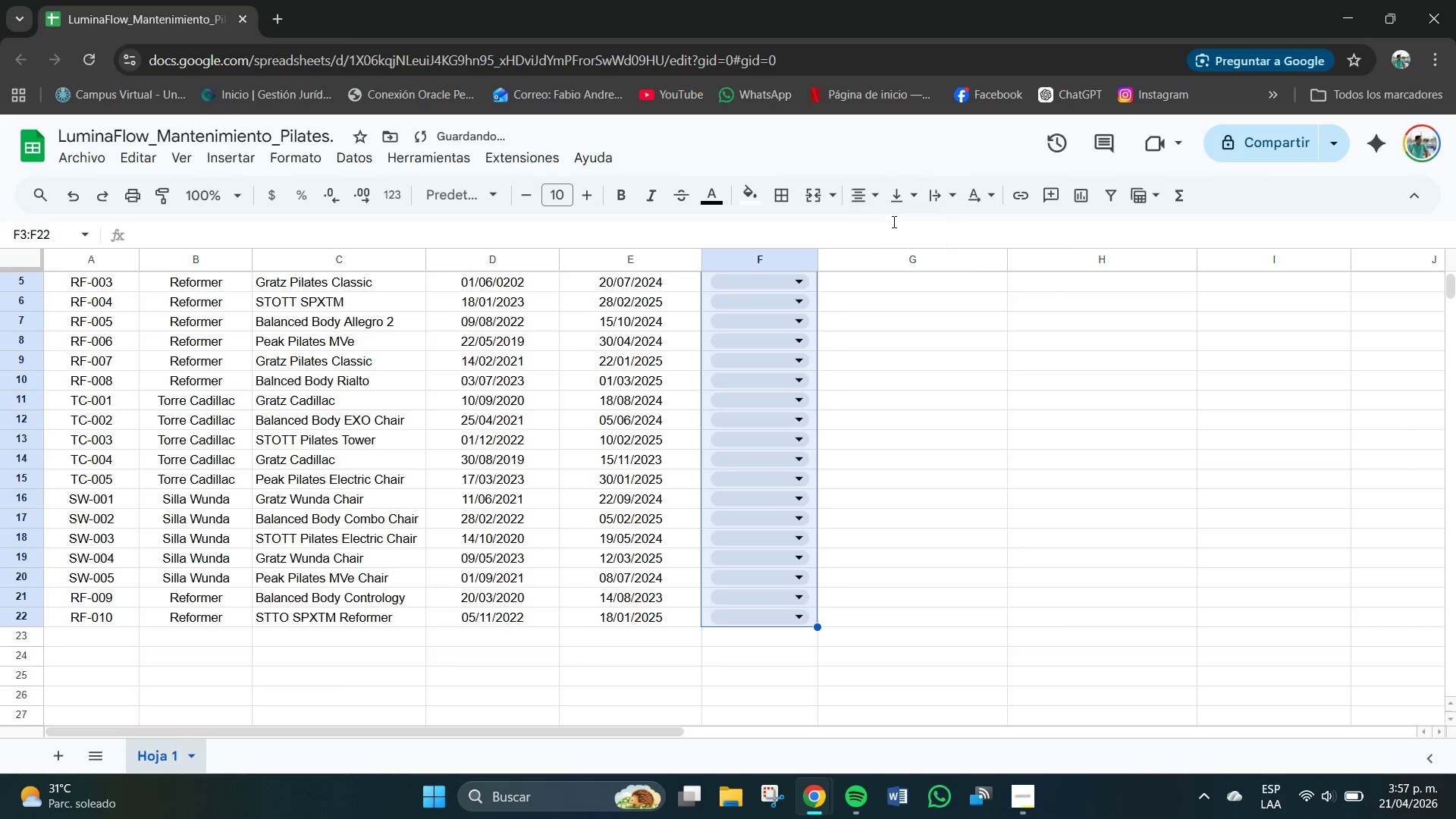 
double_click([899, 192])
 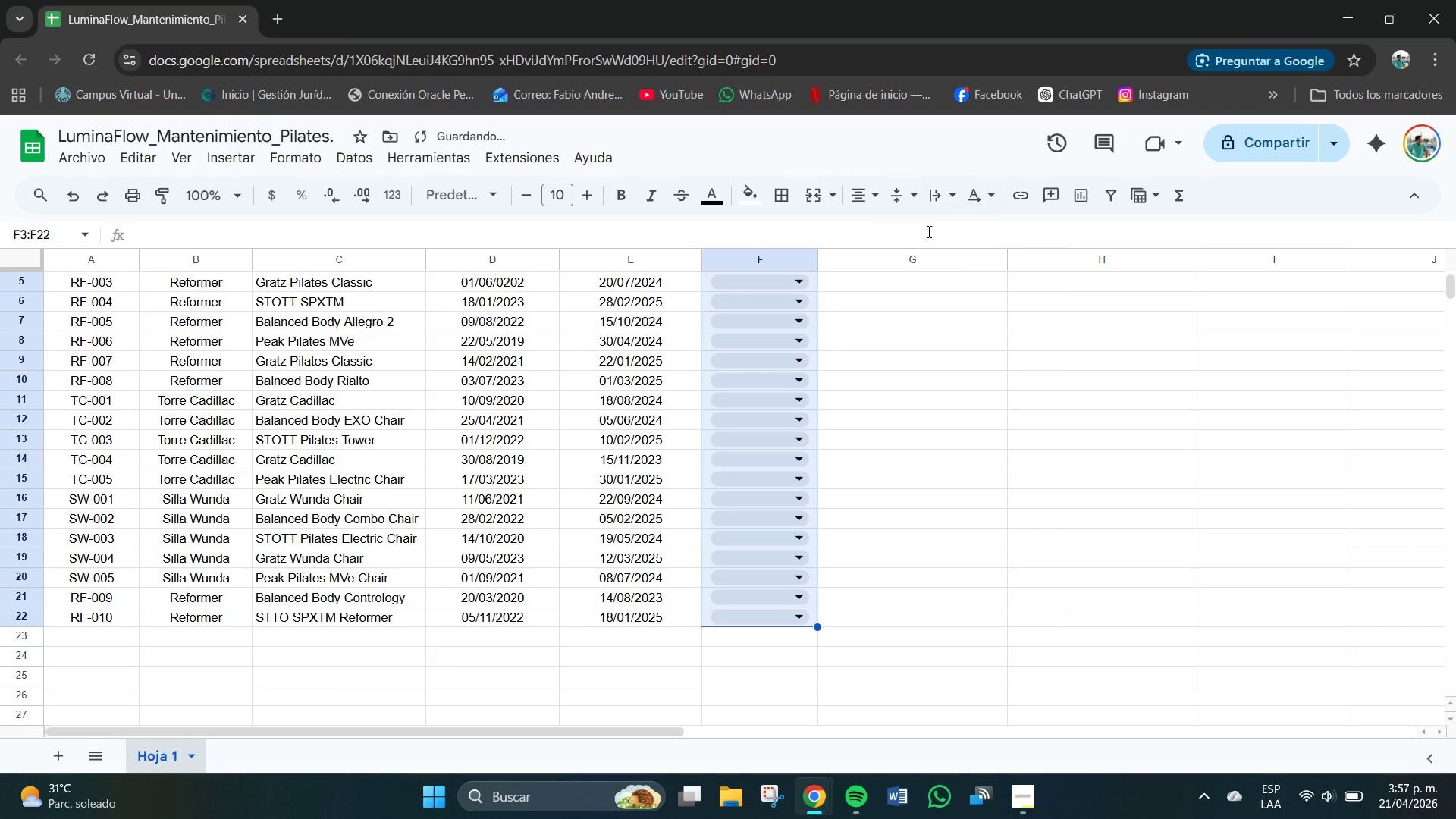 
double_click([830, 428])
 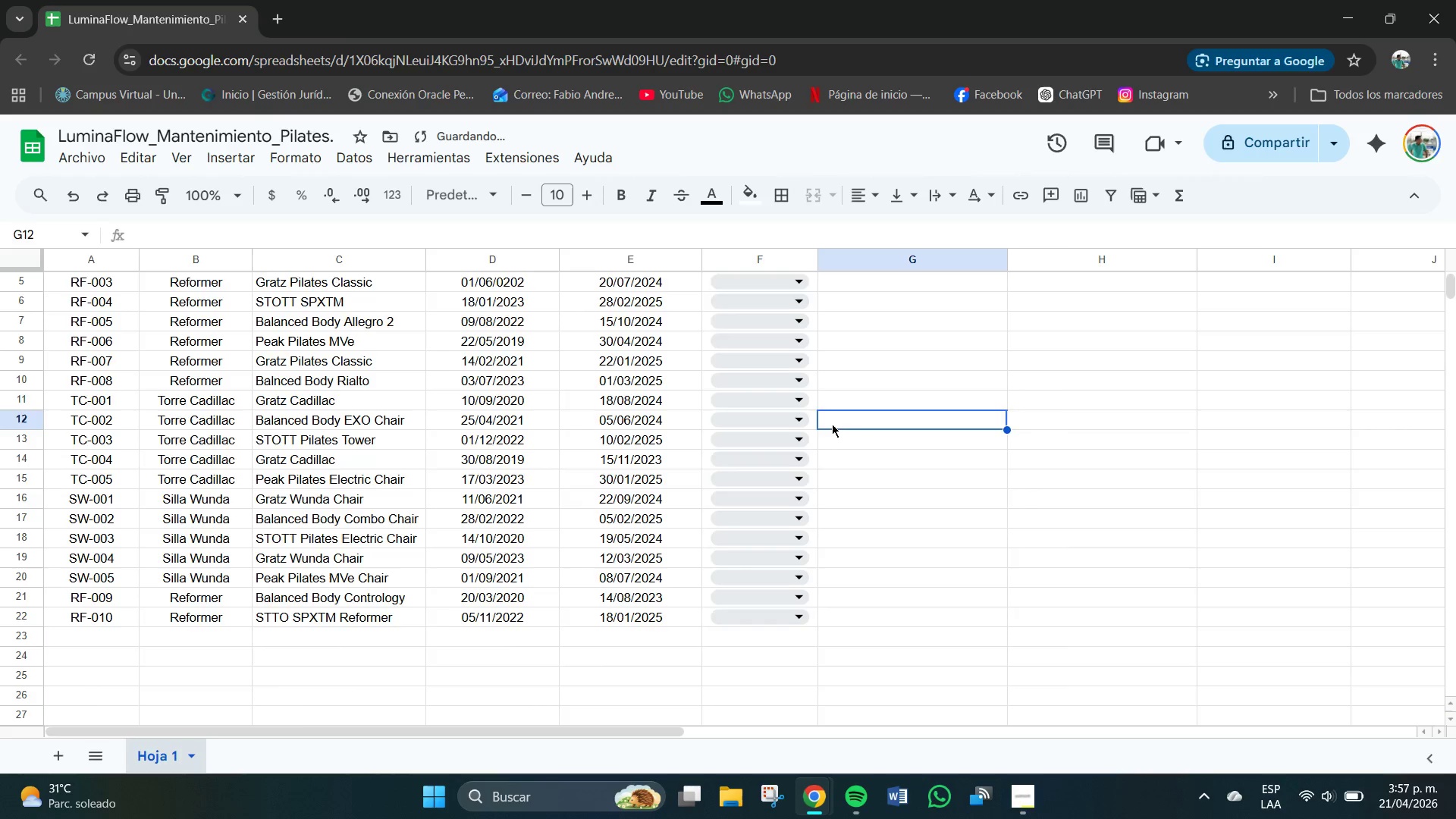 
scroll: coordinate [832, 423], scroll_direction: up, amount: 2.0
 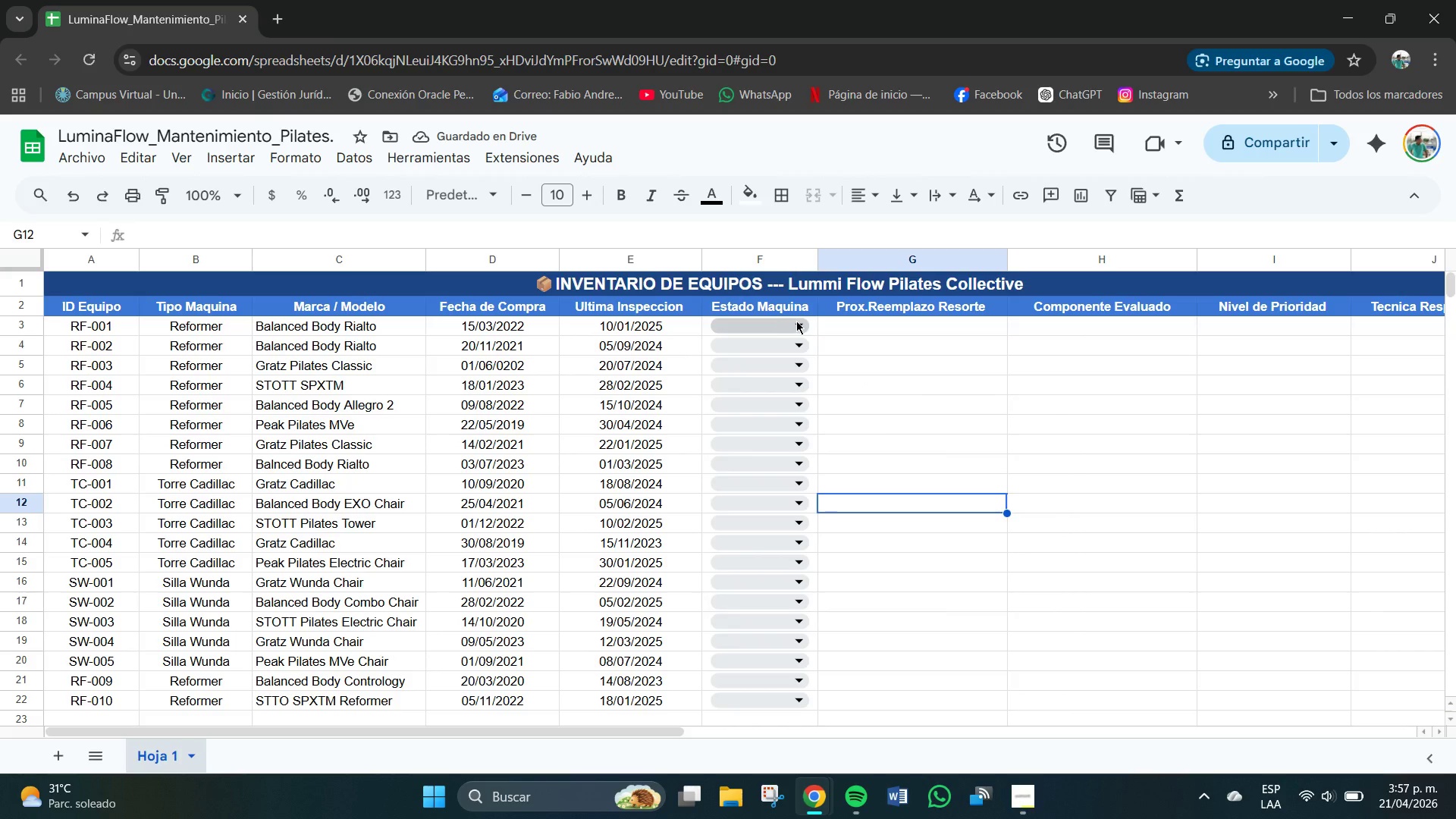 
left_click([800, 323])
 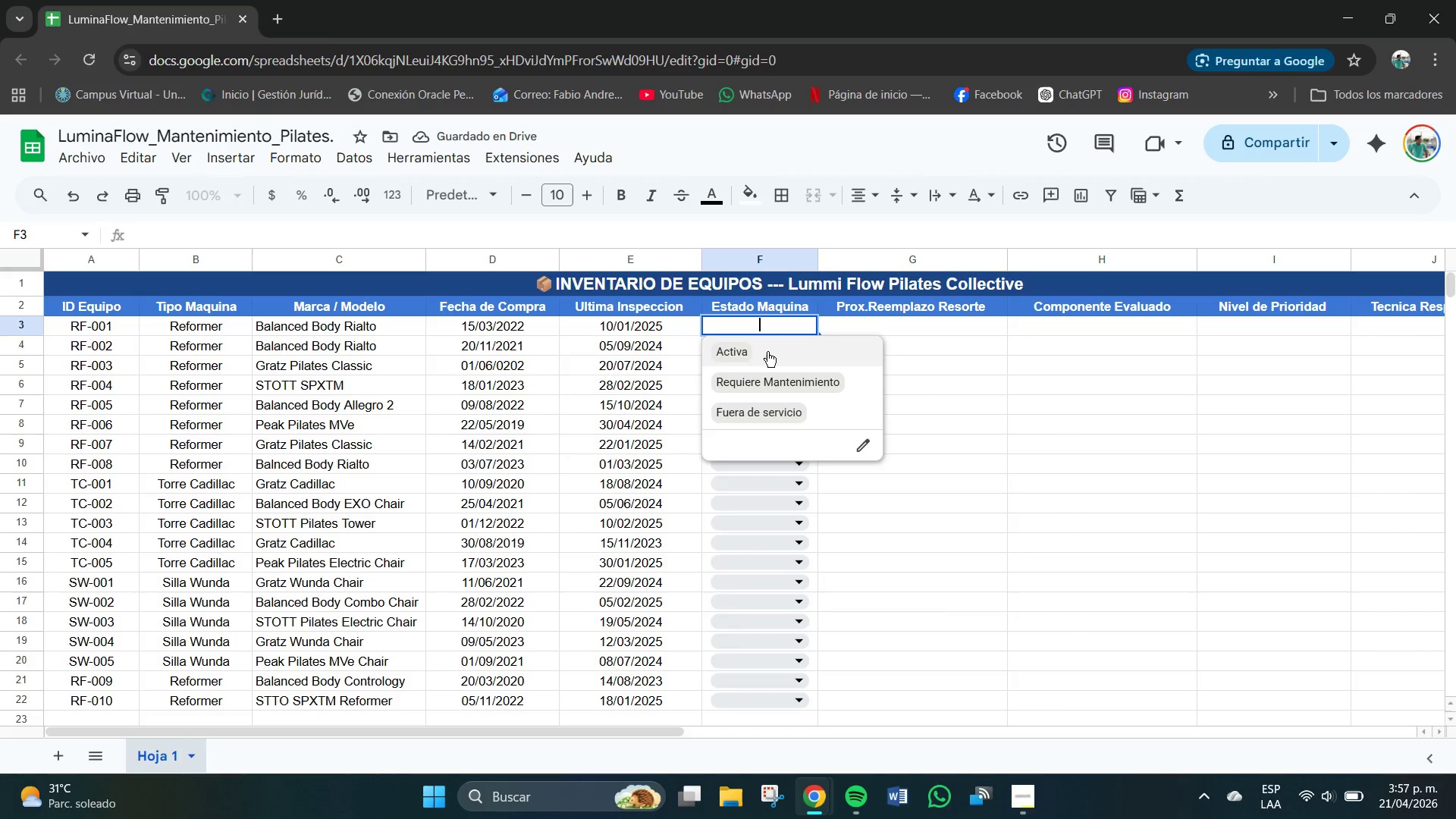 
left_click([767, 352])
 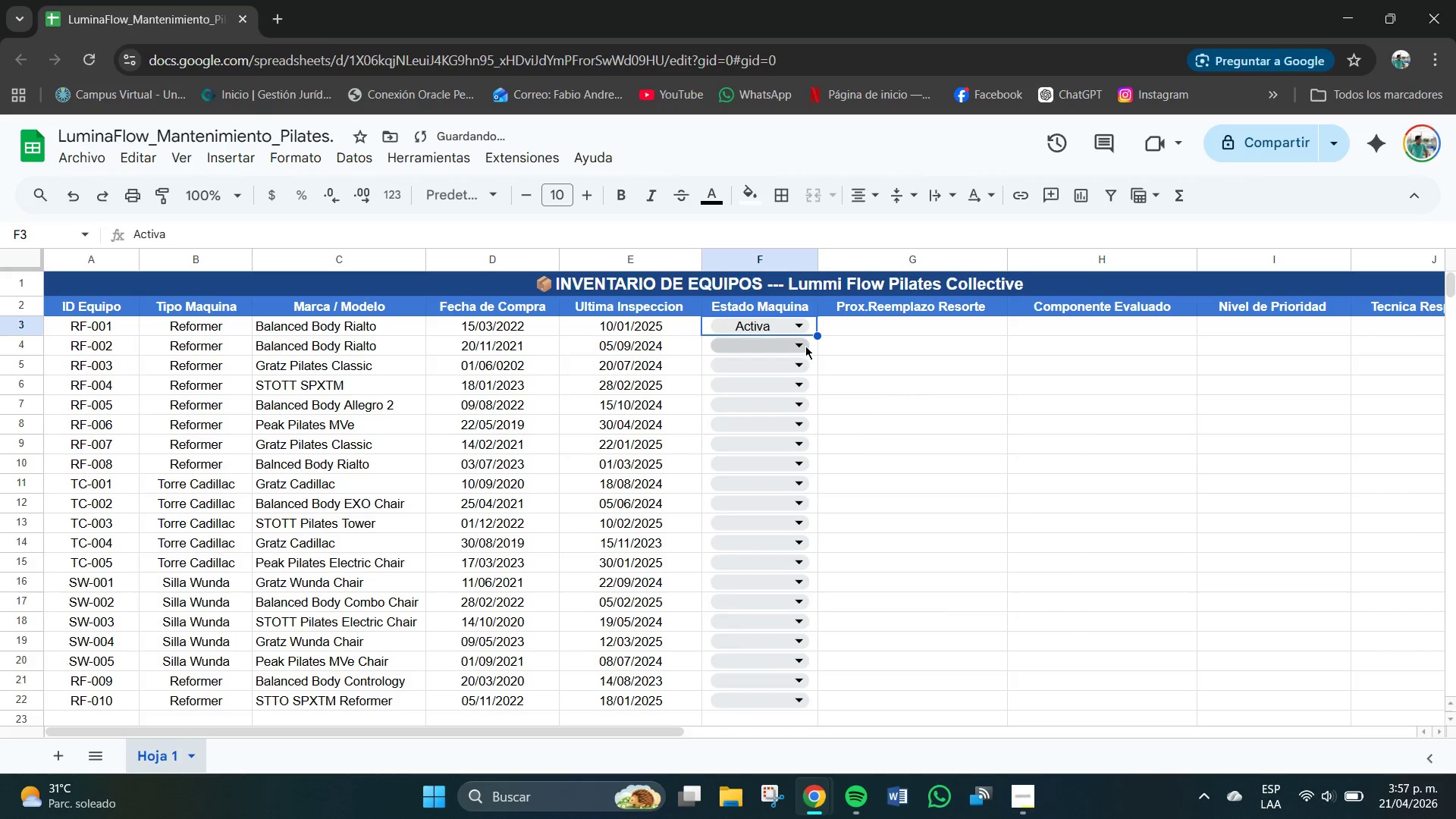 
left_click([805, 344])
 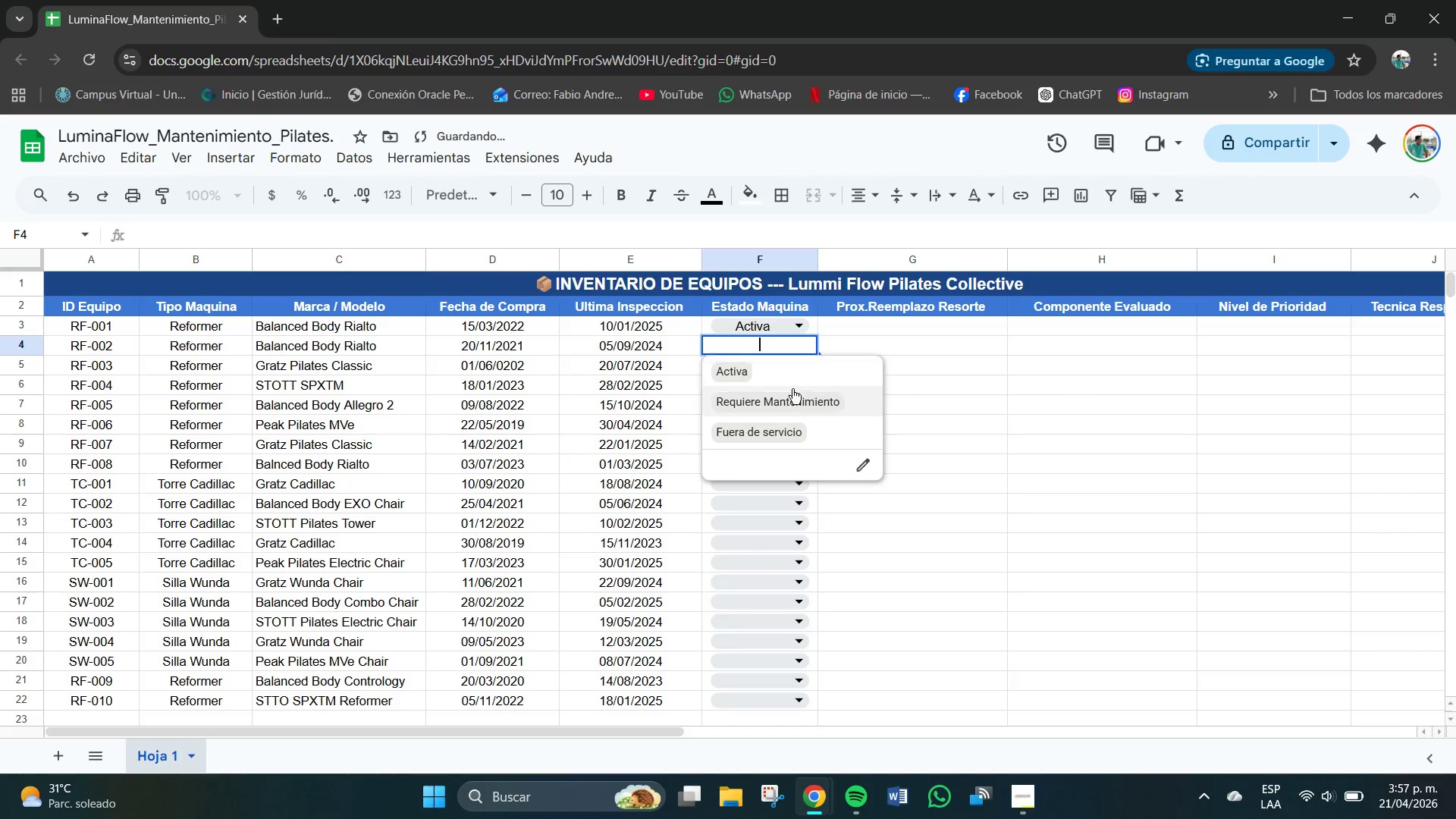 
left_click([792, 399])
 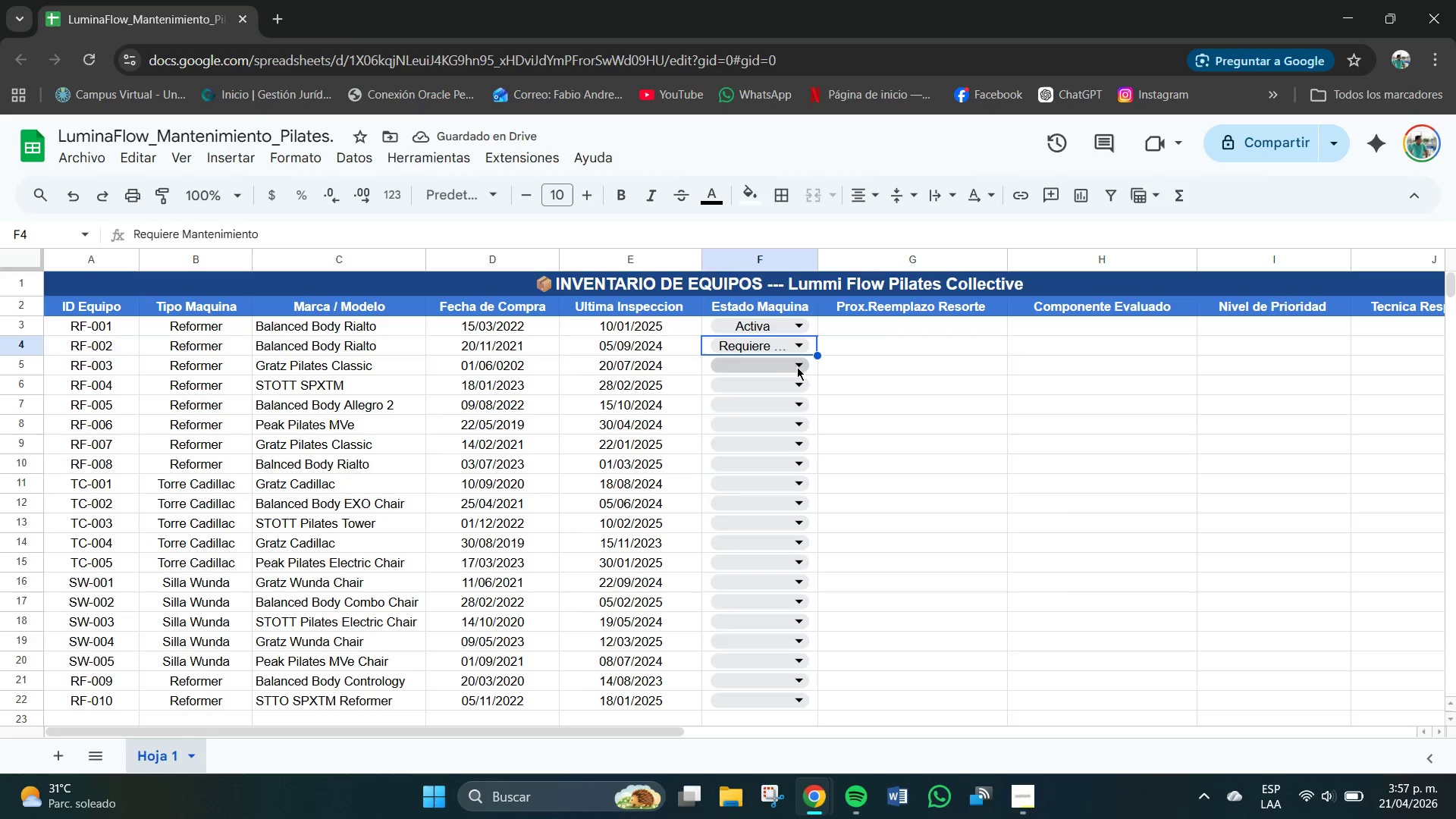 
wait(5.14)
 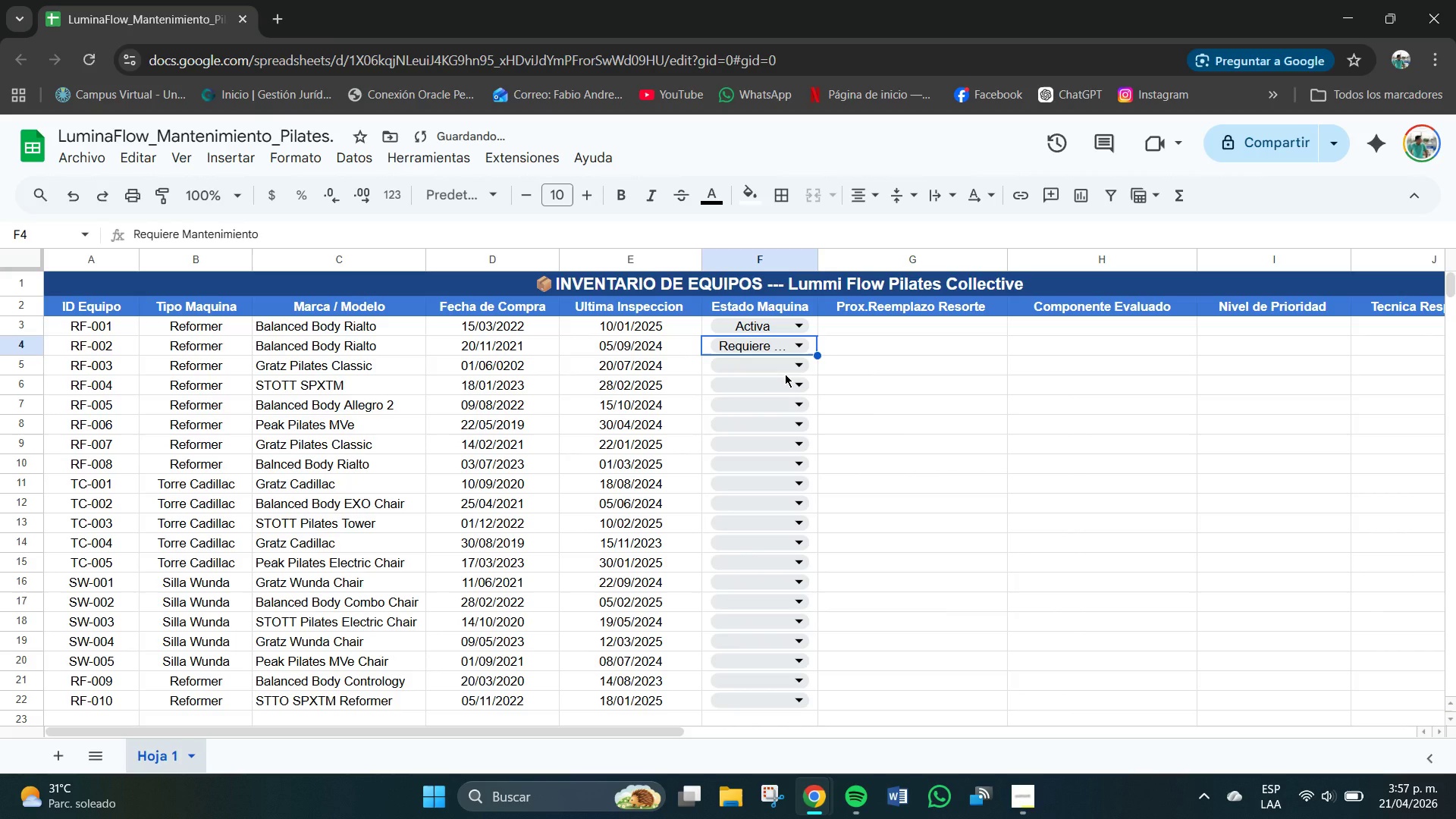 
left_click([795, 384])
 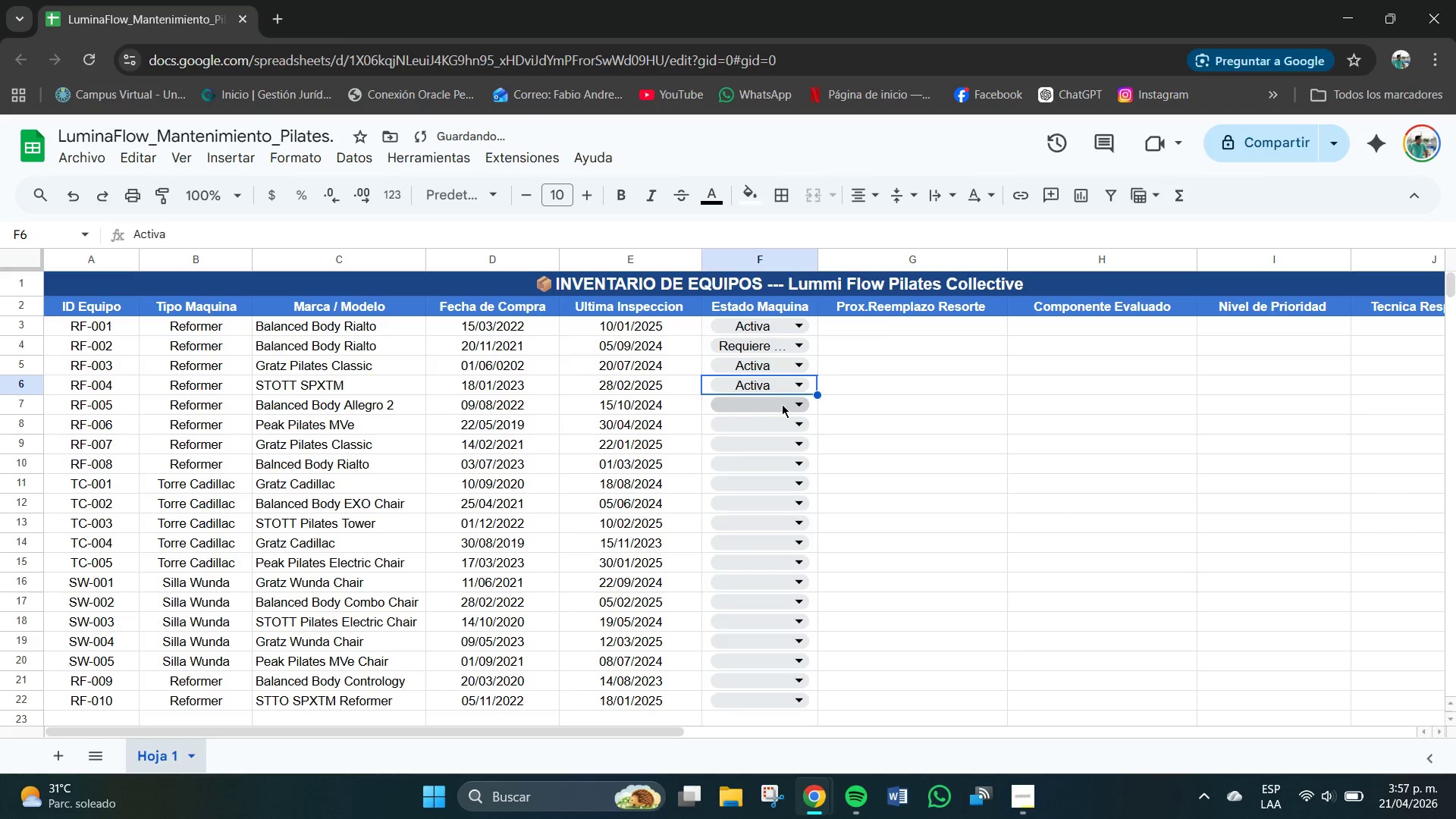 
left_click([792, 405])
 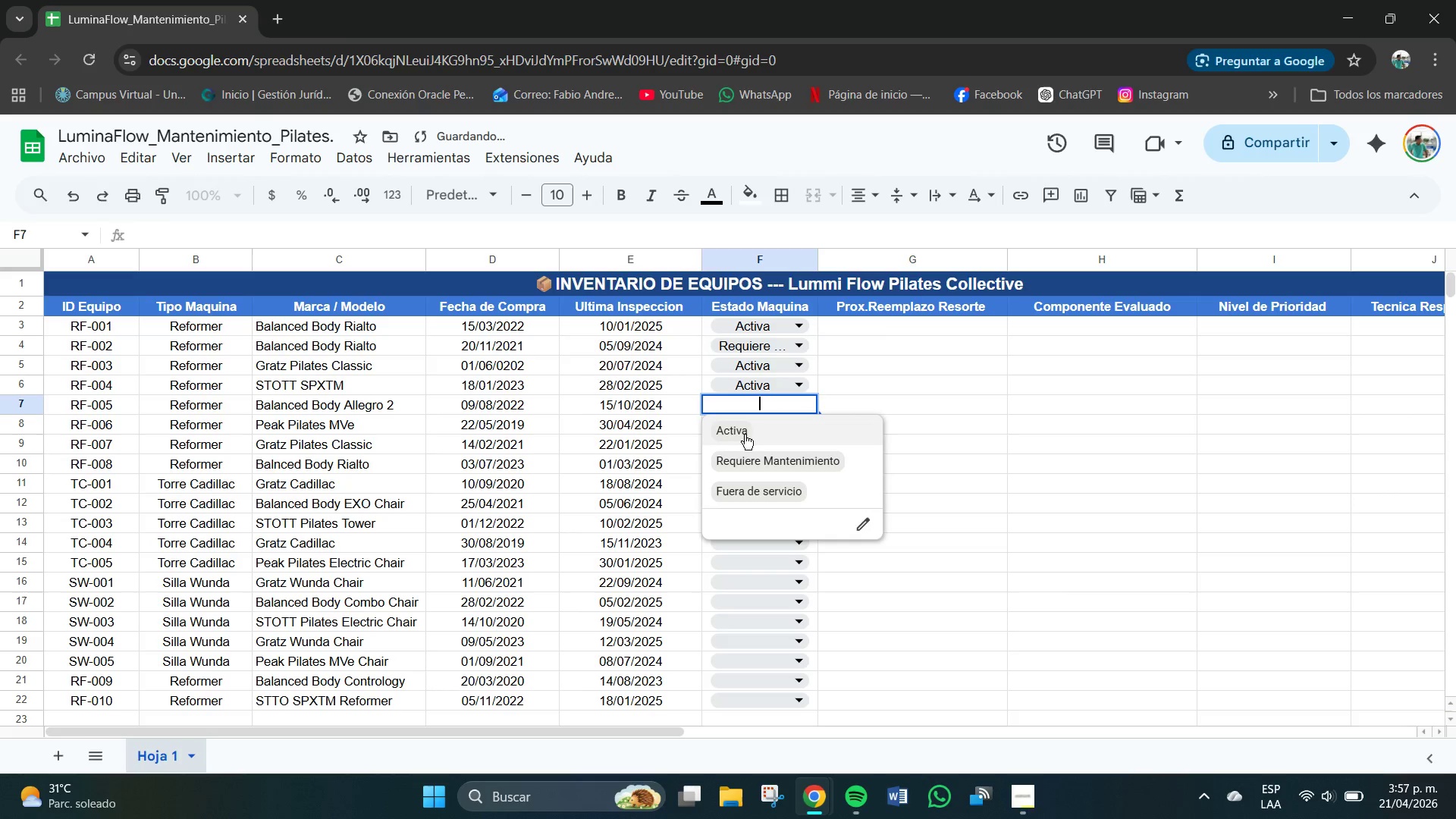 
left_click([733, 435])
 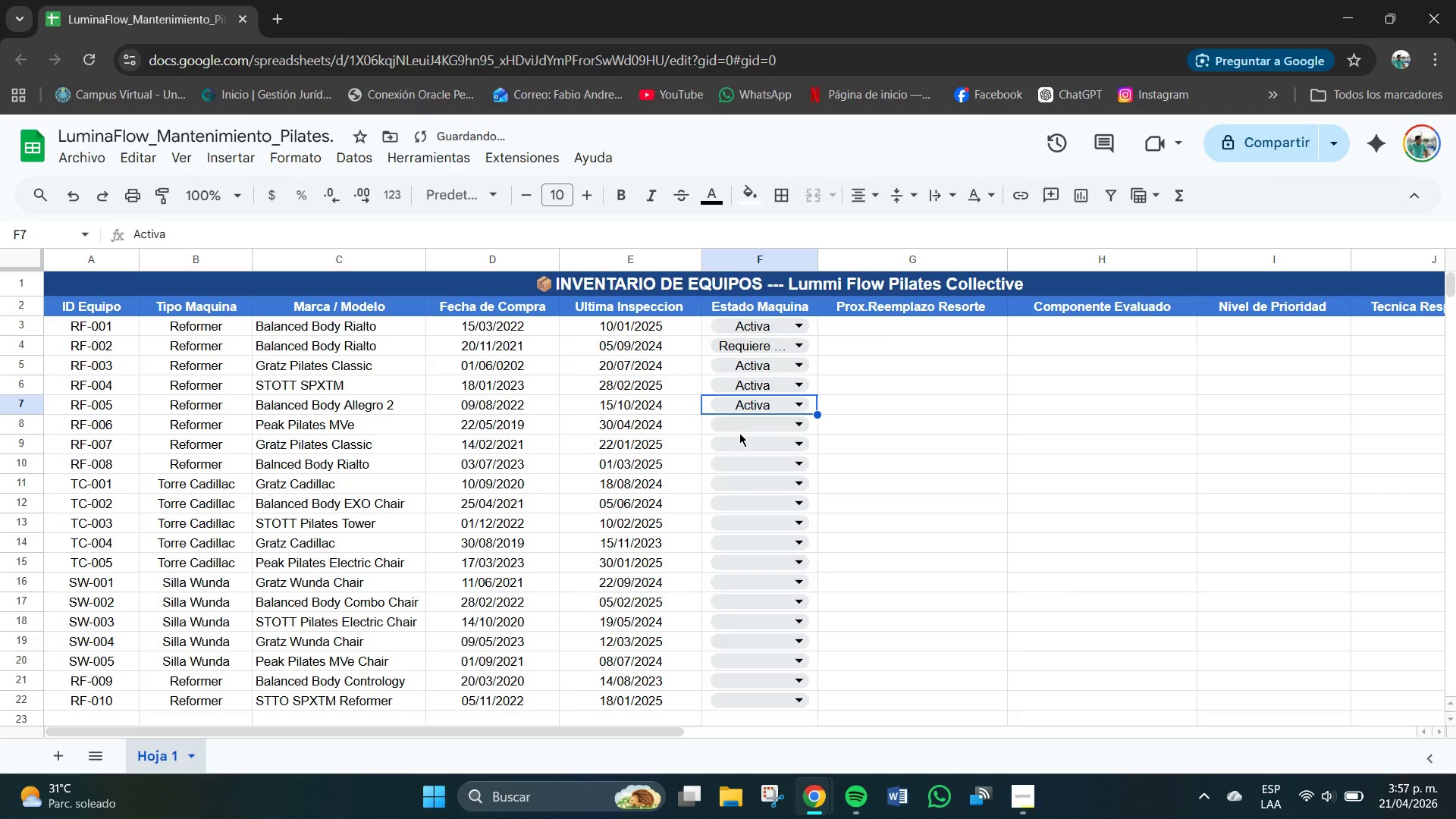 
left_click([770, 427])
 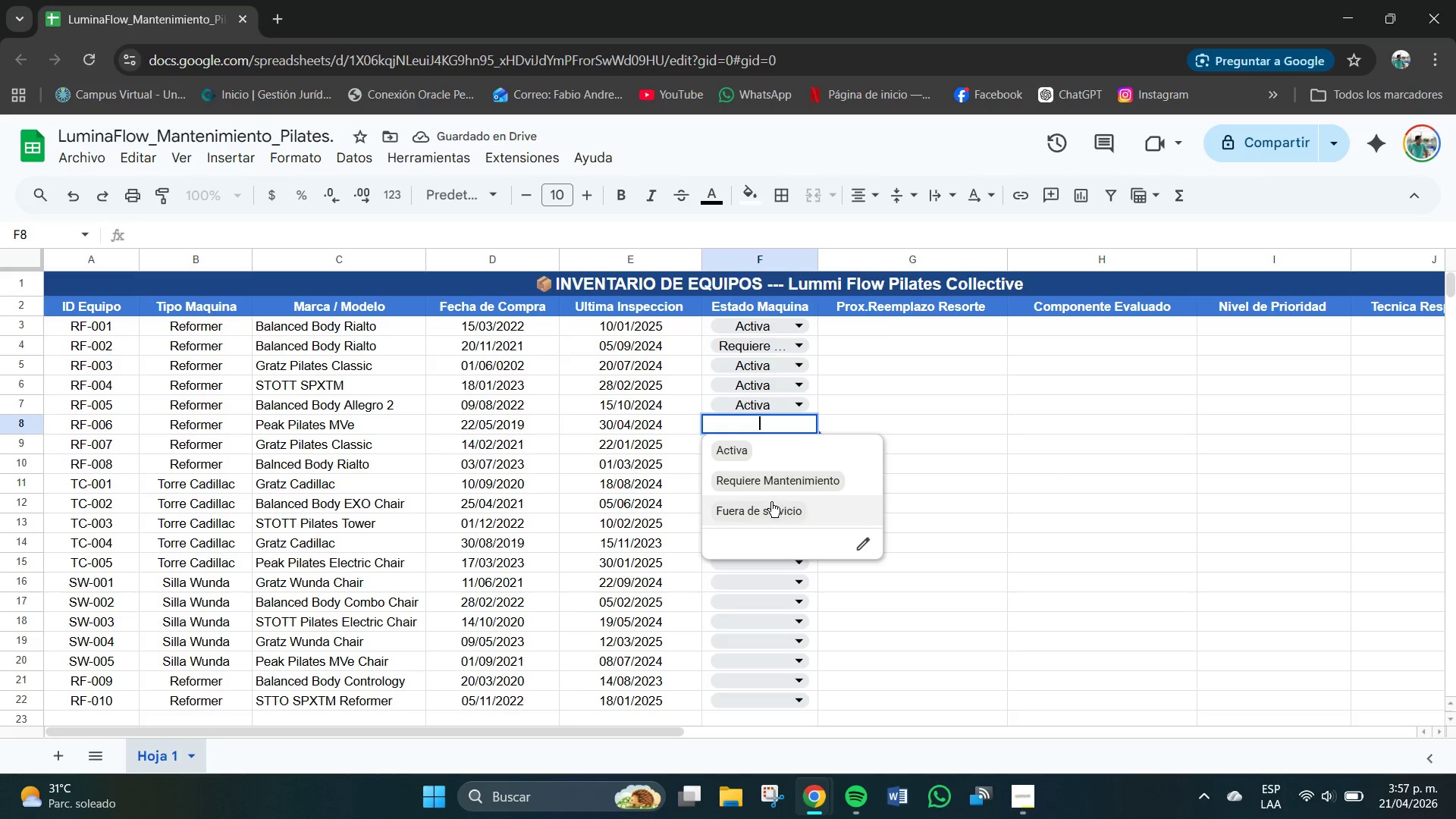 
left_click([771, 506])
 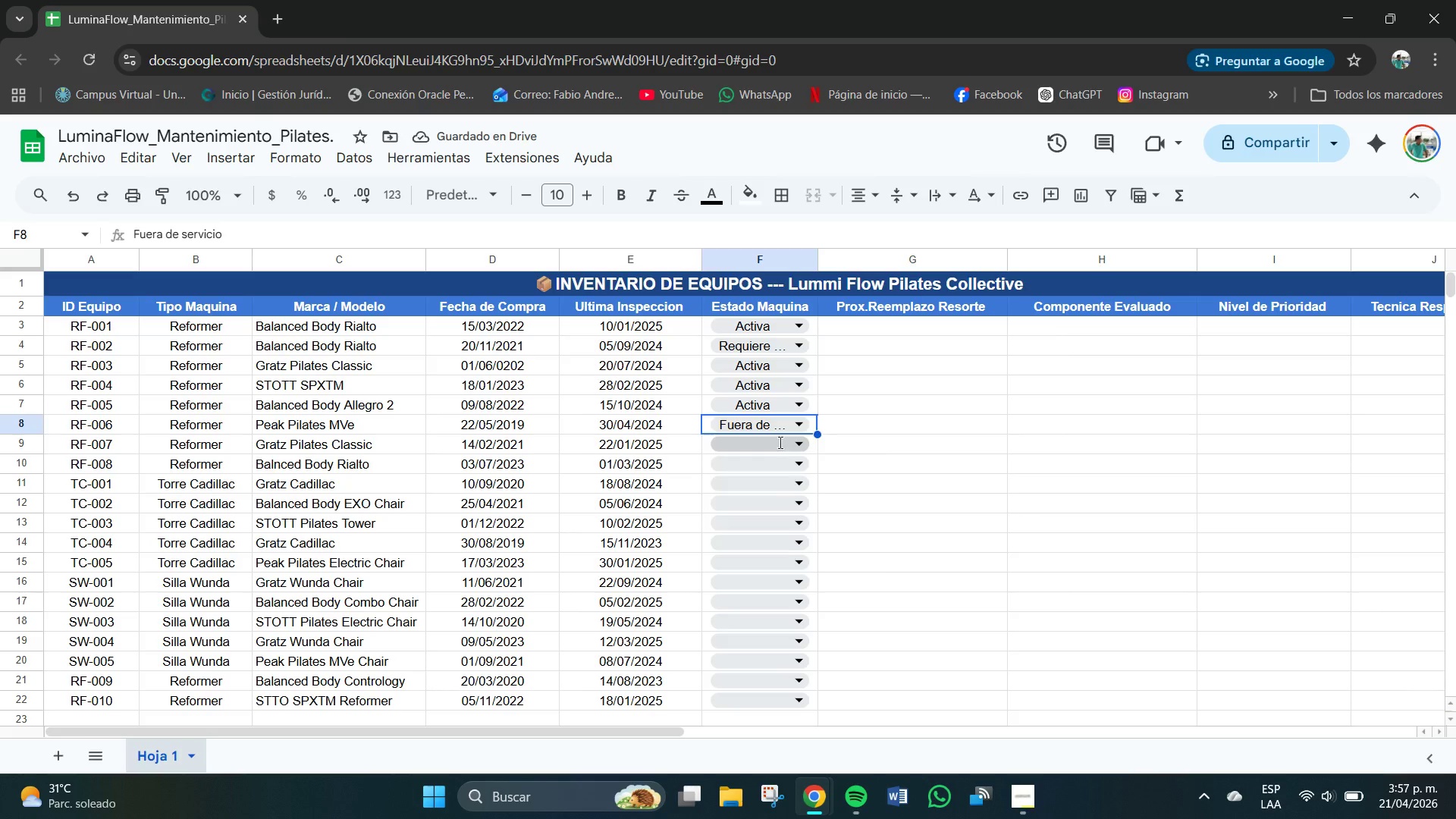 
double_click([756, 460])
 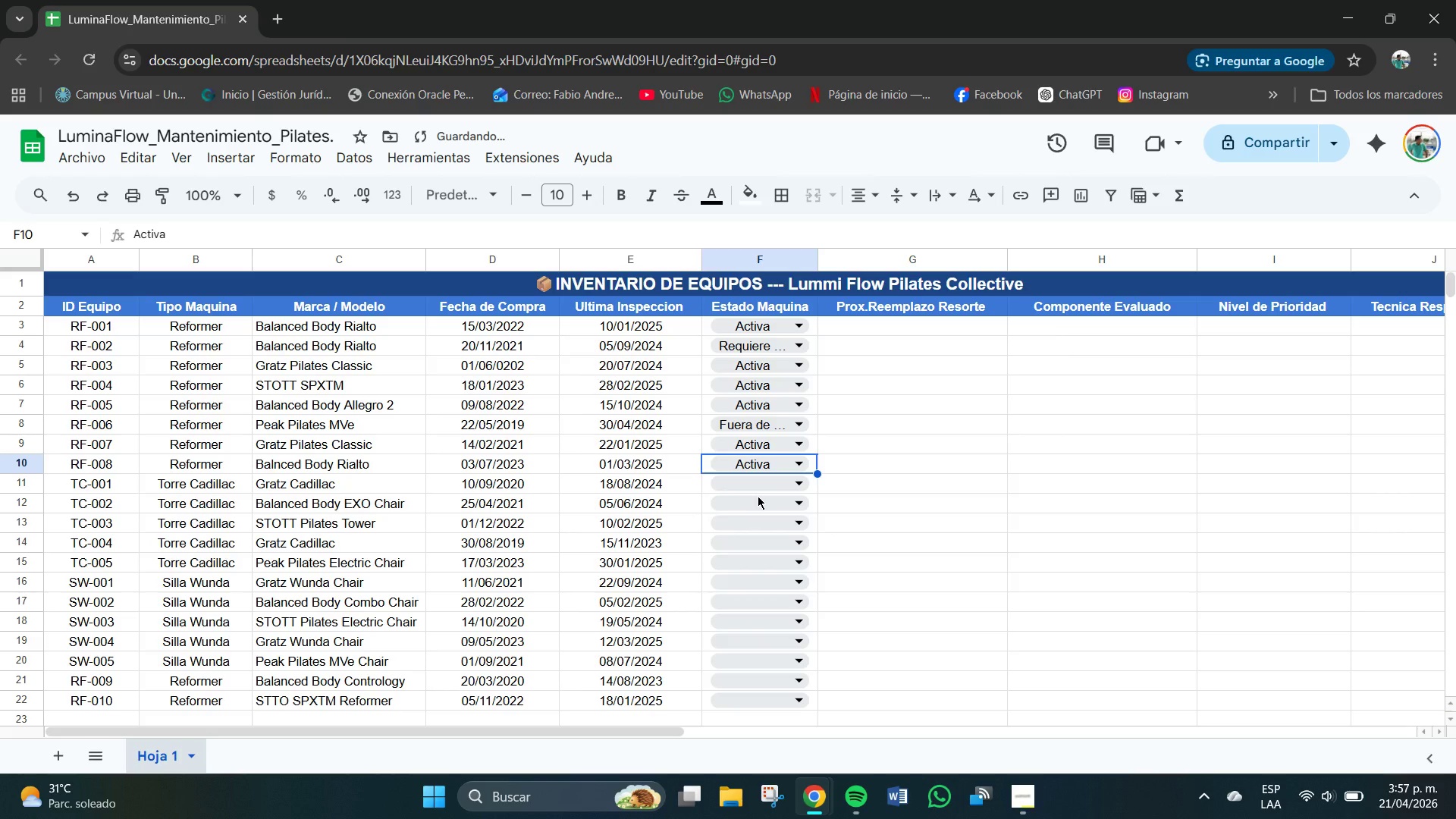 
left_click([750, 485])
 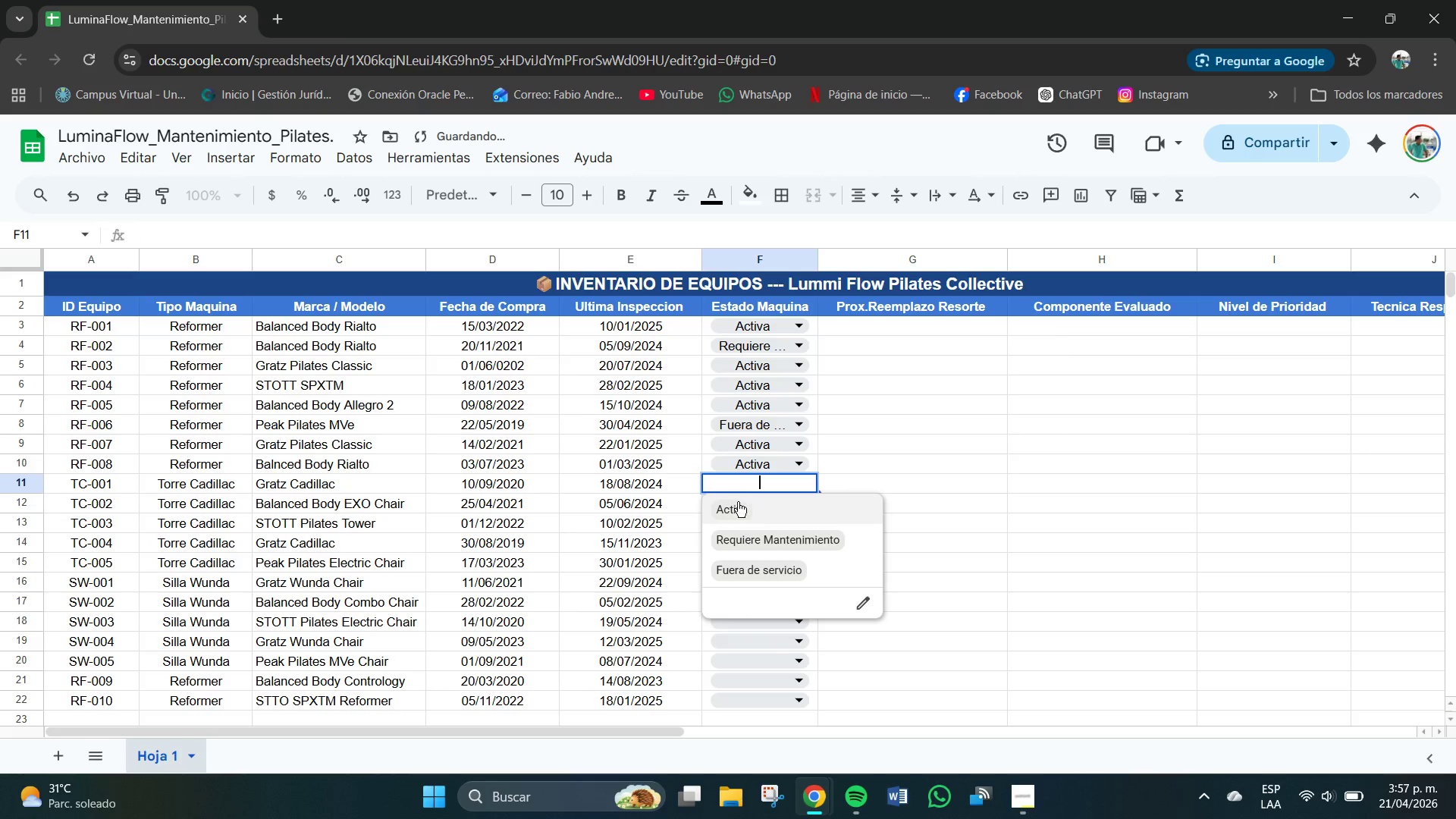 
left_click([734, 506])
 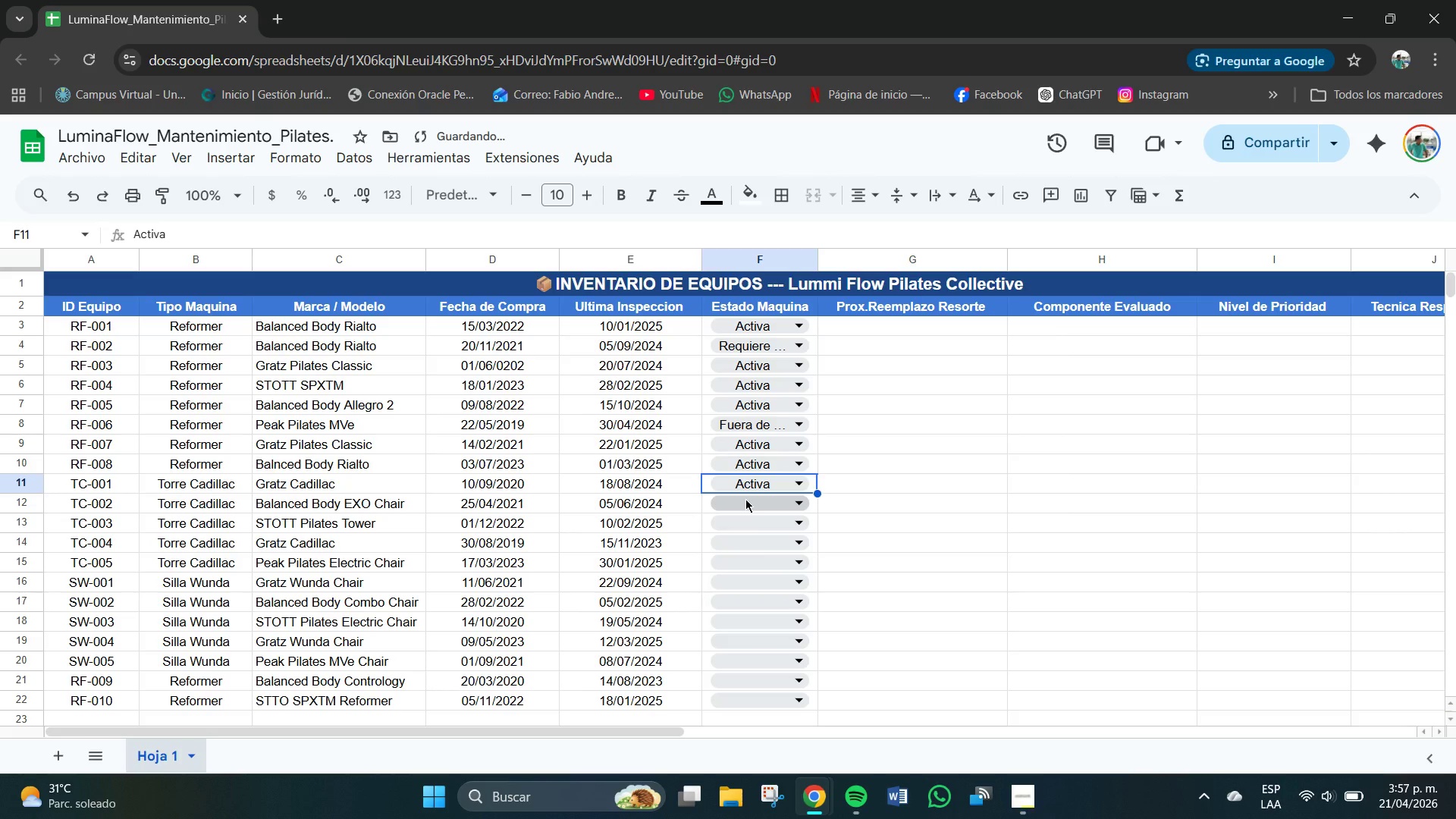 
left_click([753, 509])
 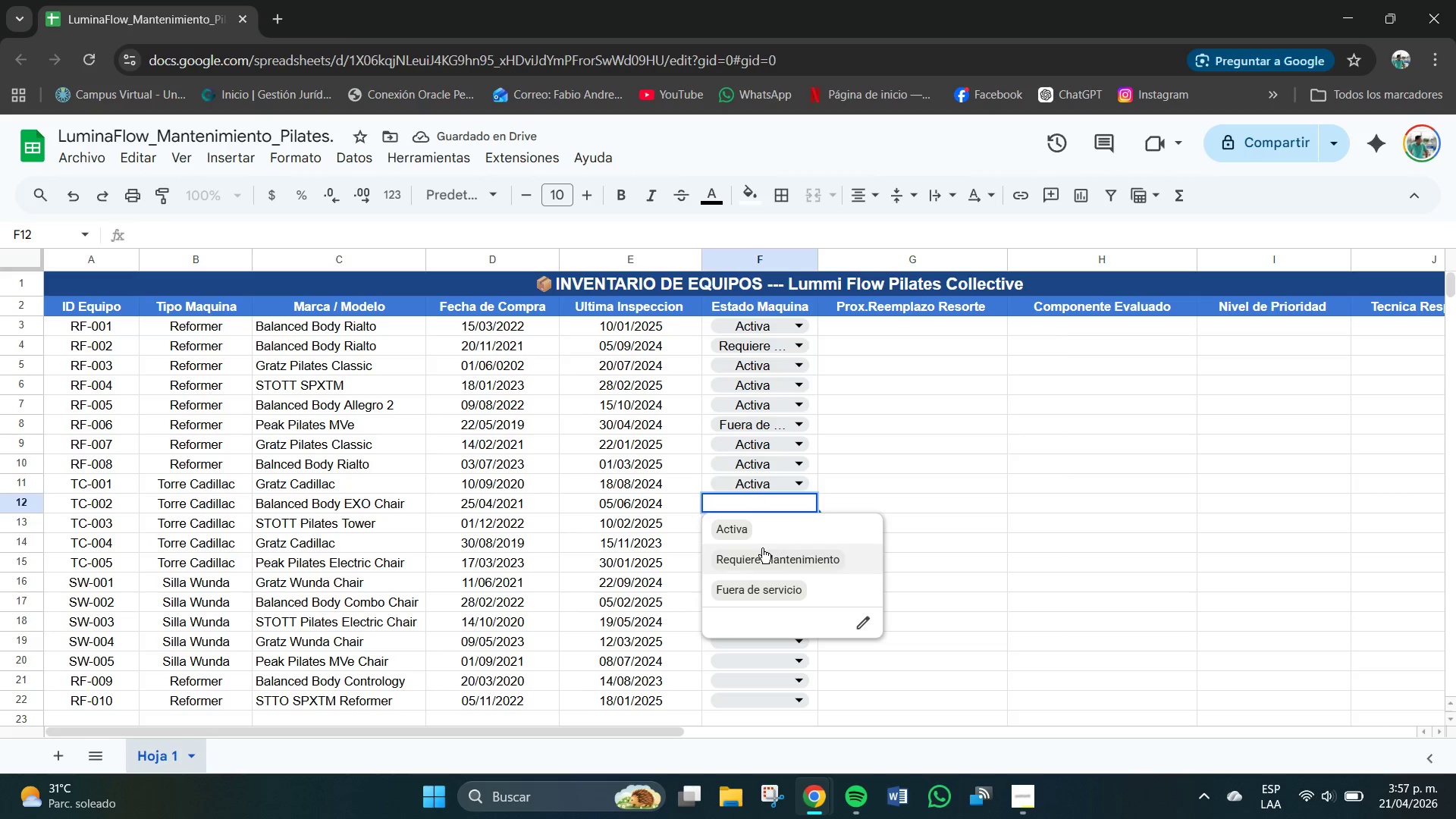 
left_click([764, 555])
 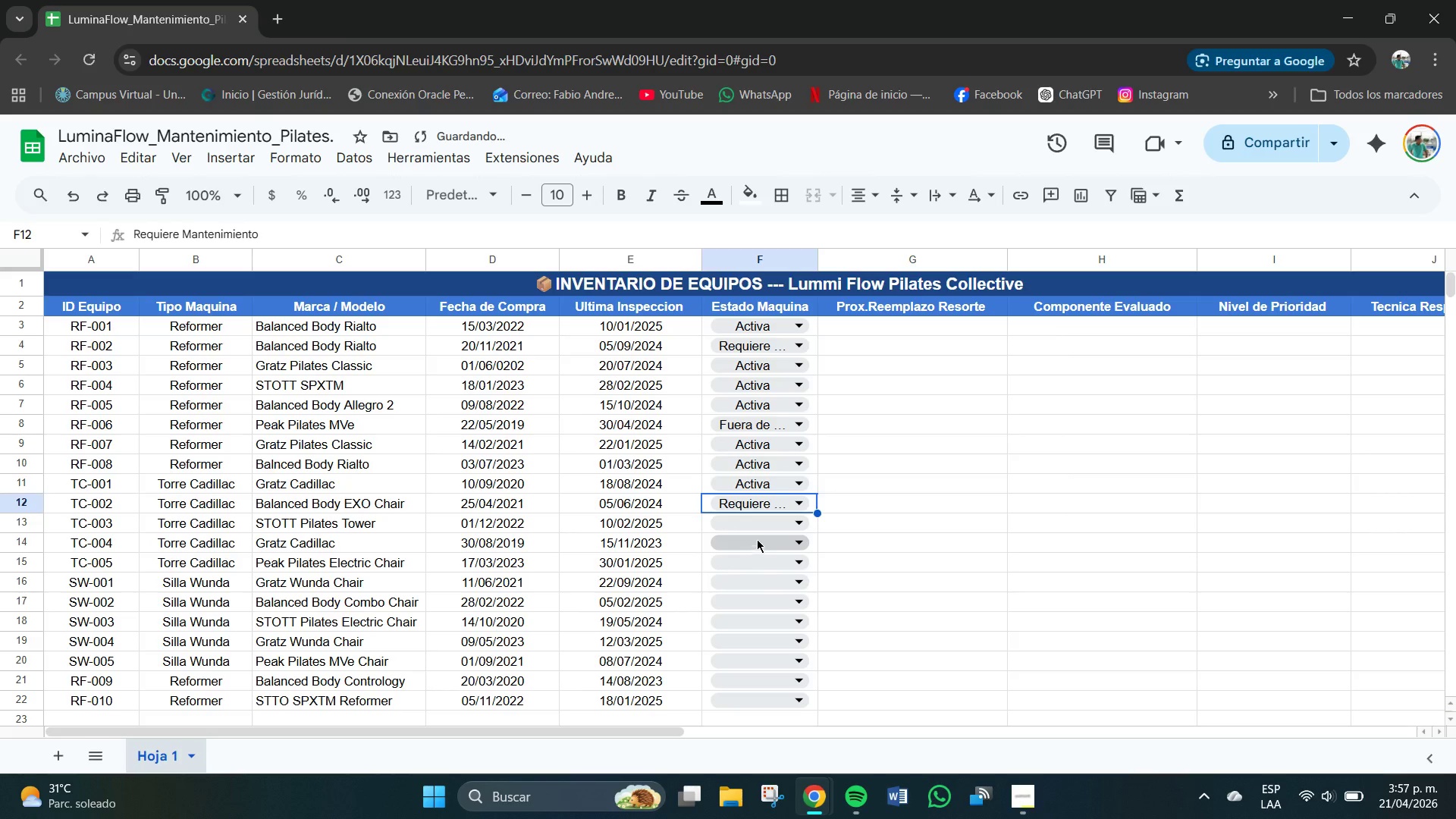 
left_click([753, 525])
 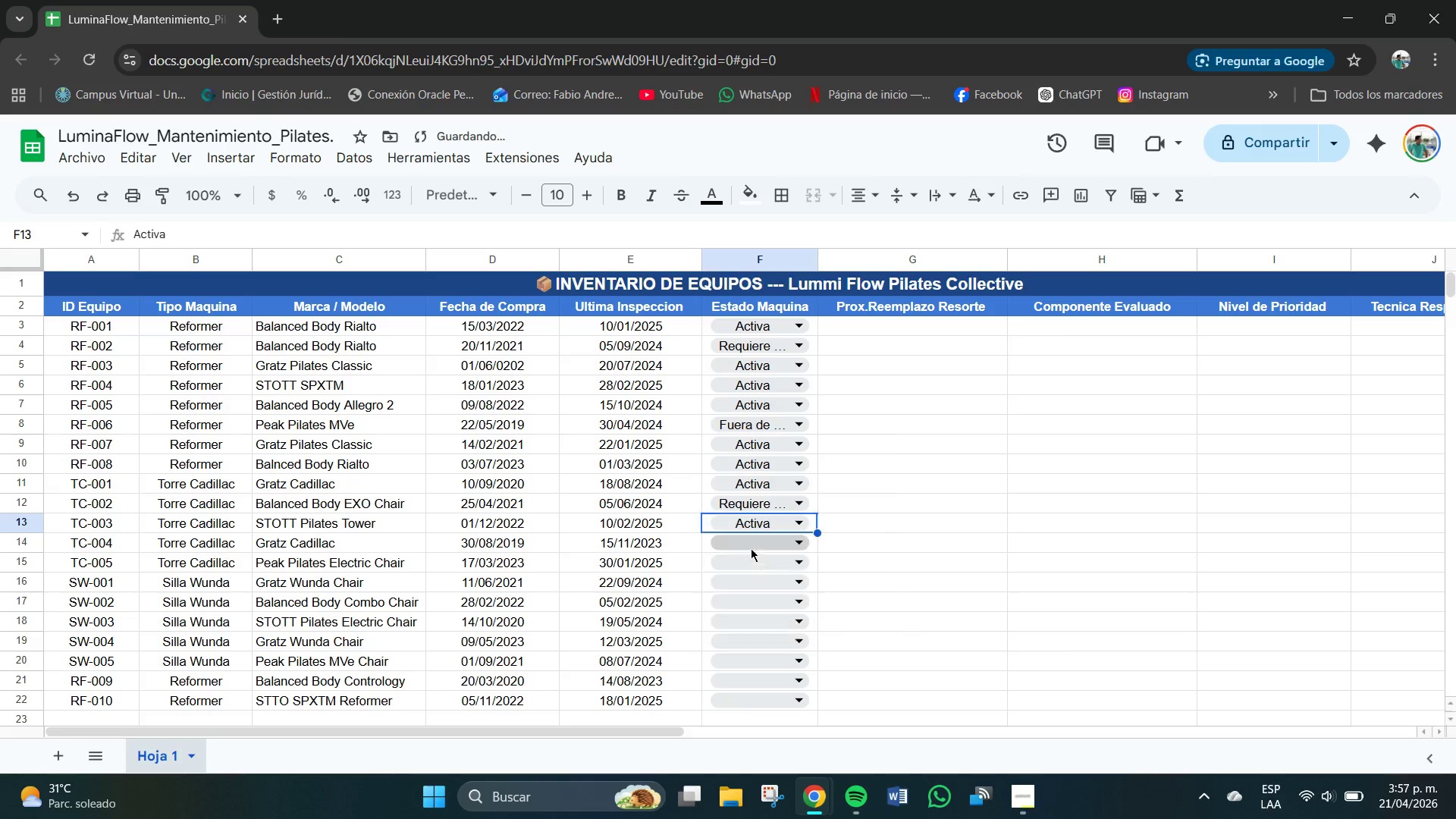 
double_click([761, 547])
 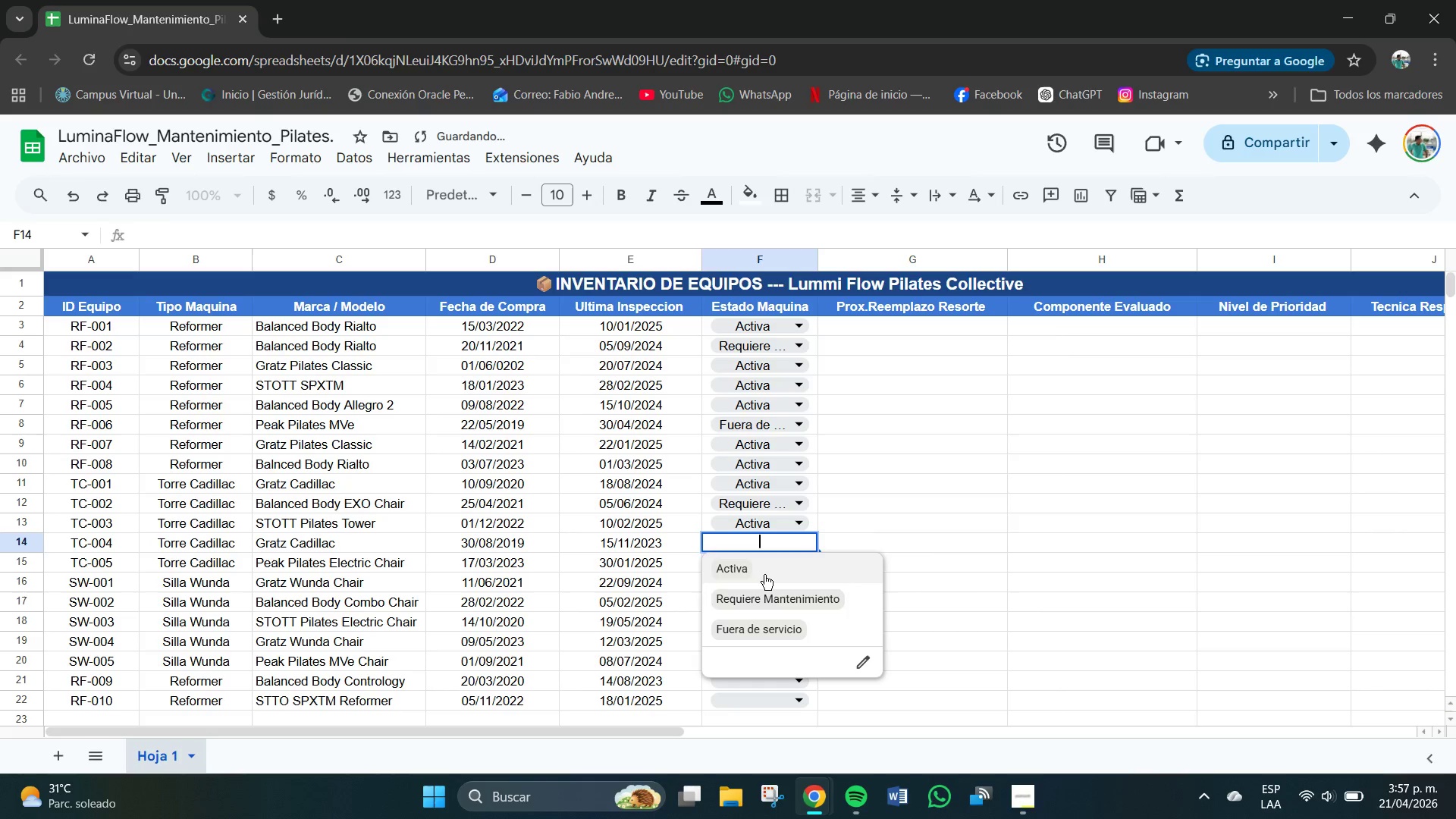 
left_click([758, 636])
 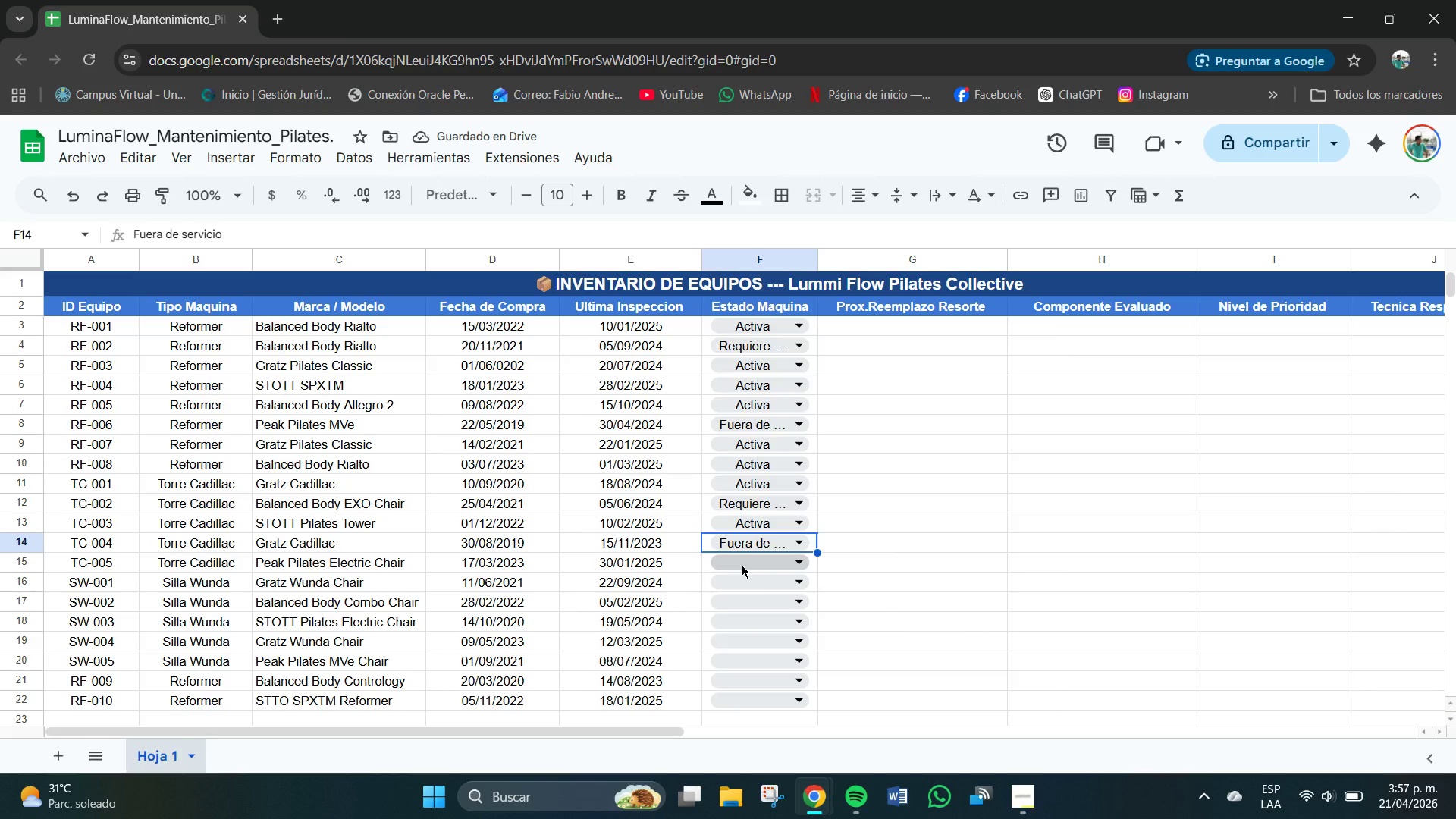 
left_click([736, 584])
 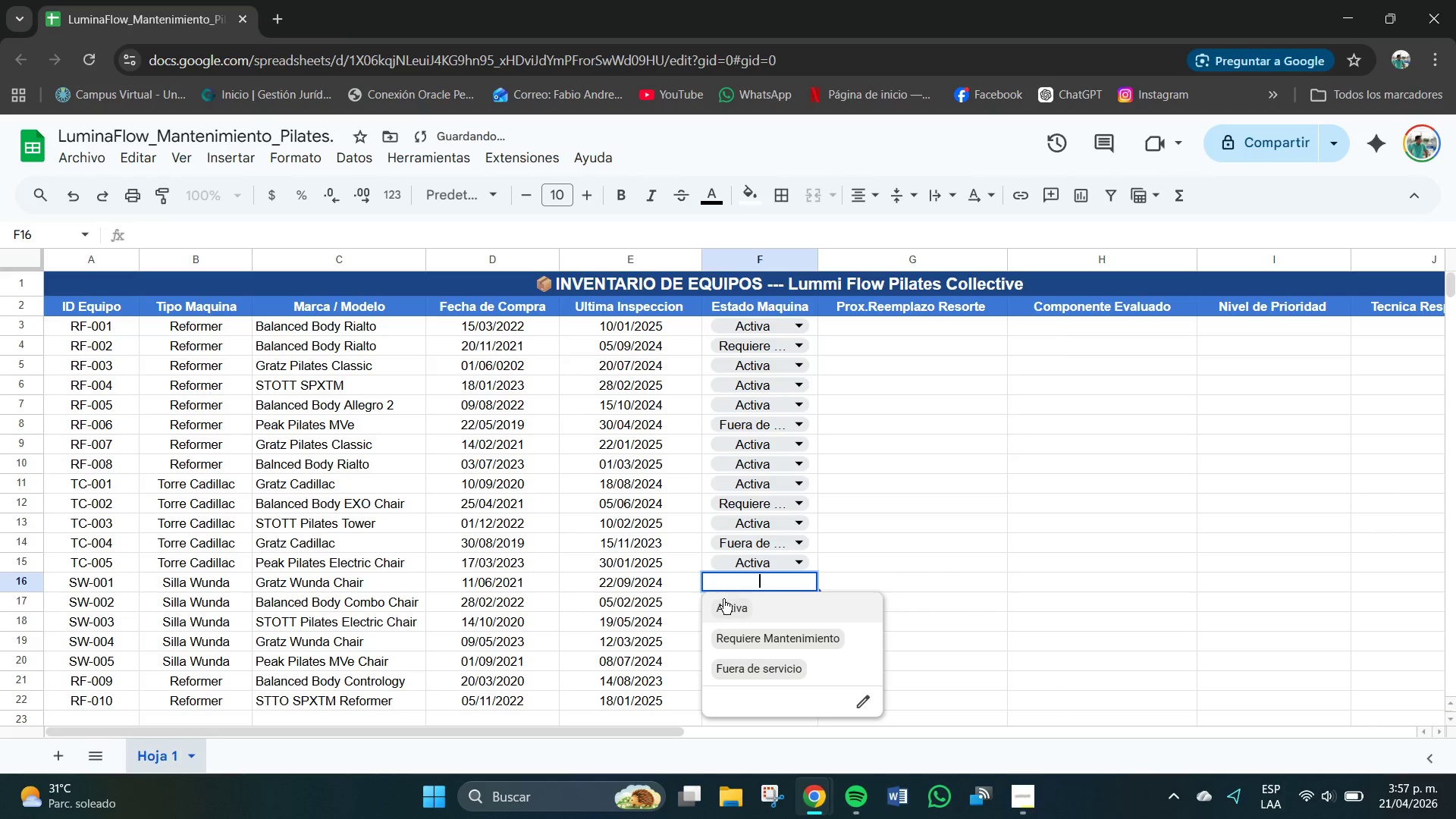 
left_click([730, 609])
 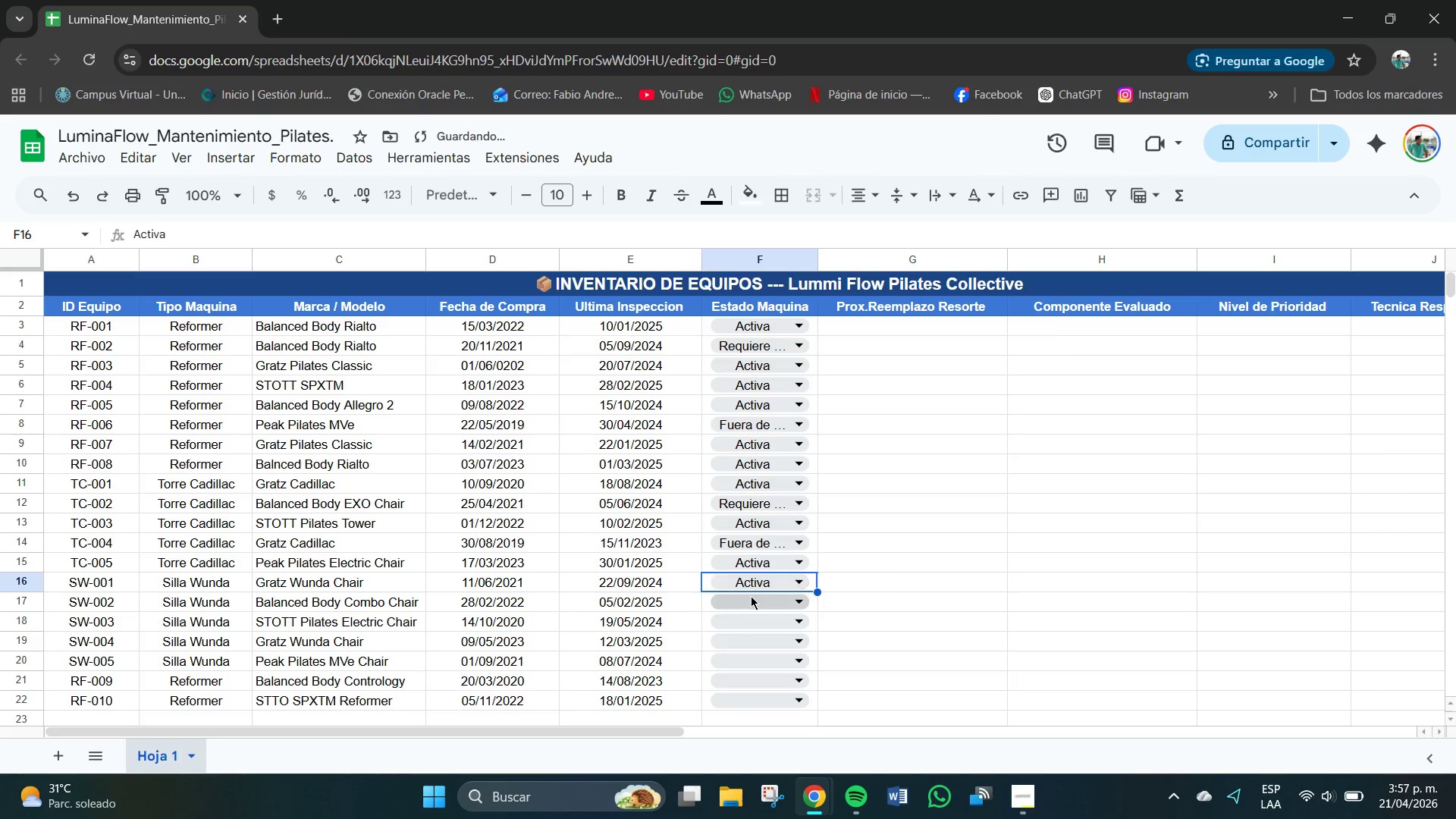 
left_click([748, 605])
 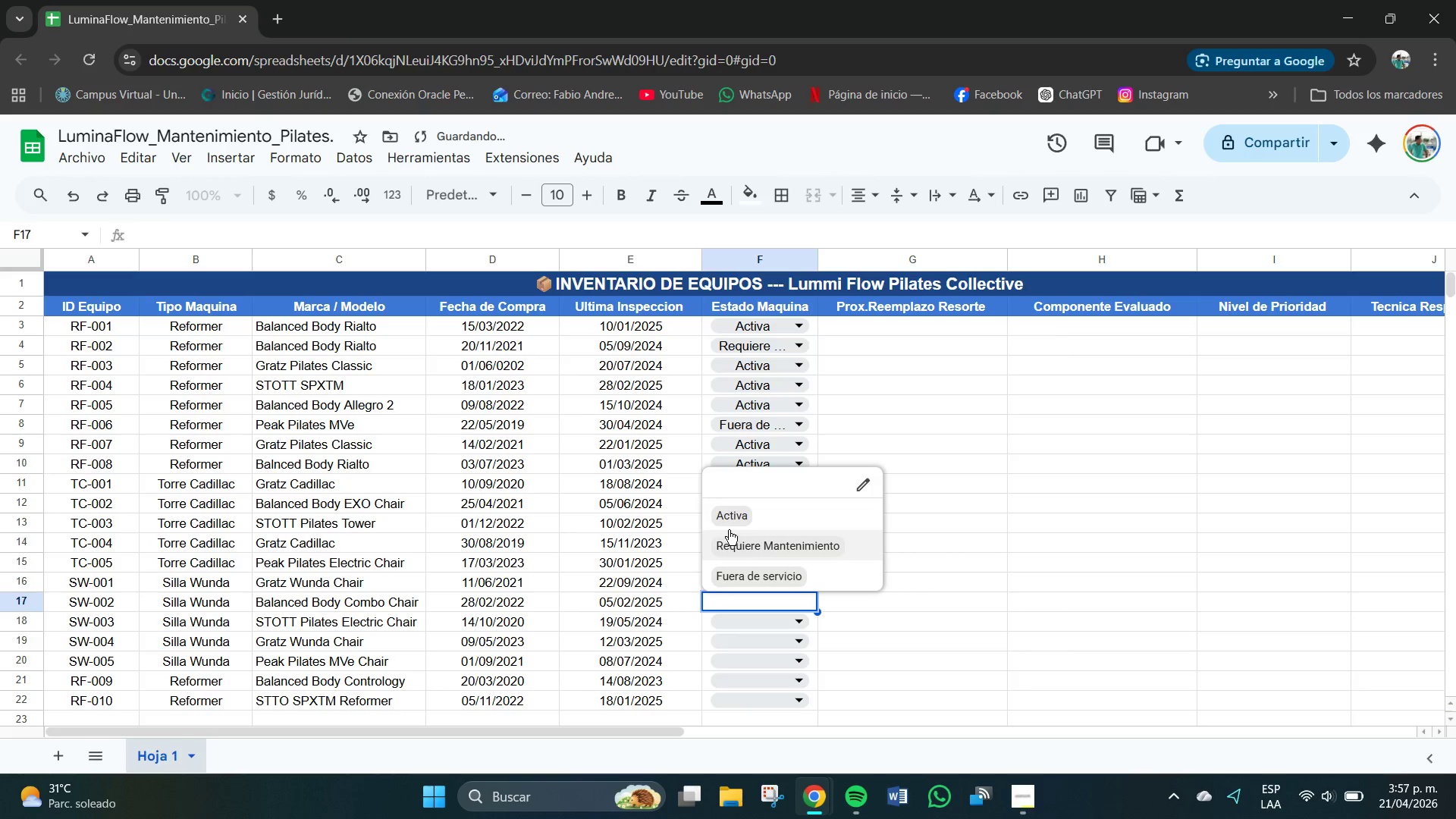 
left_click([729, 520])
 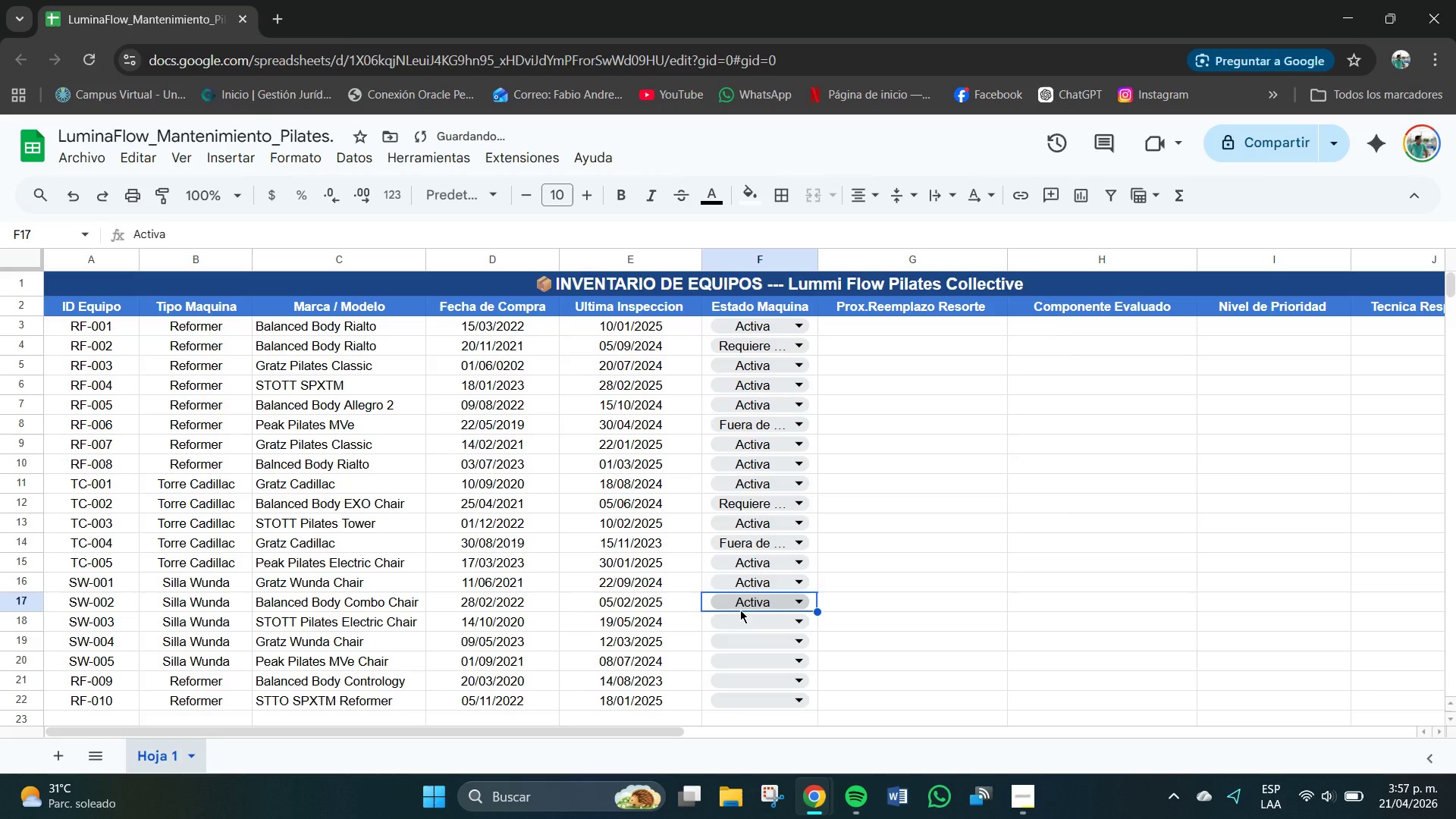 
mouse_move([760, 604])
 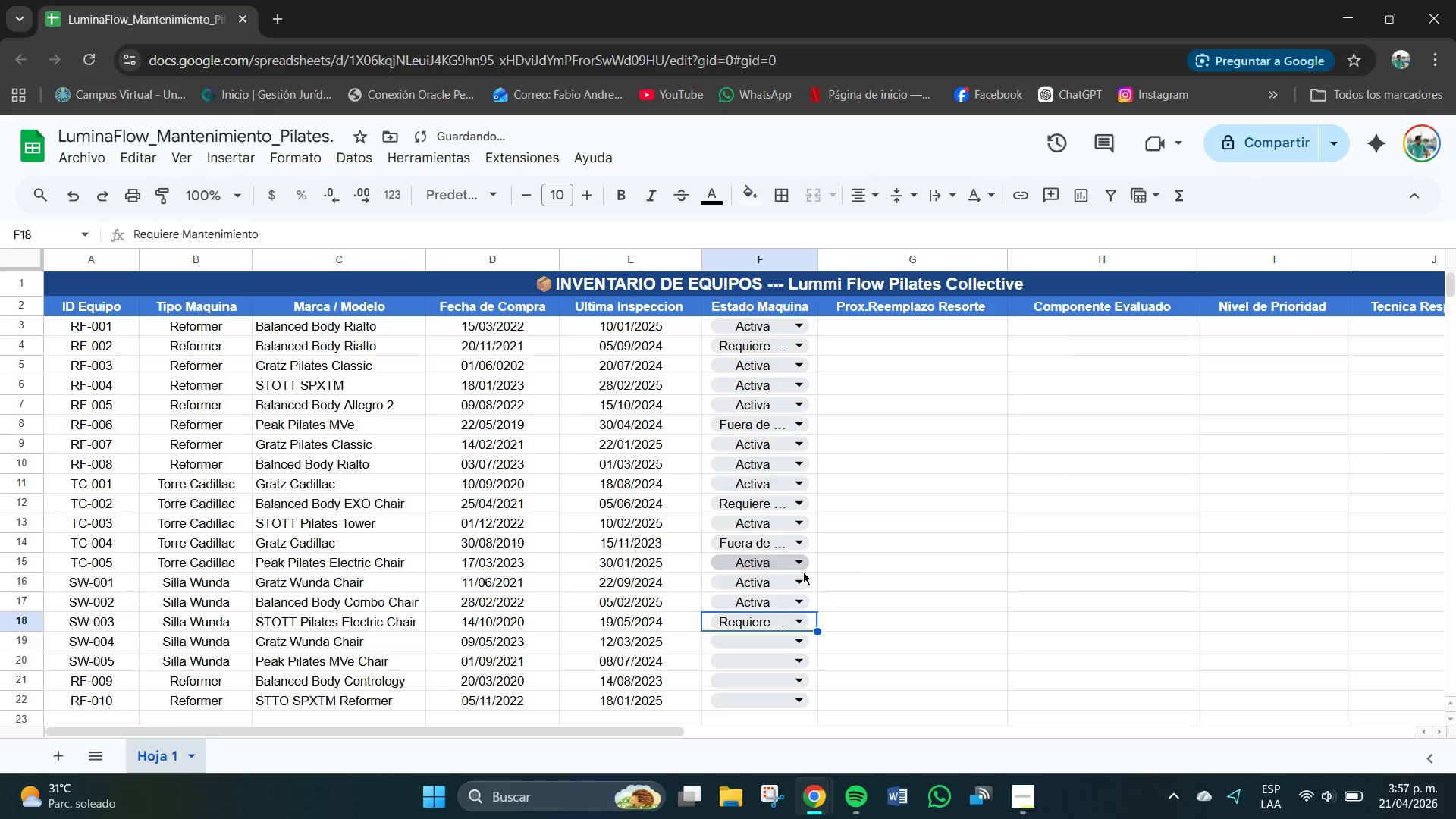 
scroll: coordinate [900, 584], scroll_direction: down, amount: 1.0
 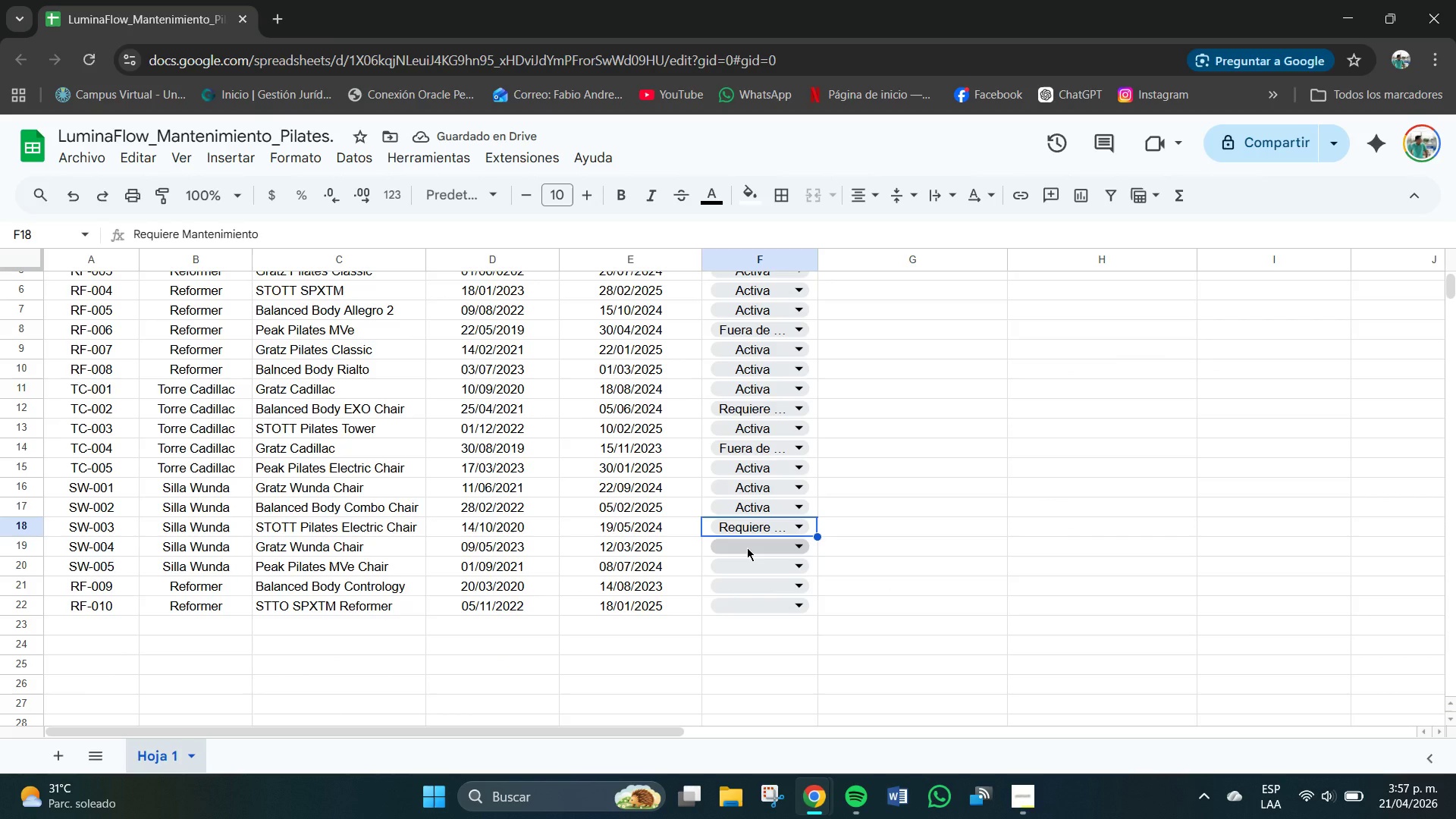 
left_click([760, 553])
 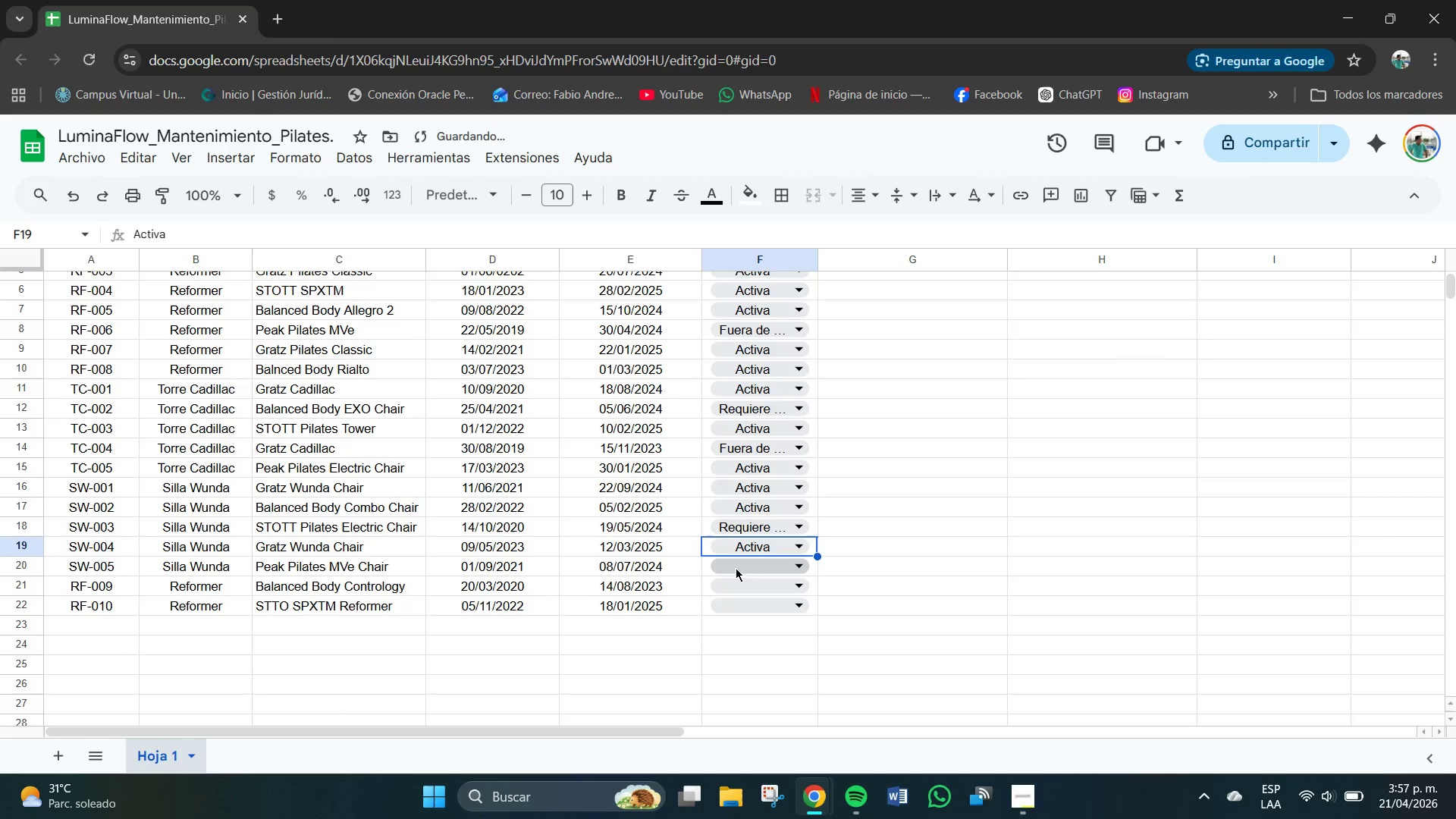 
double_click([746, 570])
 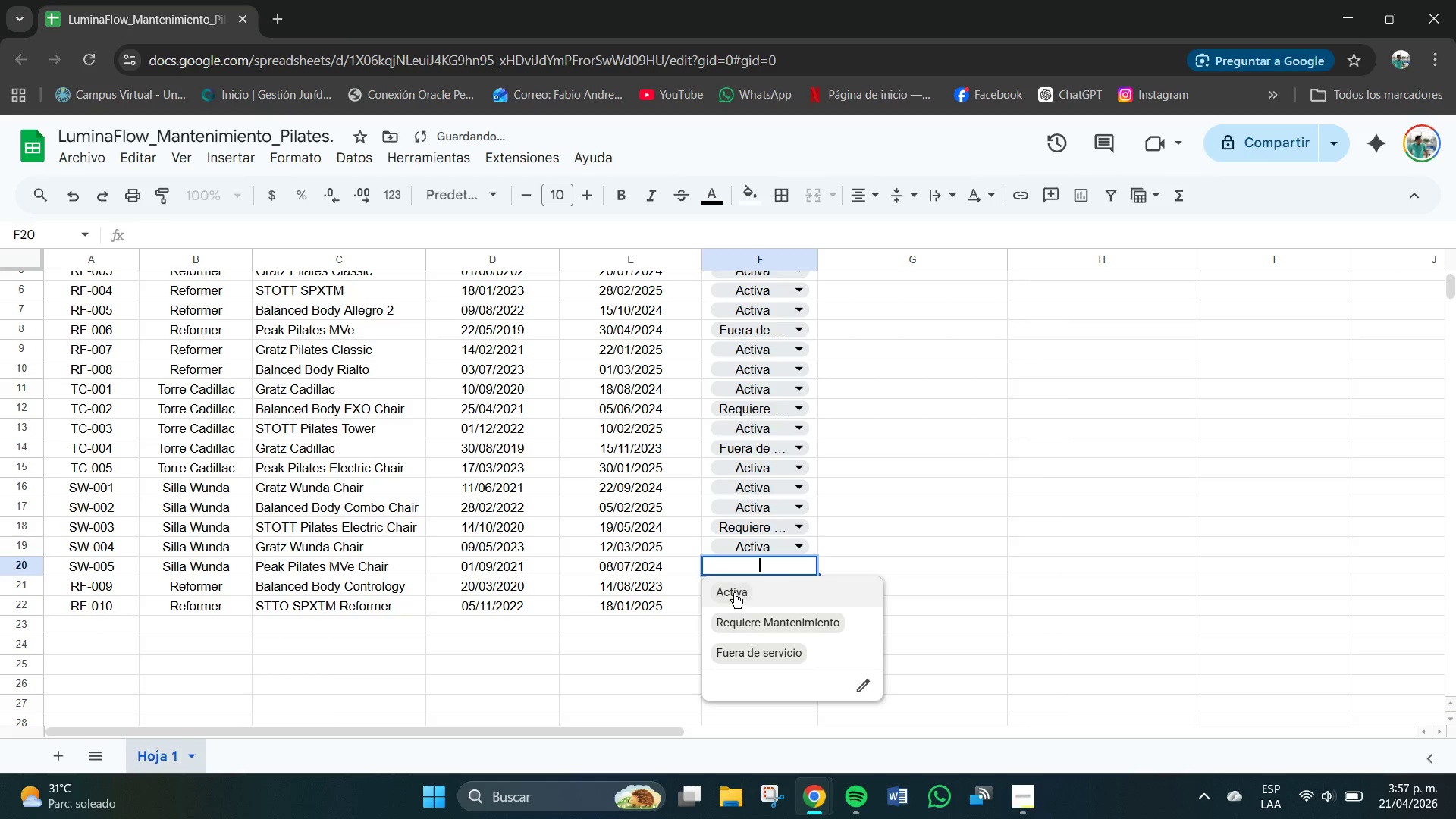 
triple_click([731, 595])
 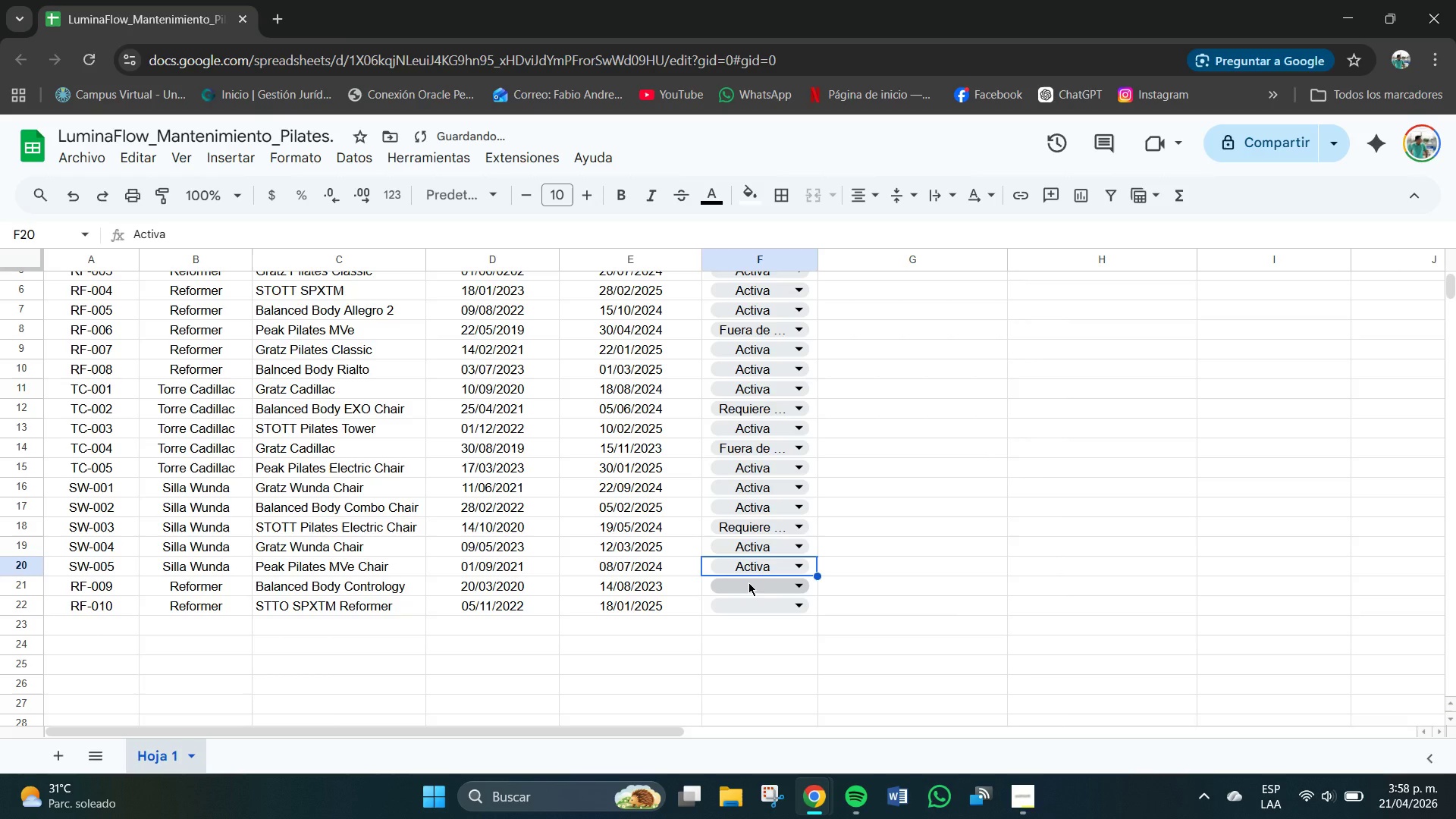 
left_click([748, 583])
 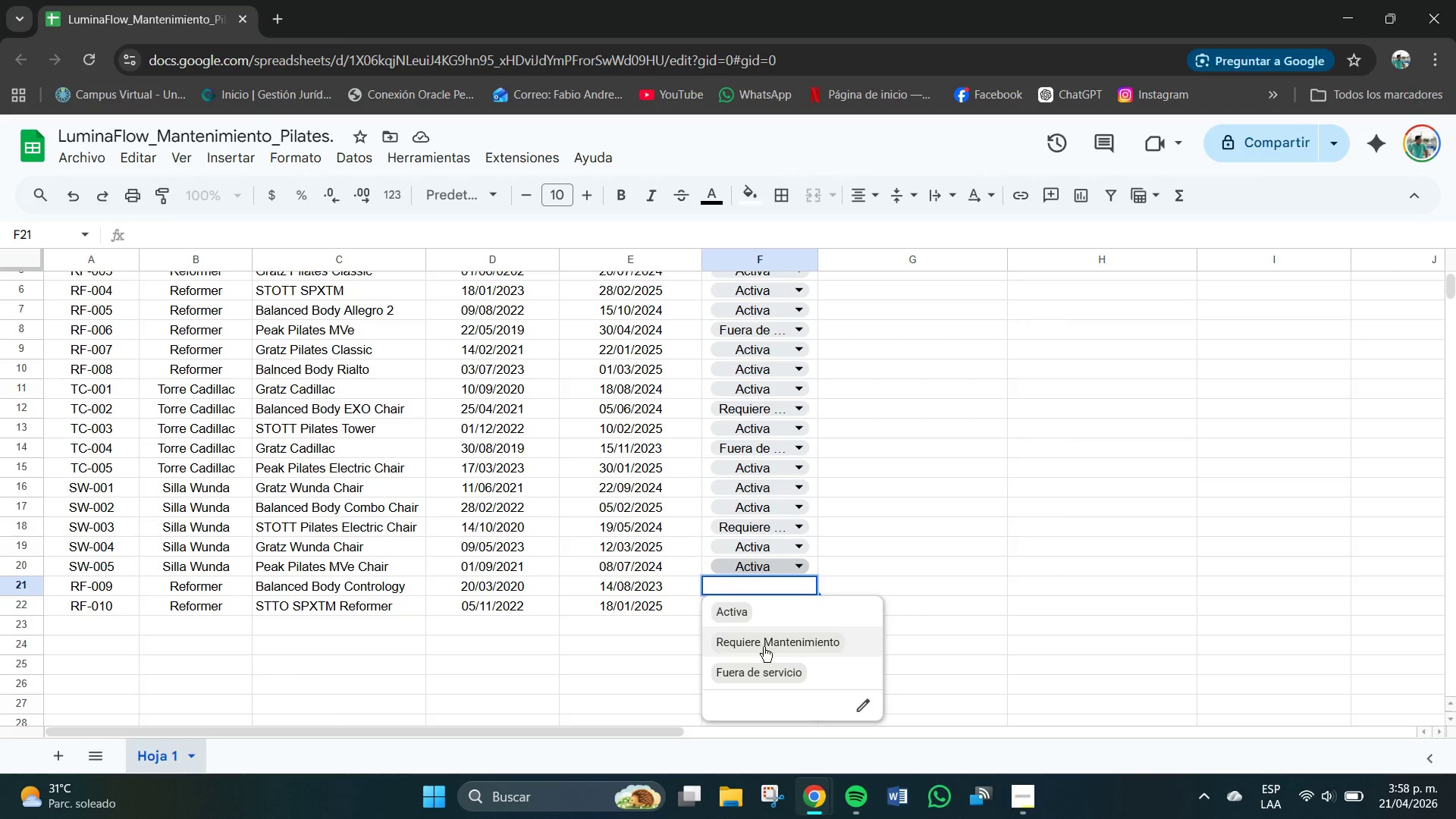 
wait(6.94)
 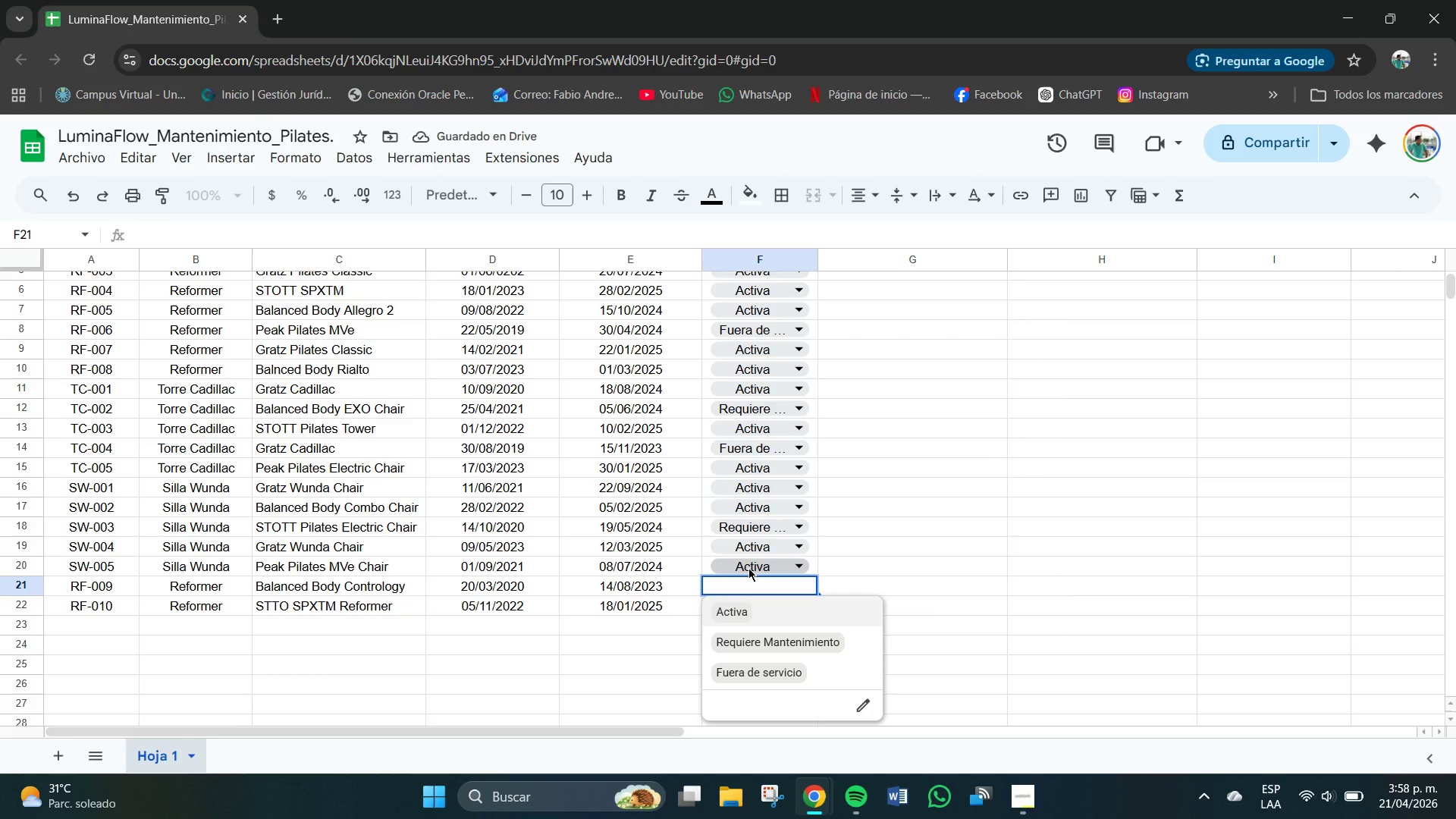 
left_click([761, 672])
 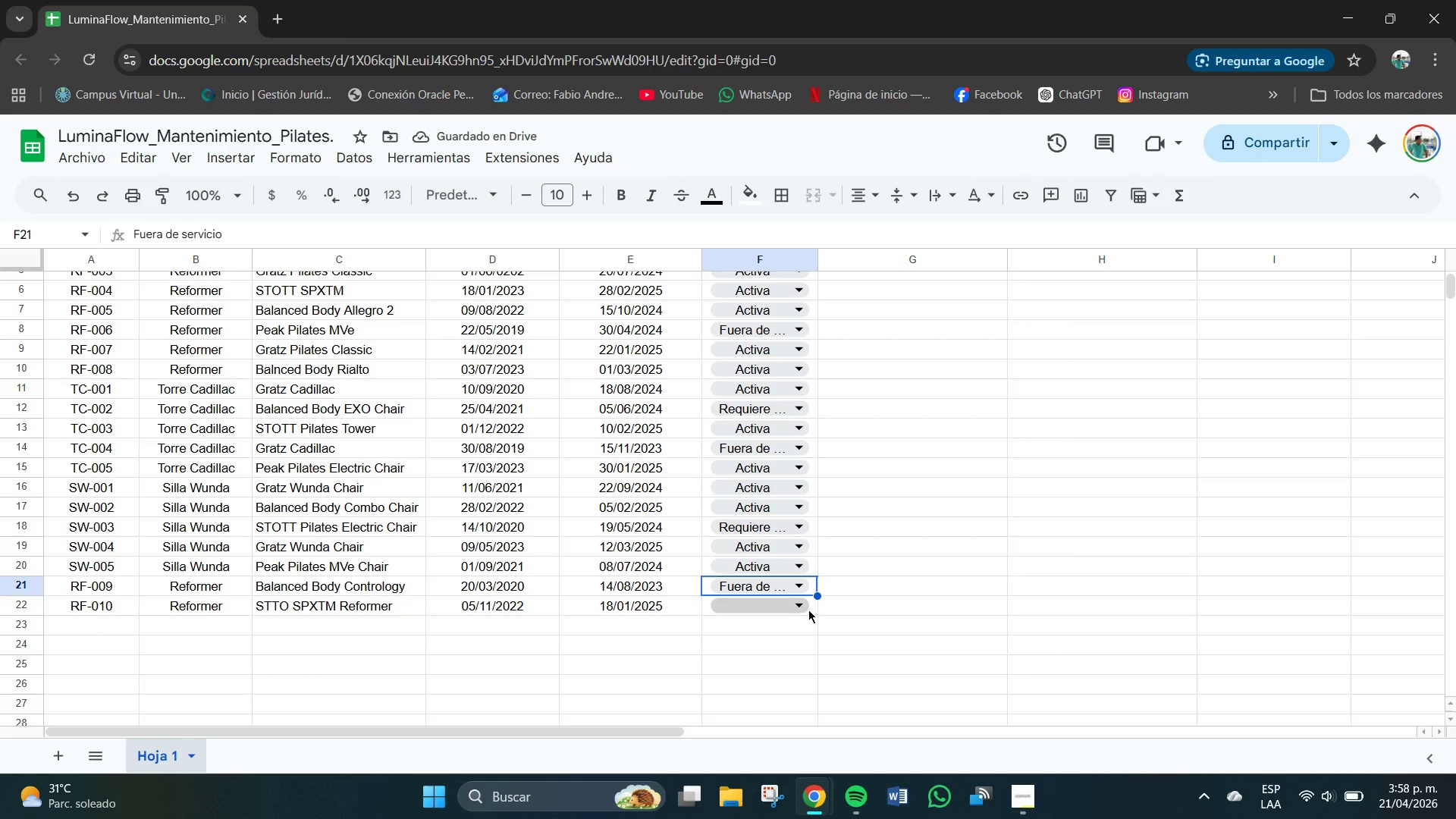 
left_click([748, 613])
 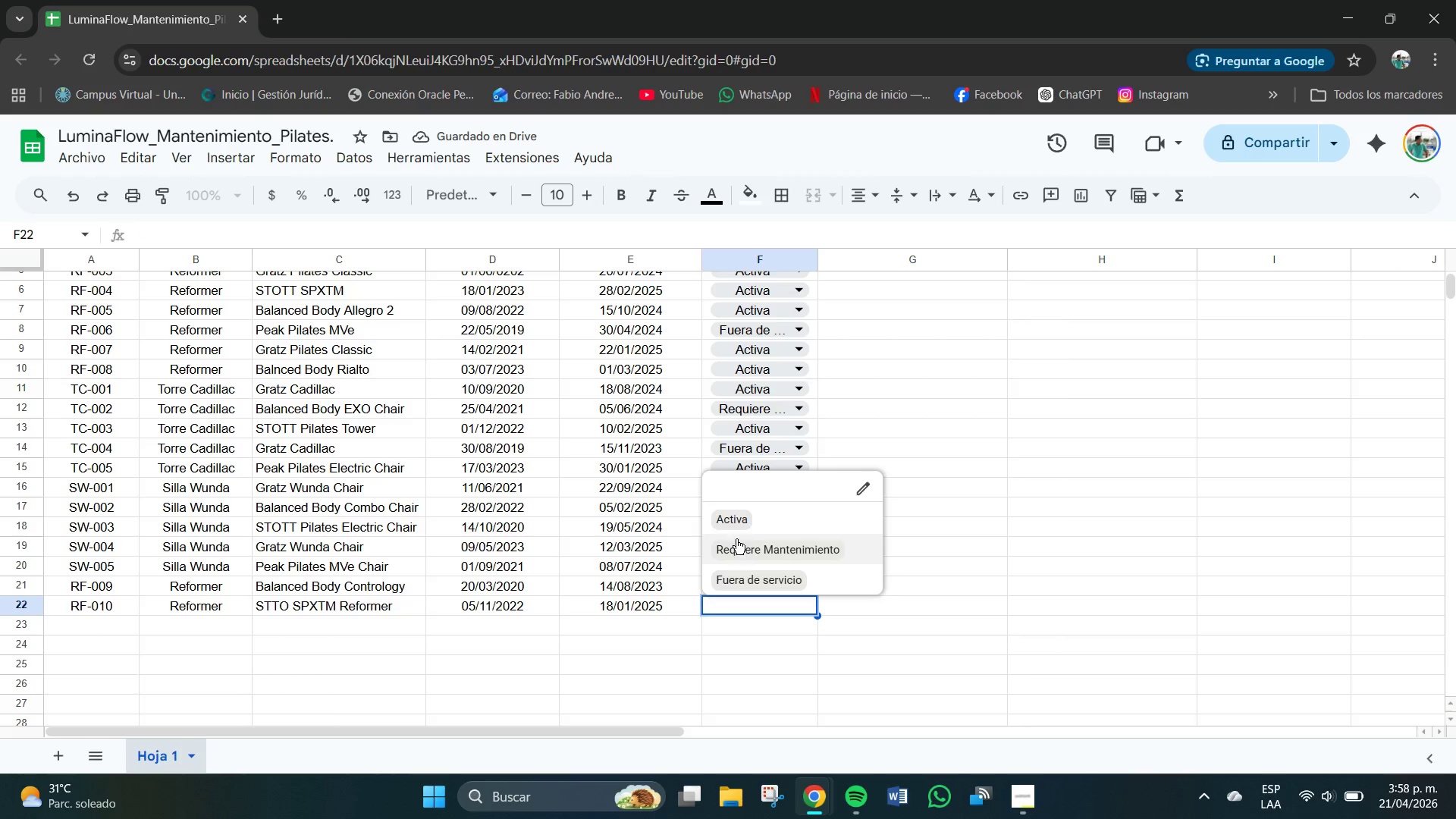 
left_click([735, 520])
 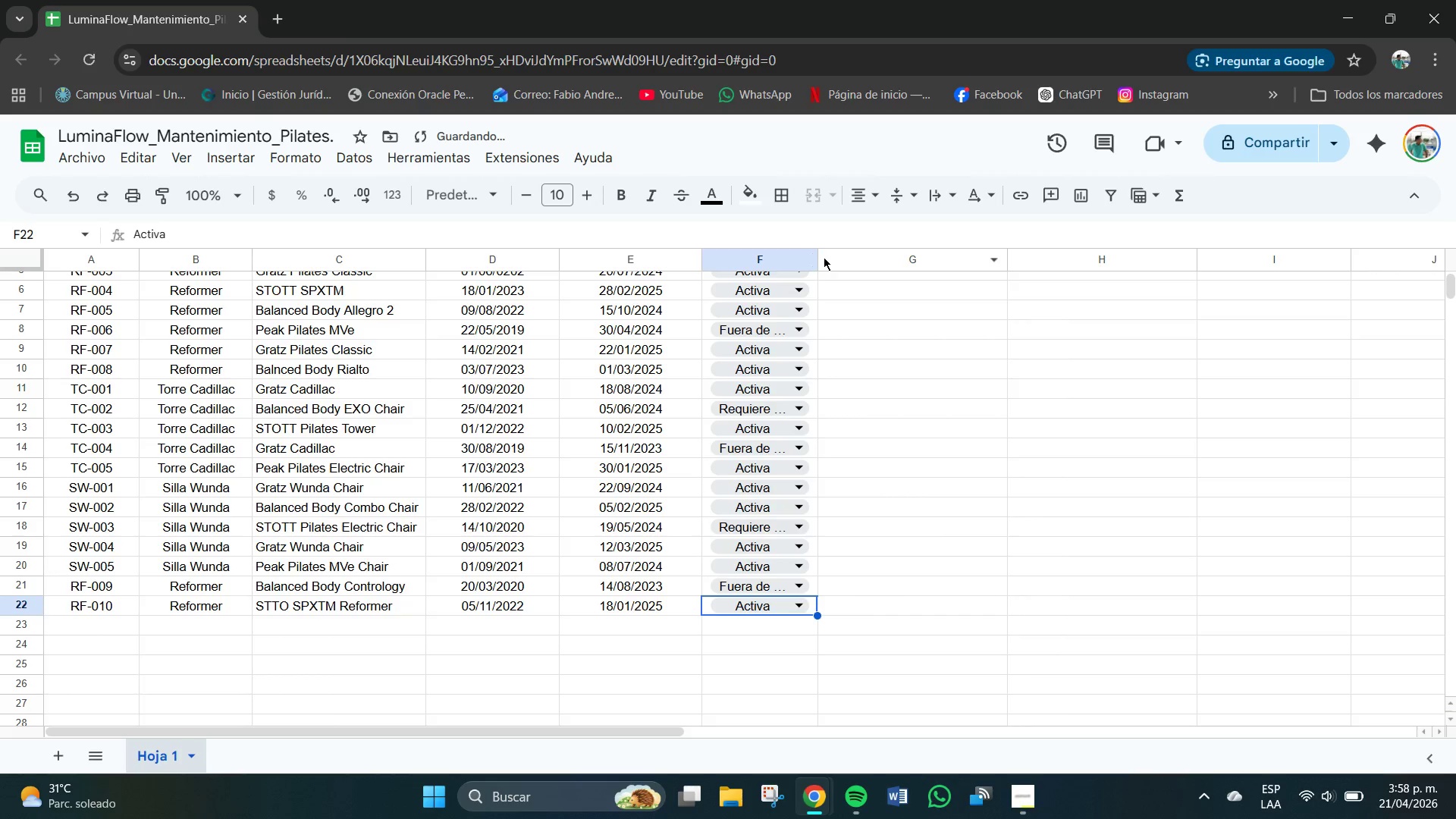 
left_click_drag(start_coordinate=[814, 255], to_coordinate=[833, 256])
 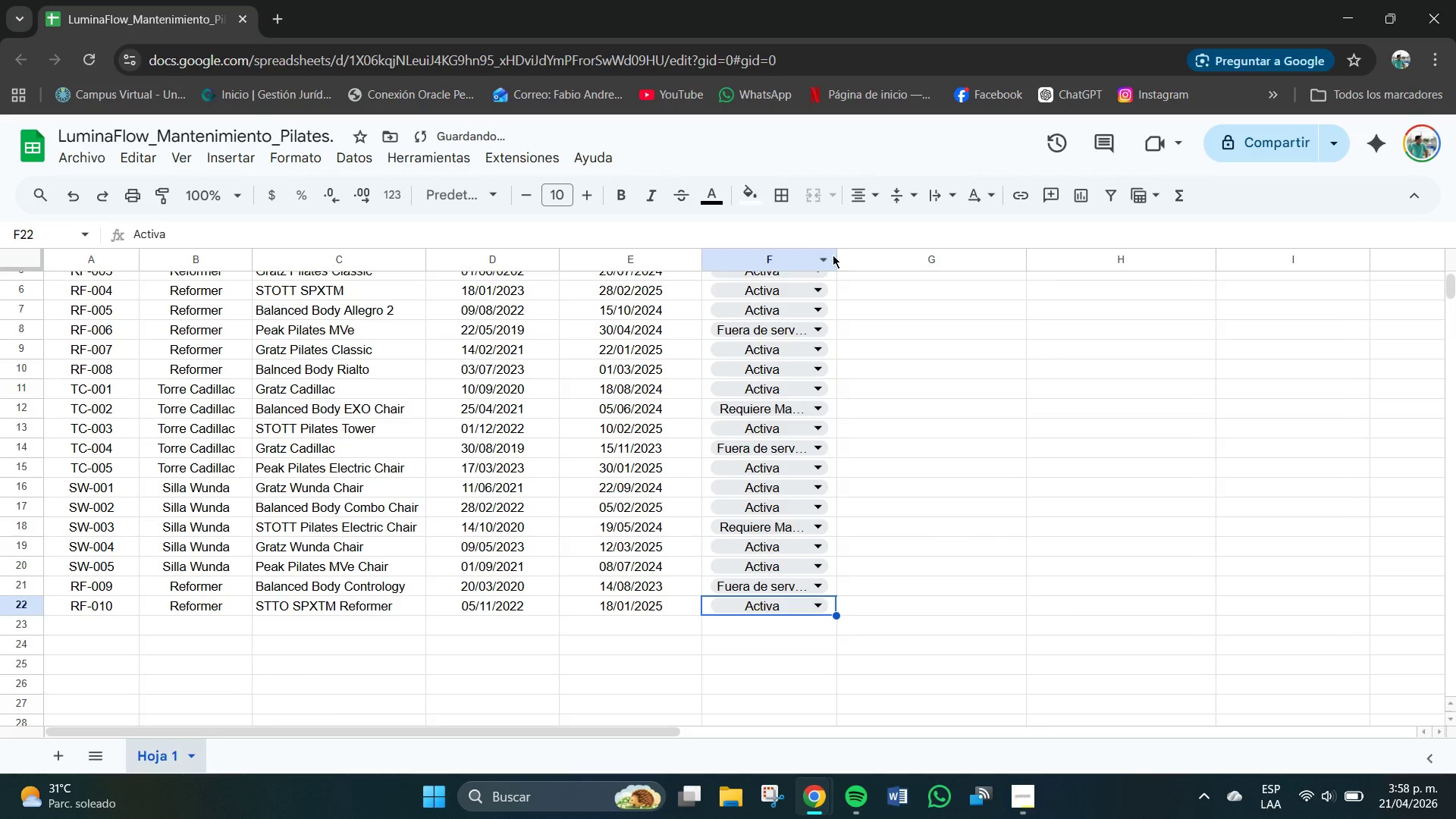 
left_click_drag(start_coordinate=[836, 256], to_coordinate=[866, 265])
 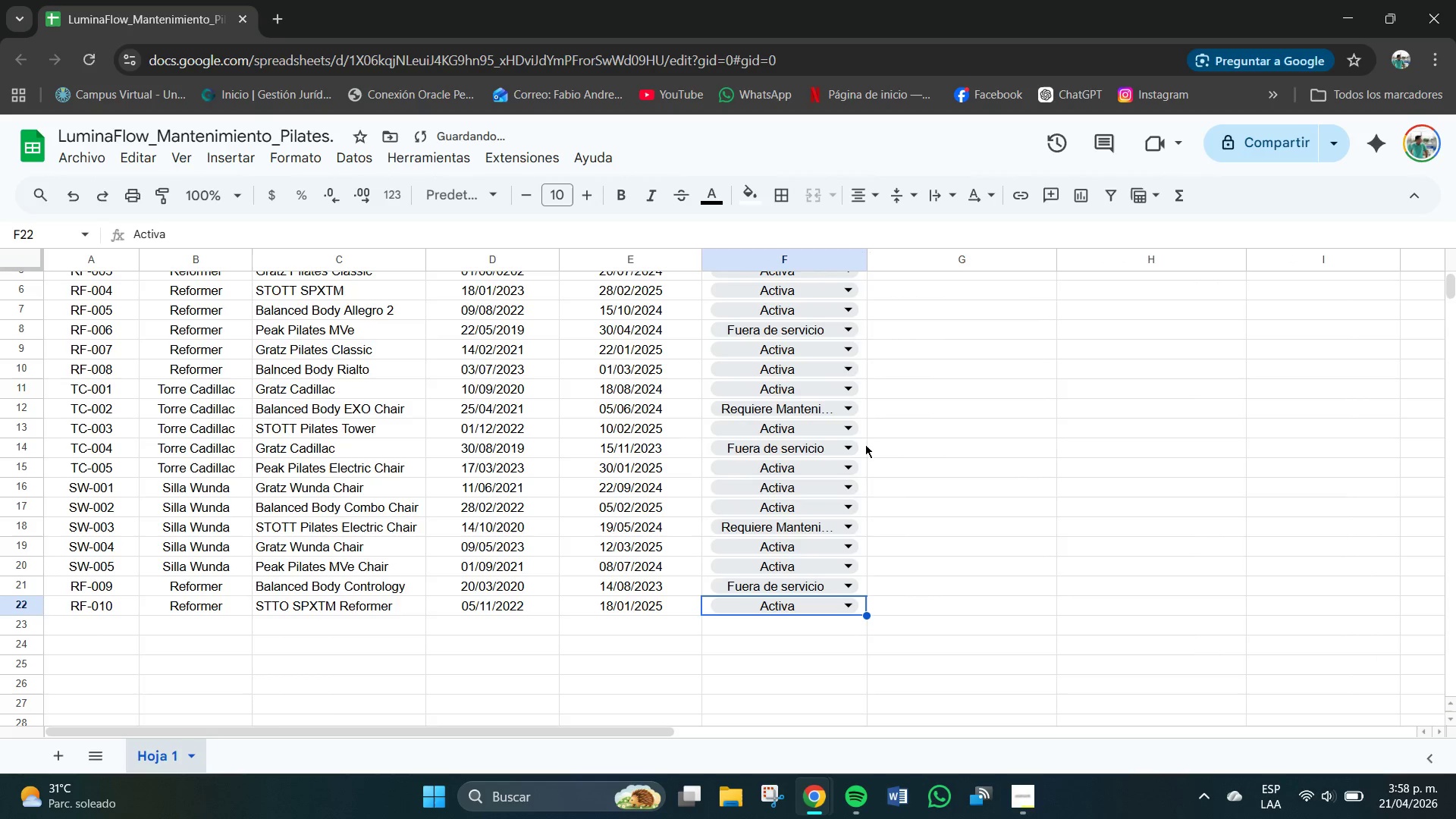 
left_click([968, 458])
 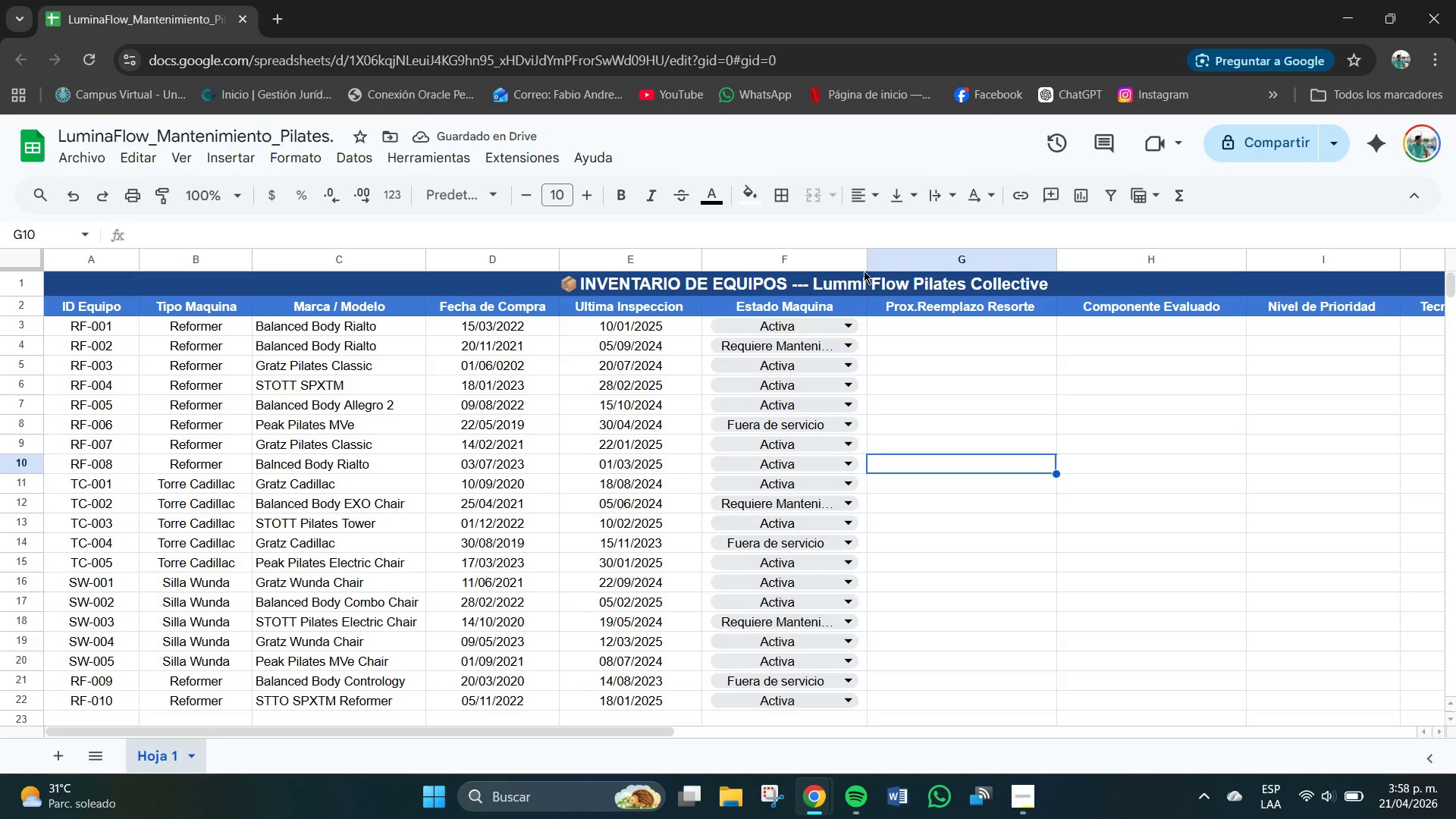 
scroll: coordinate [858, 448], scroll_direction: up, amount: 3.0
 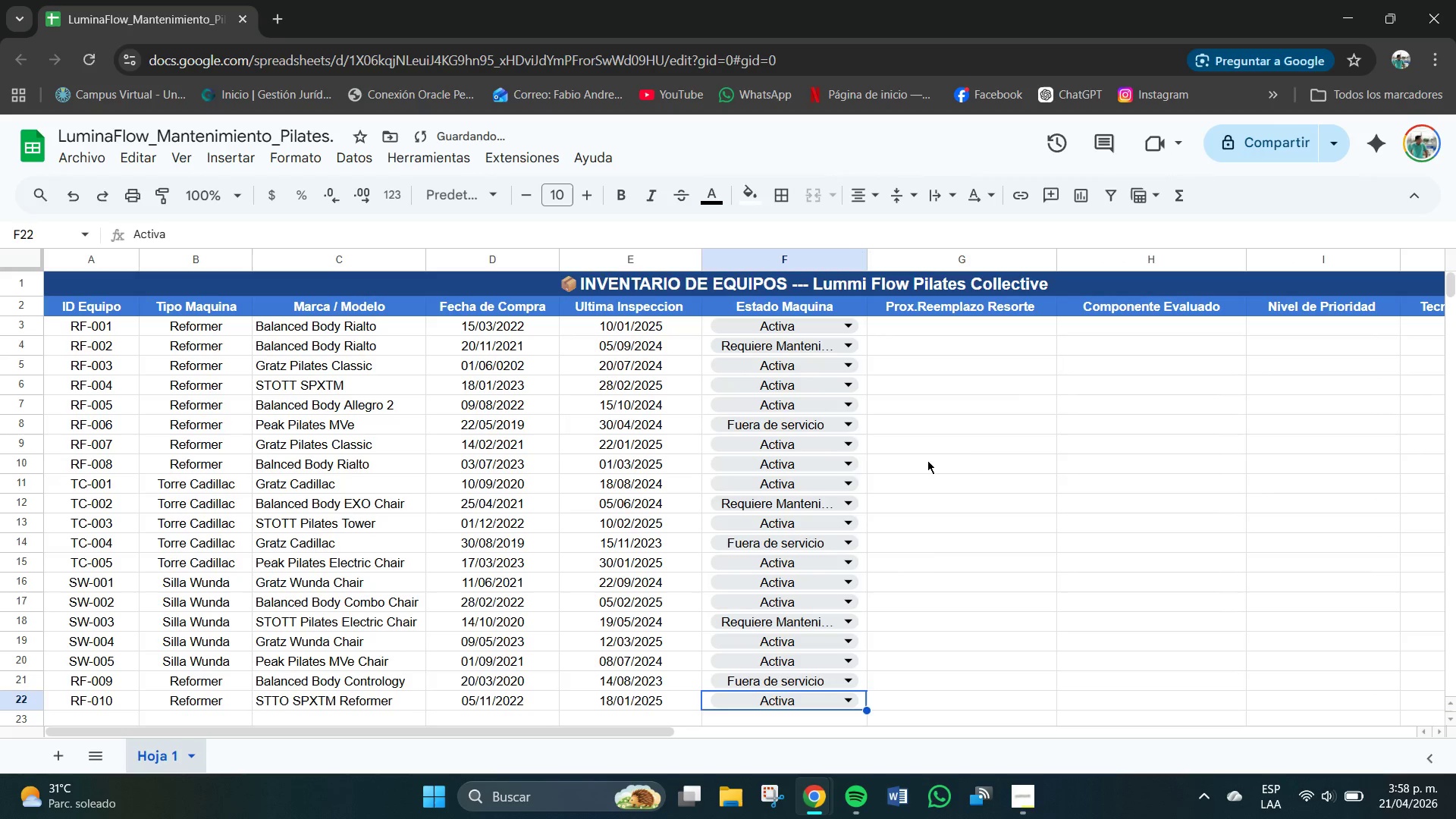 
left_click_drag(start_coordinate=[864, 258], to_coordinate=[883, 262])
 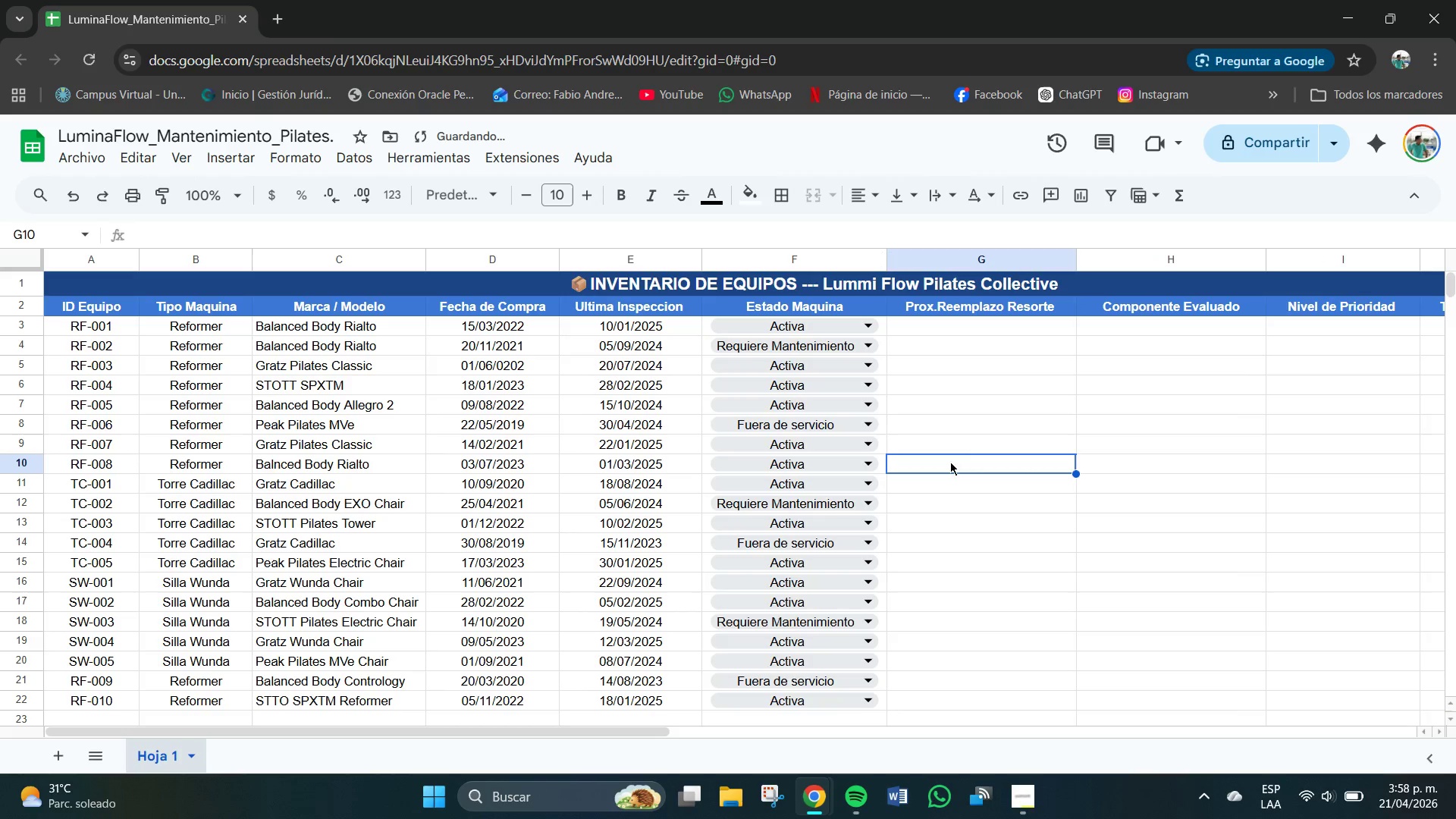 
left_click([974, 410])
 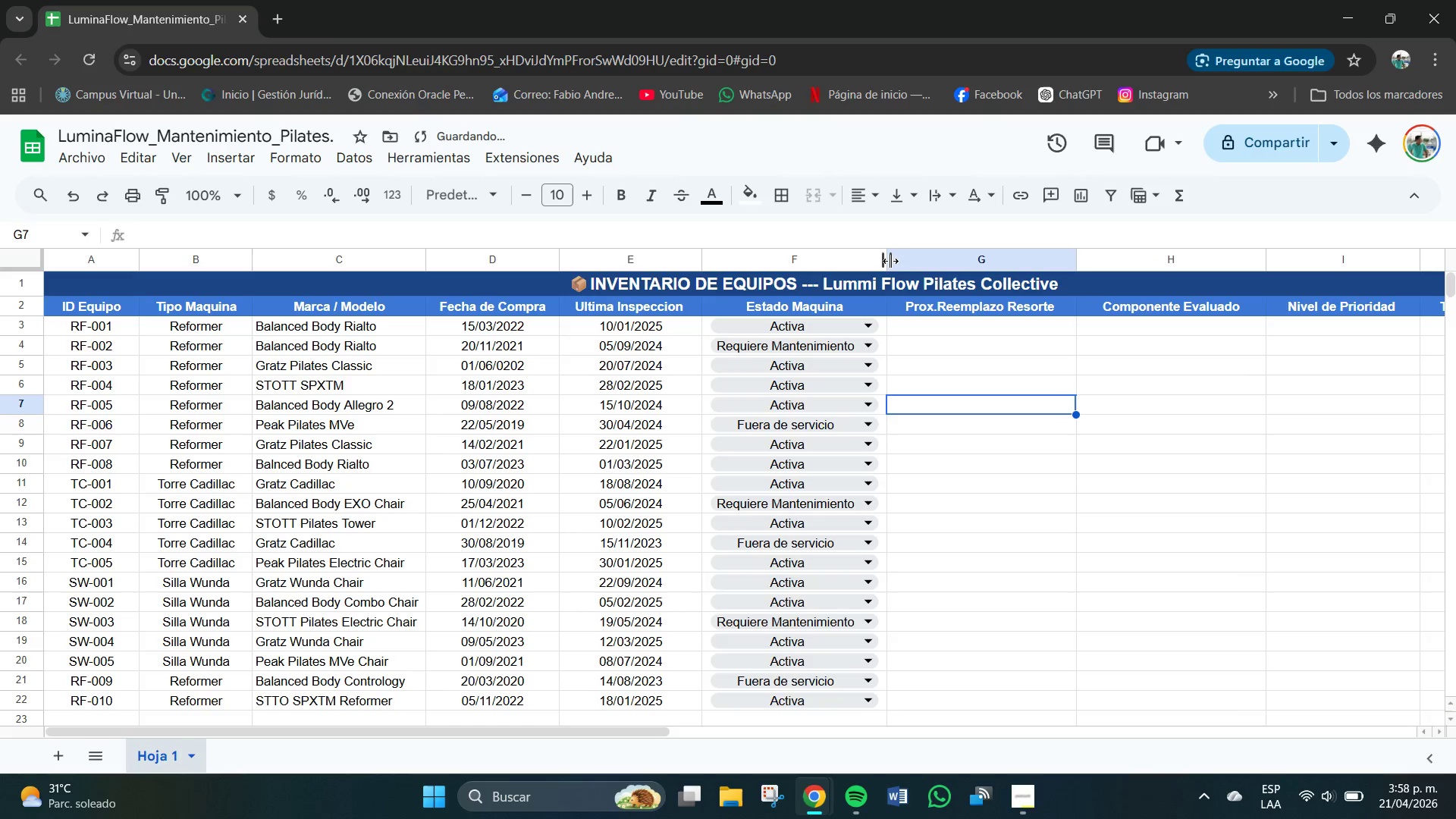 
left_click_drag(start_coordinate=[890, 260], to_coordinate=[908, 264])
 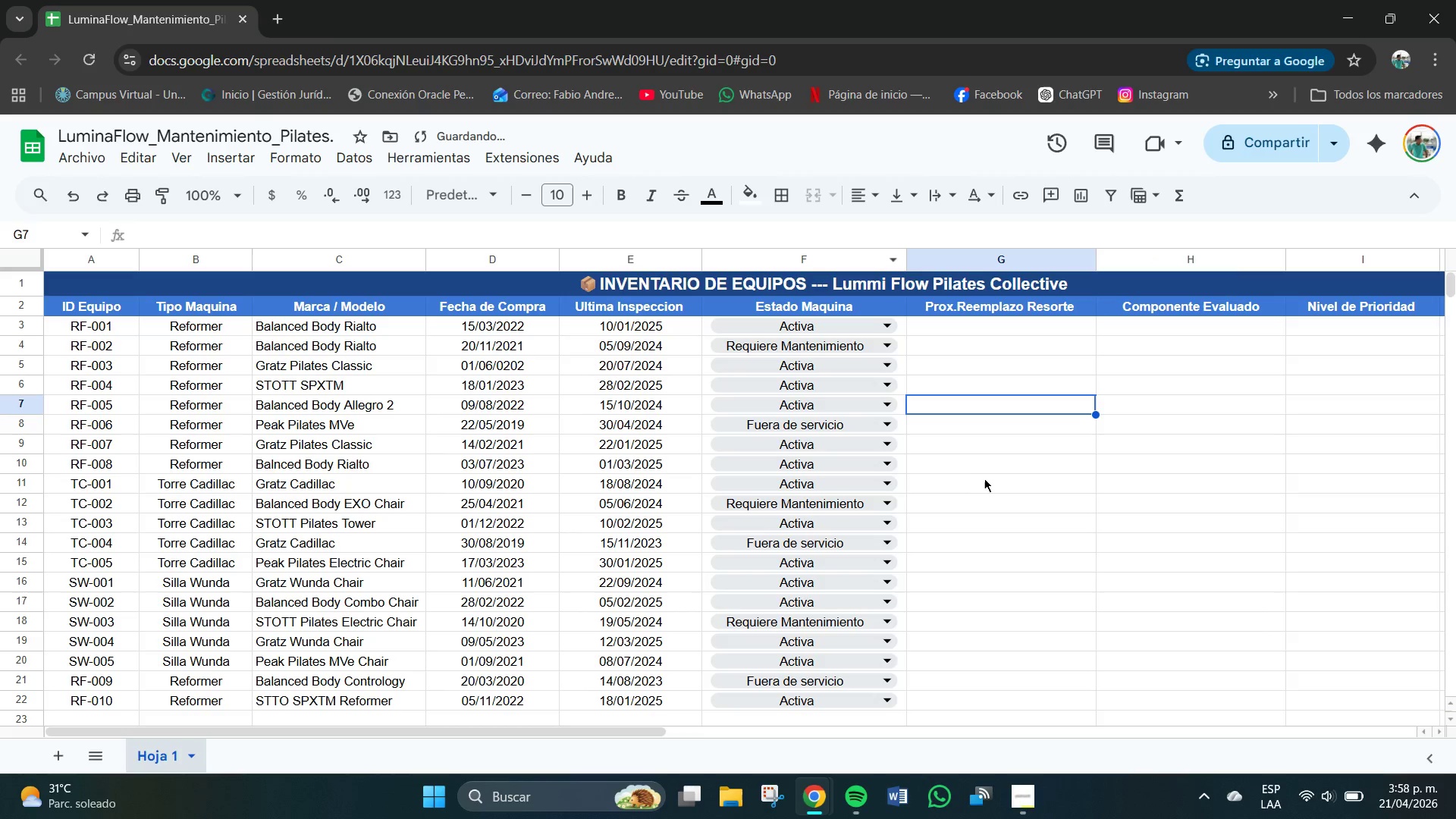 
left_click([986, 481])
 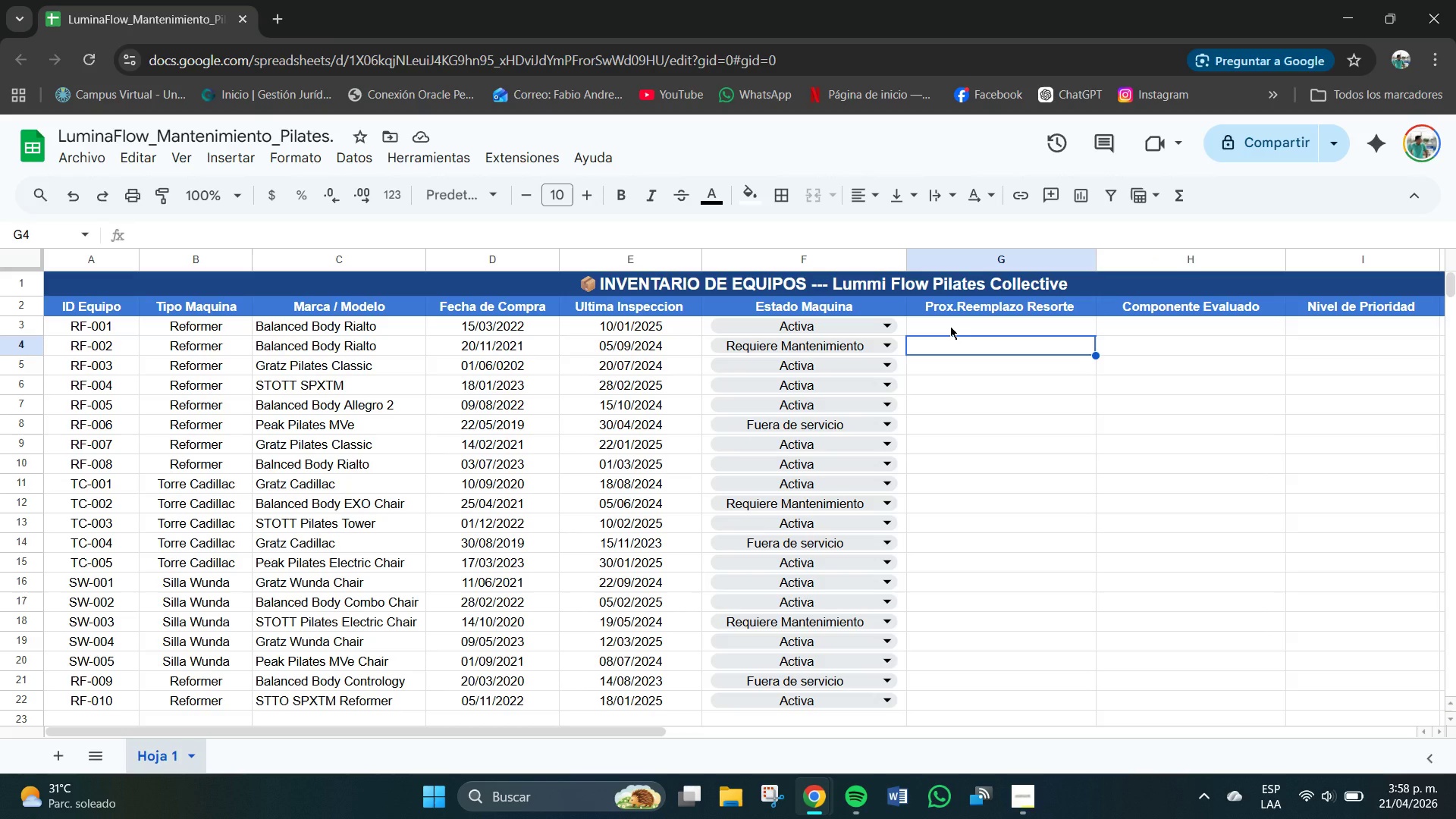 
wait(10.09)
 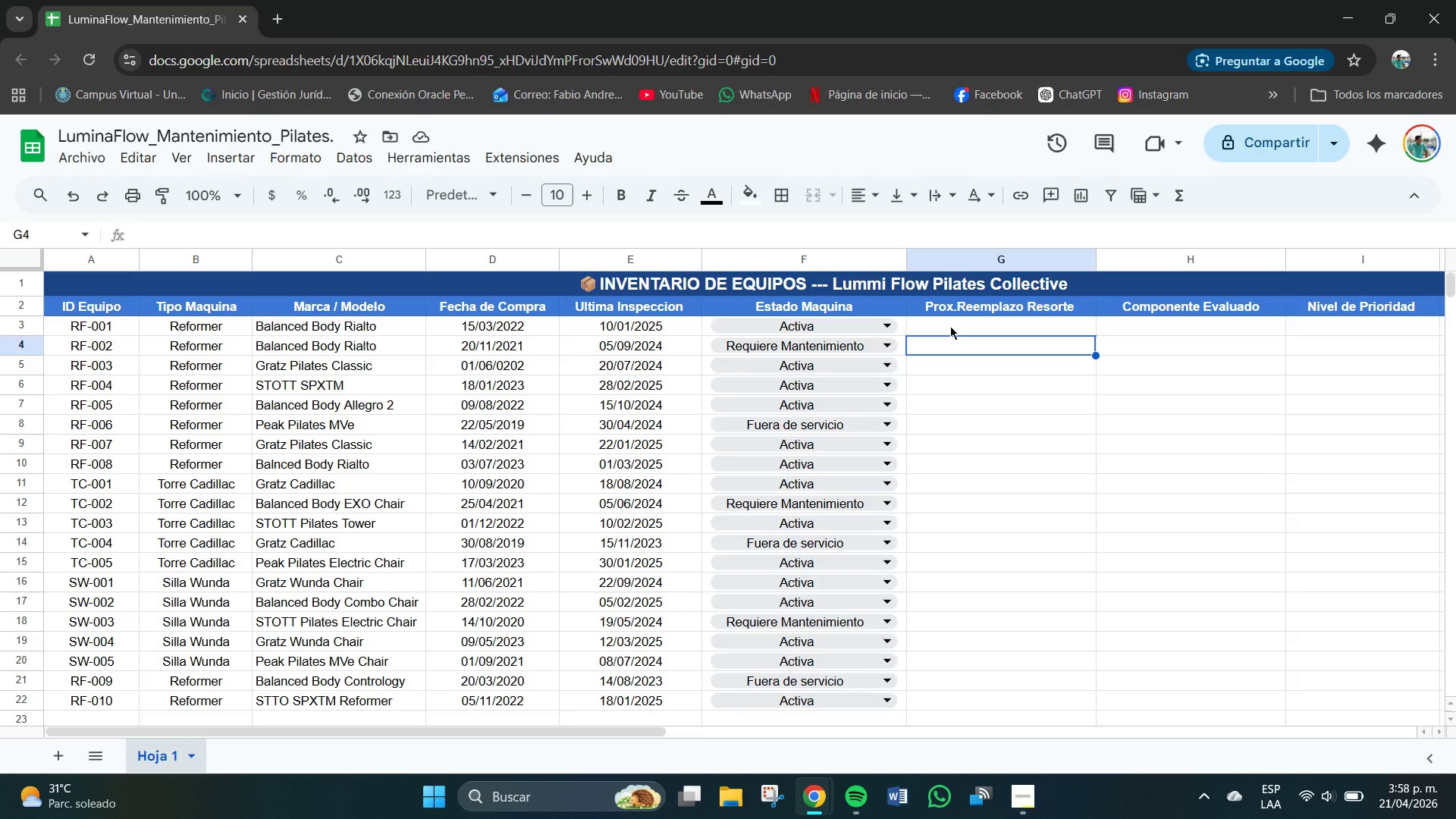 
left_click([1000, 348])
 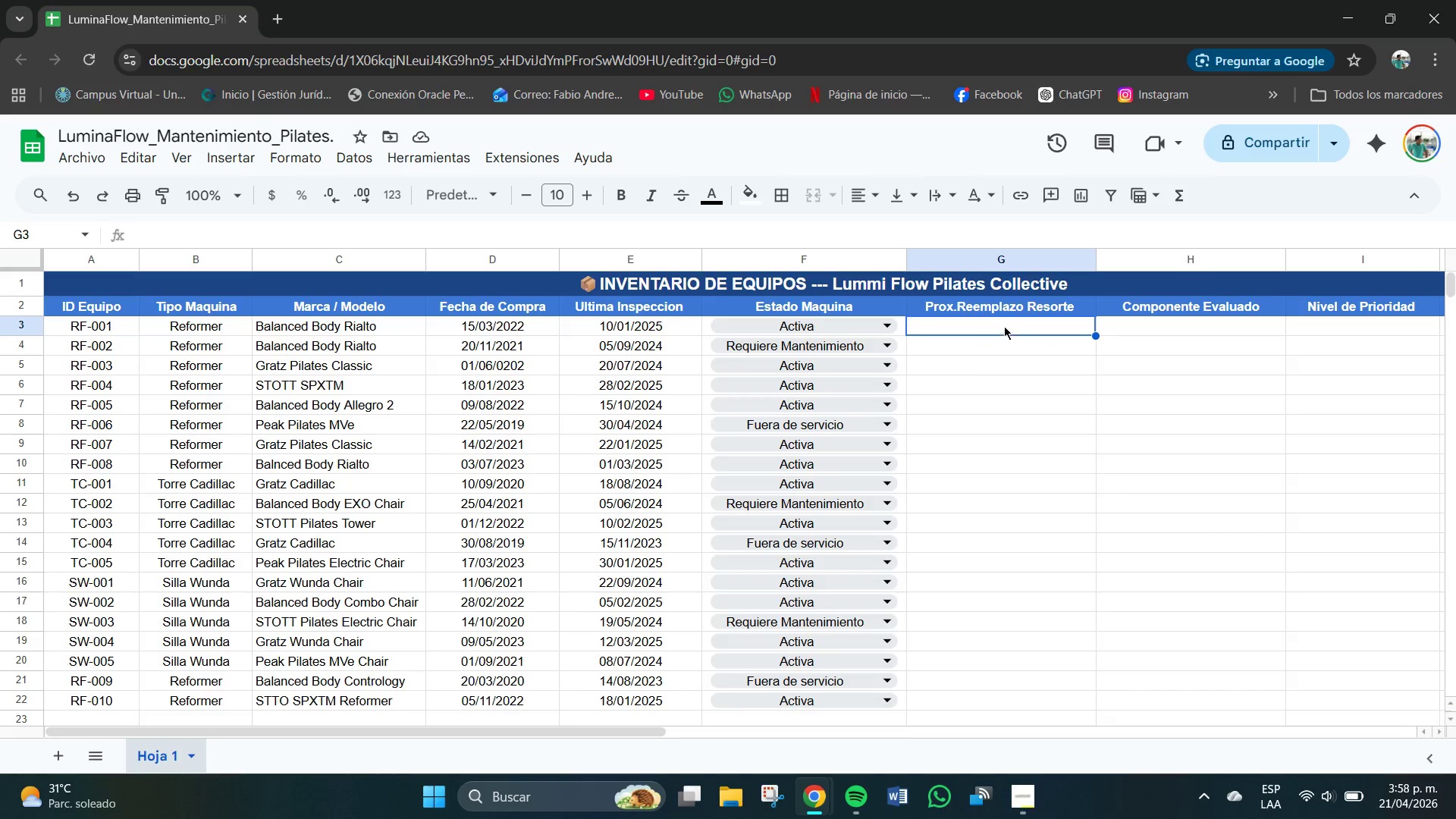 
left_click_drag(start_coordinate=[1011, 322], to_coordinate=[1044, 703])
 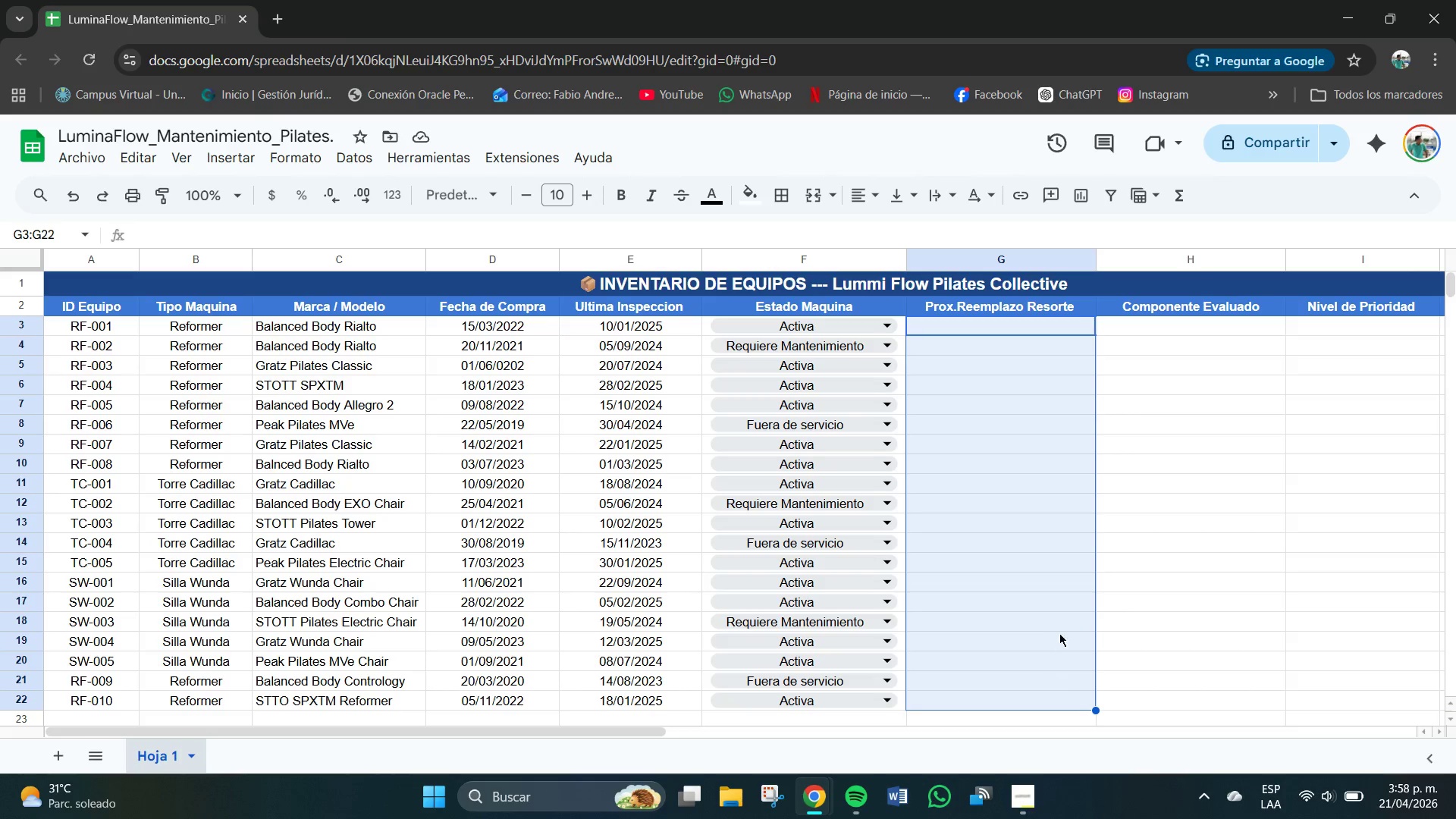 
scroll: coordinate [1062, 619], scroll_direction: up, amount: 2.0
 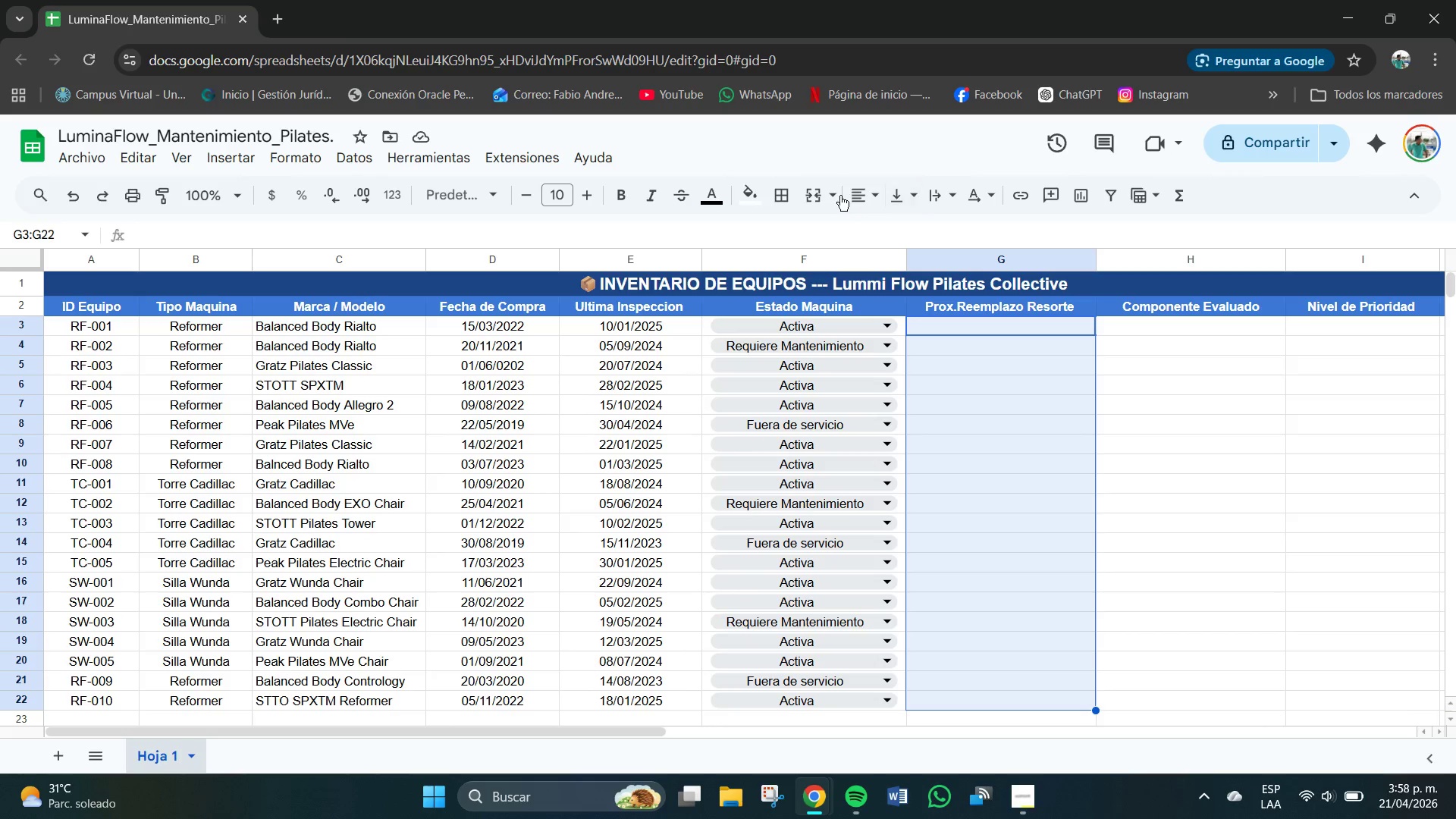 
left_click([862, 198])
 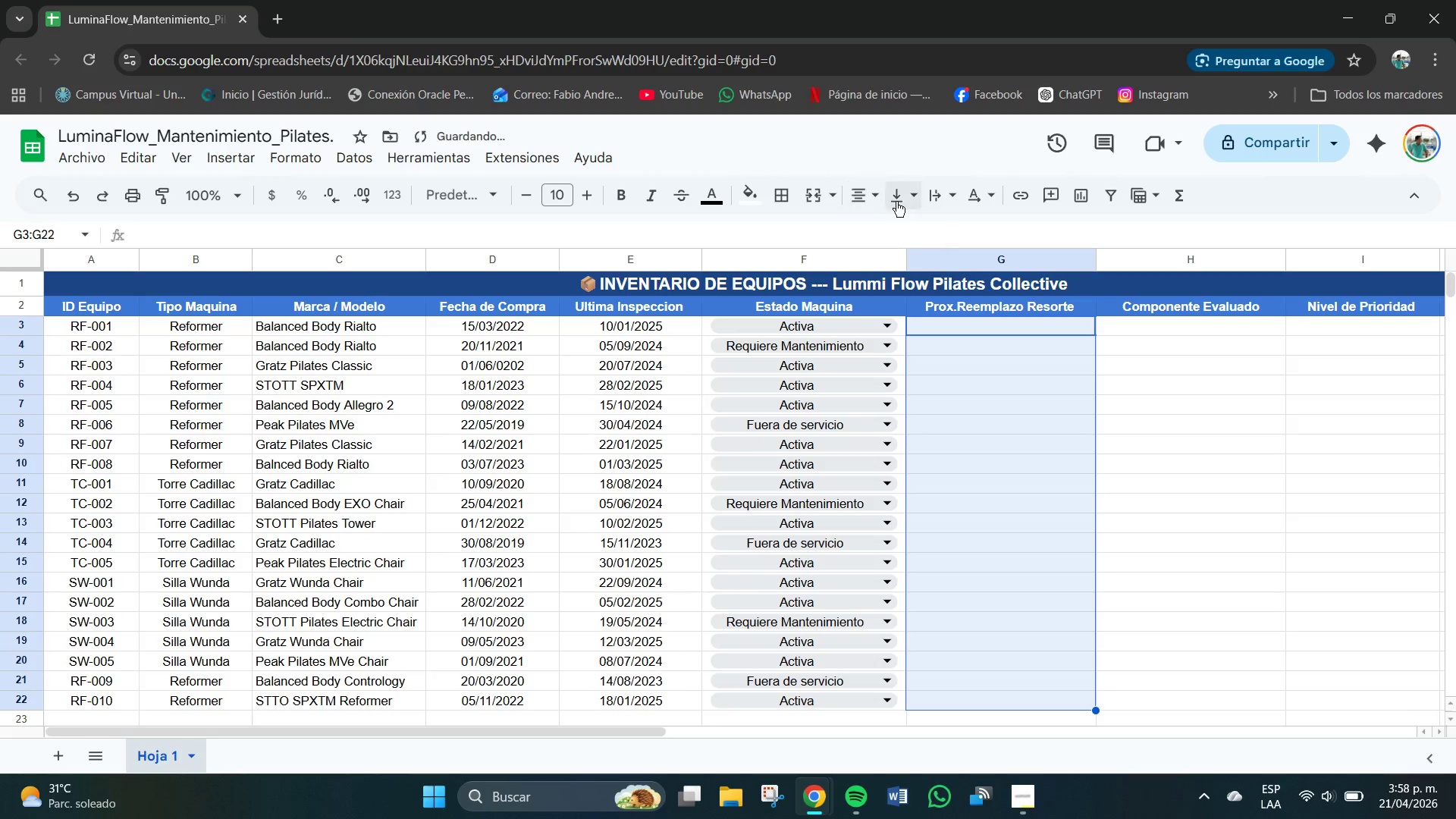 
double_click([899, 193])
 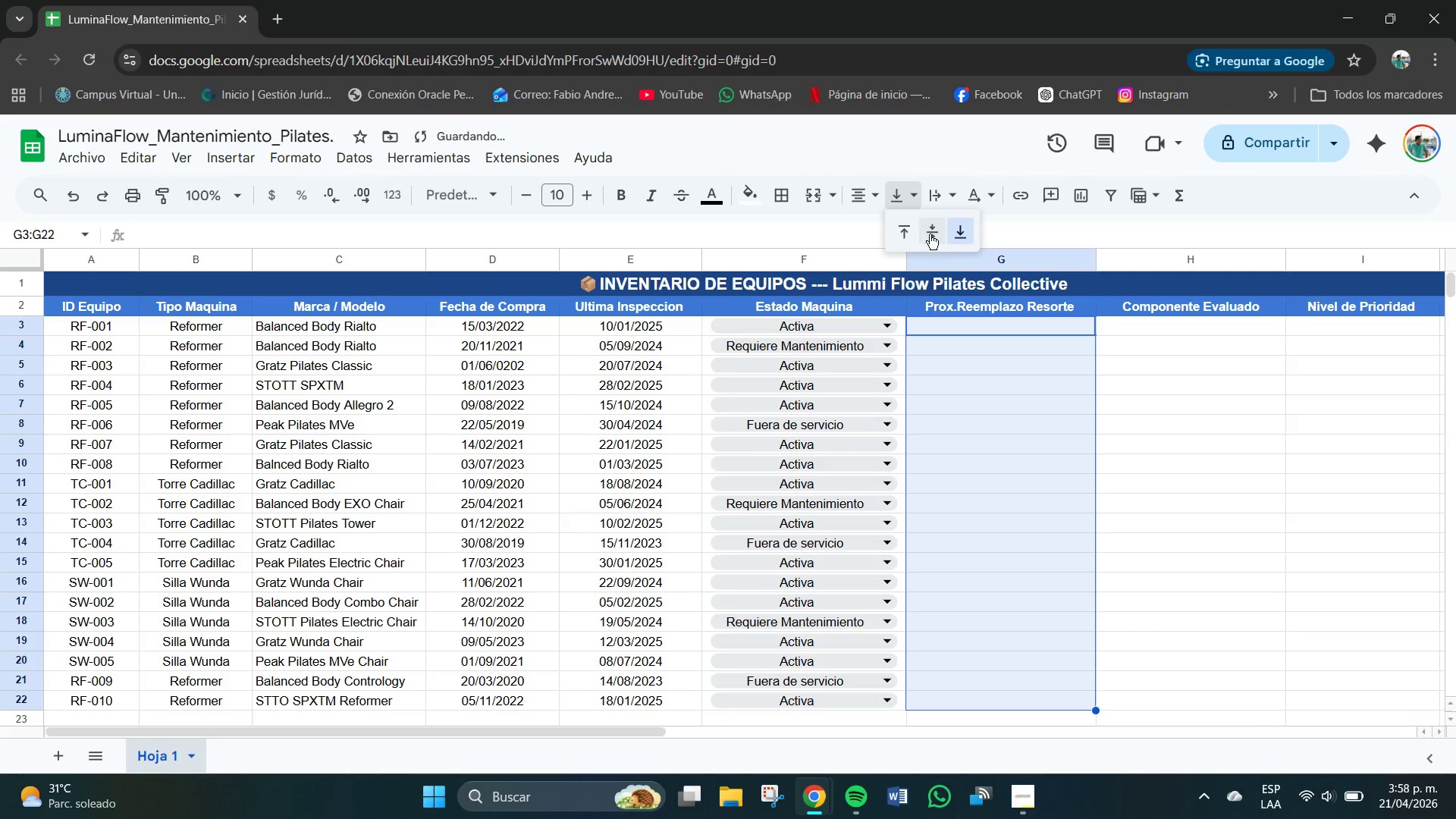 
left_click([936, 234])
 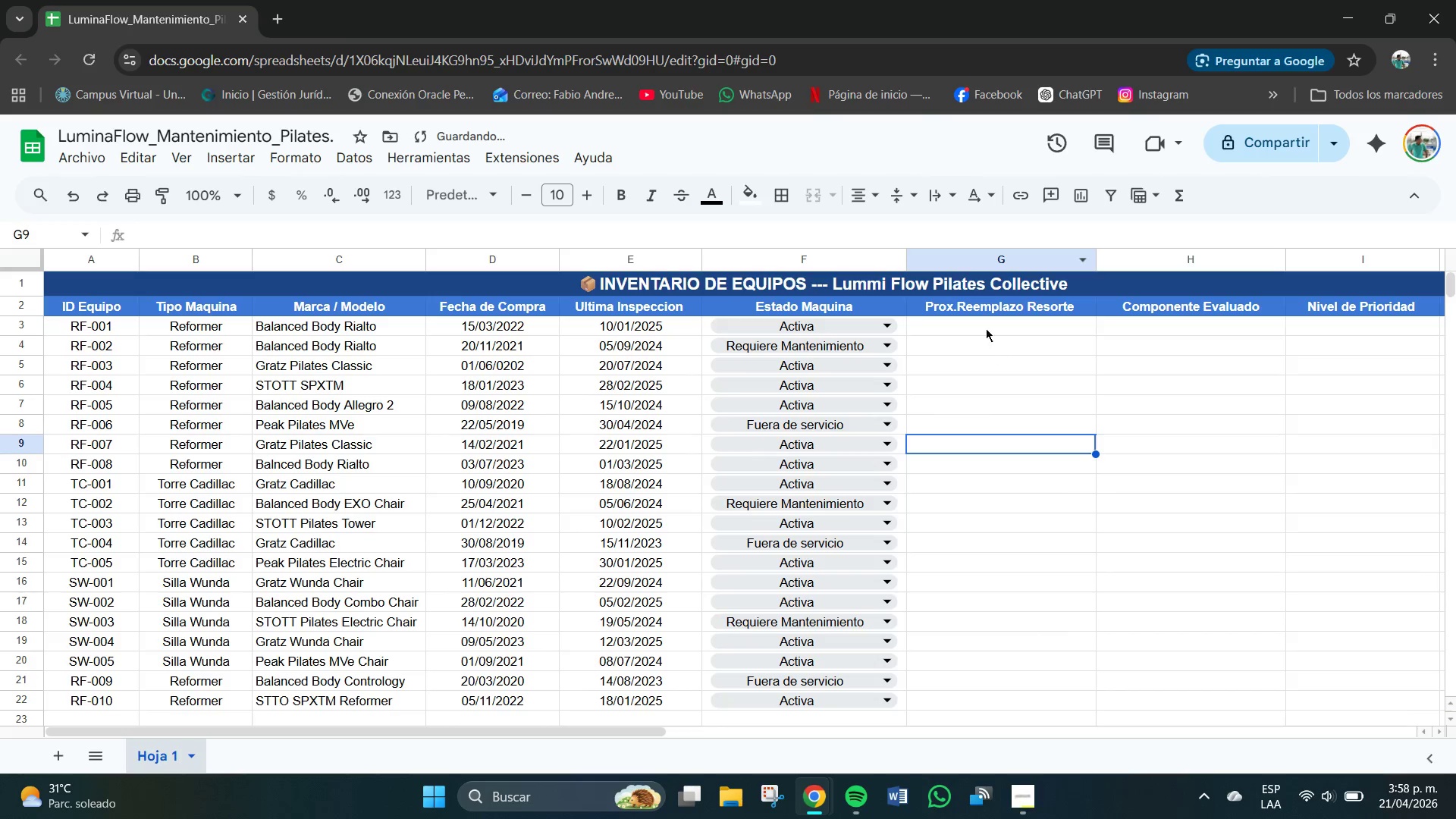 
double_click([984, 328])
 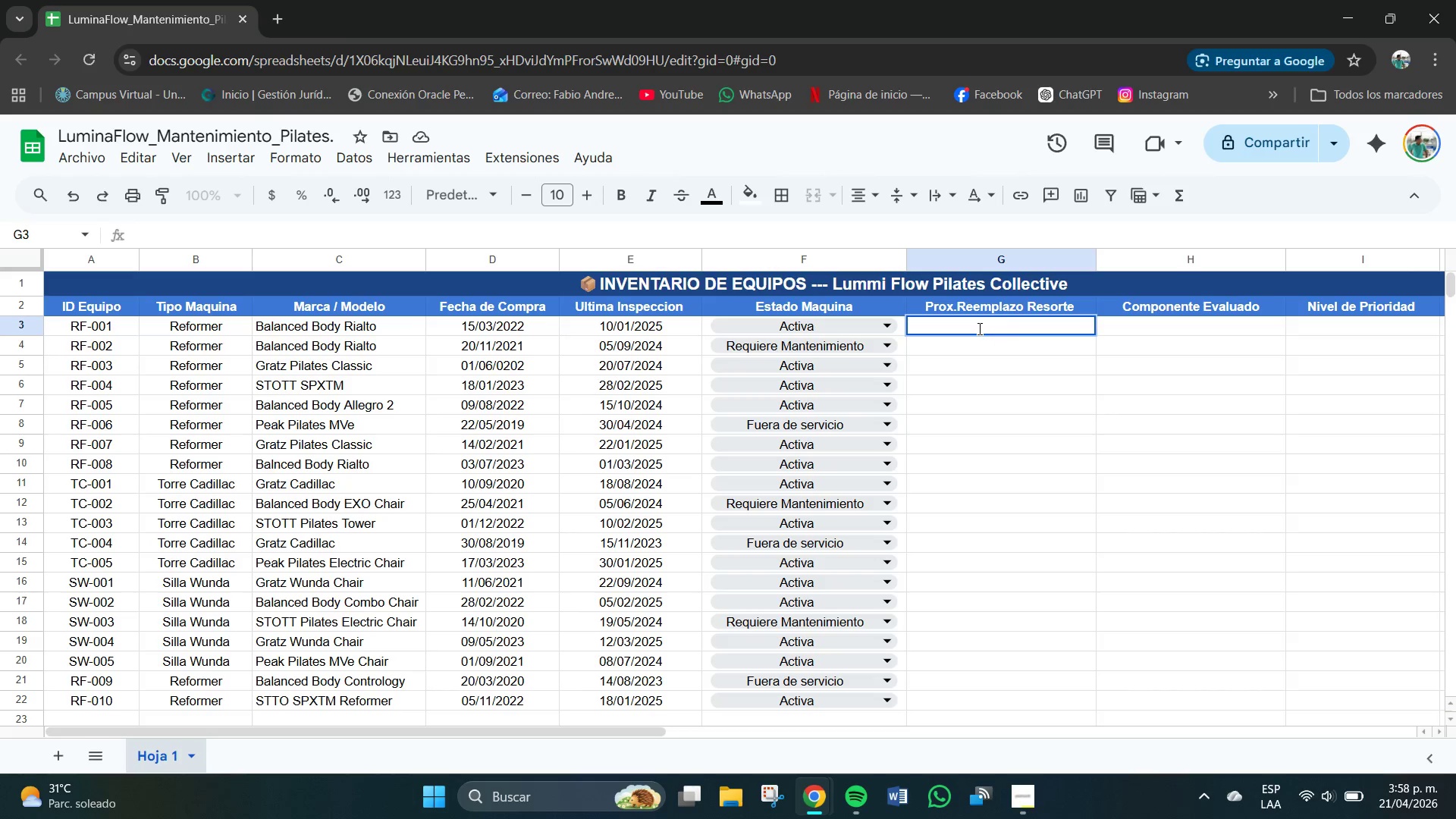 
wait(7.88)
 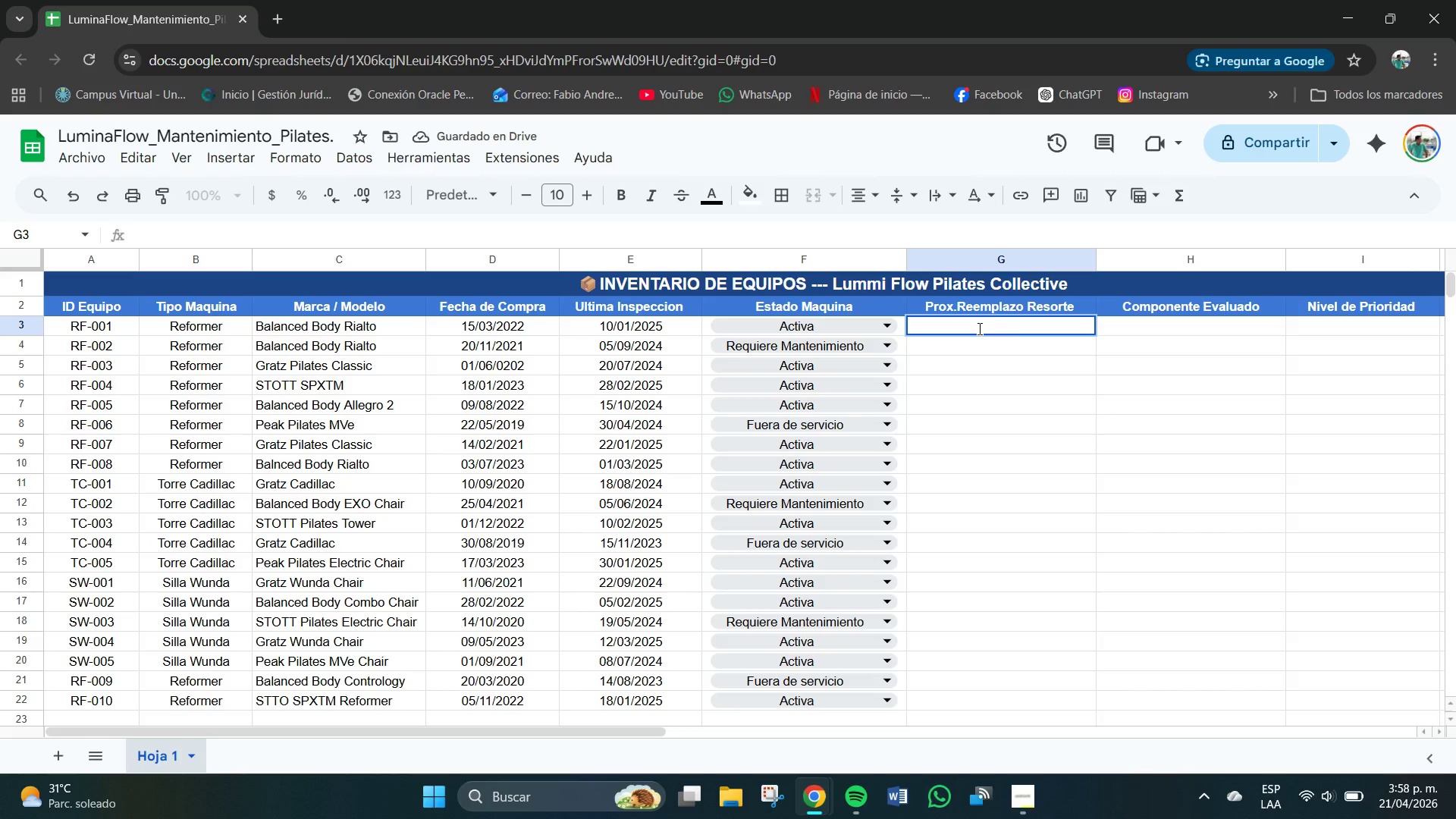 
type(15&03&2024)
 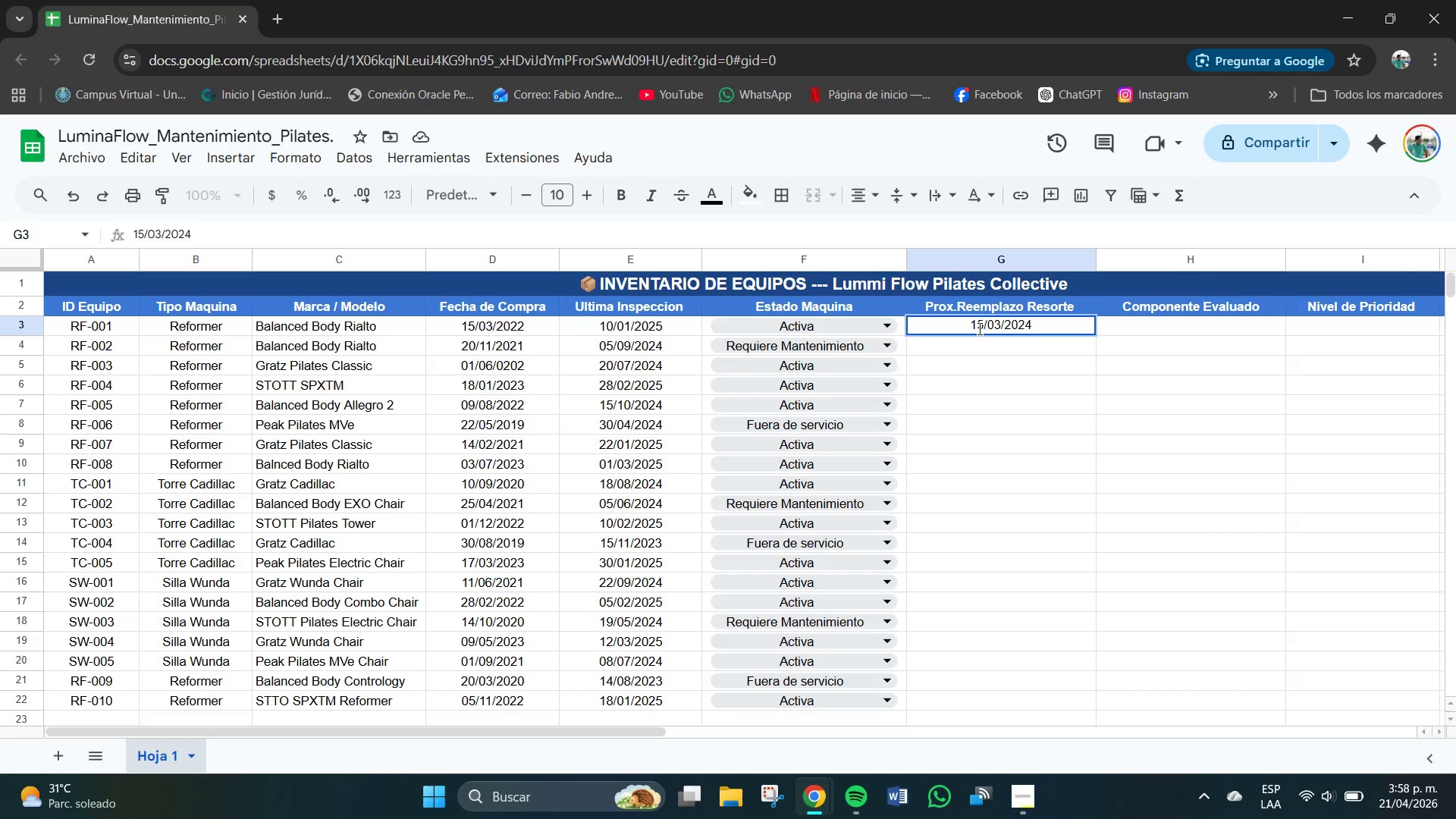 
key(Enter)
 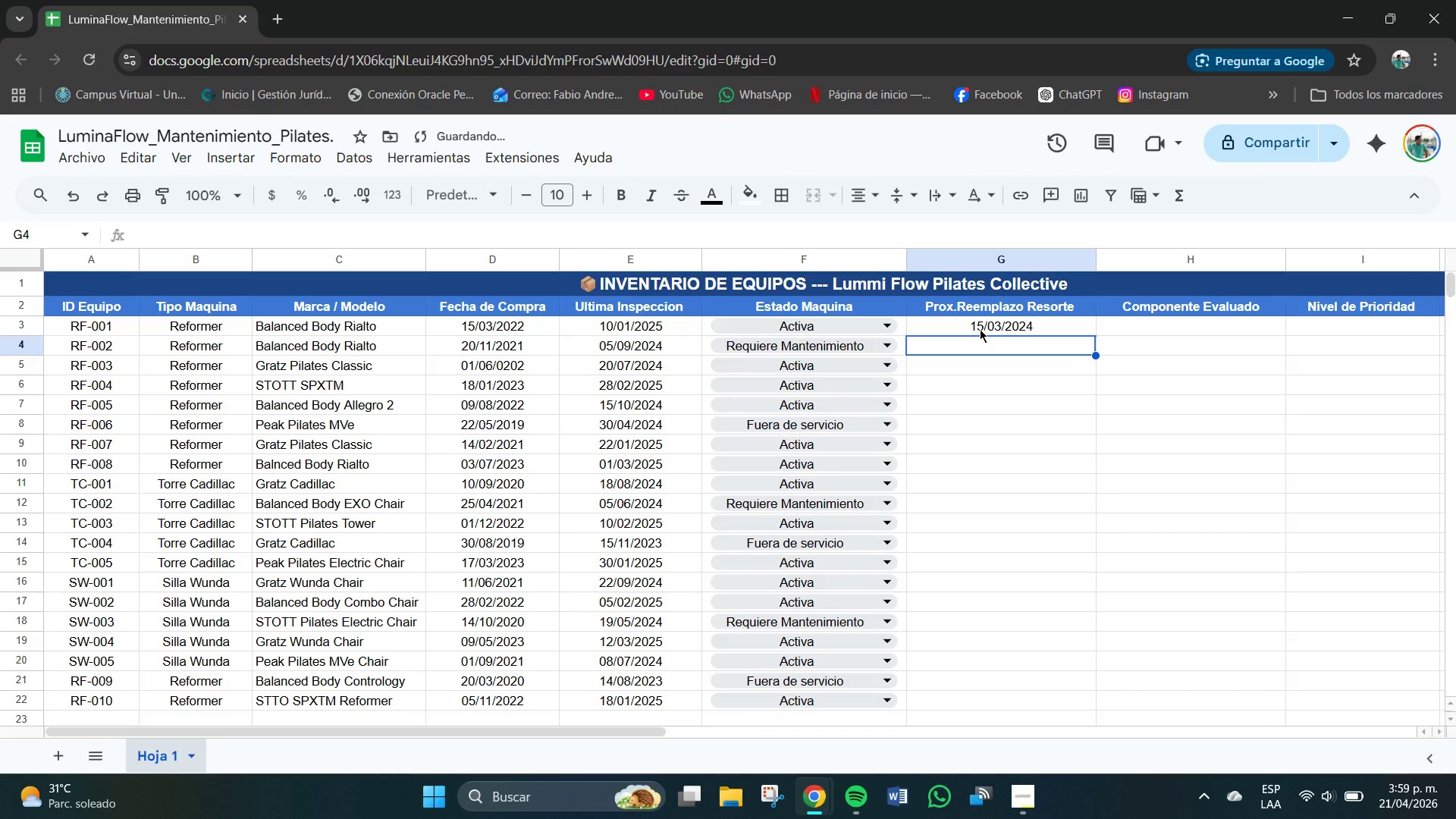 
type(20&11&2023)
 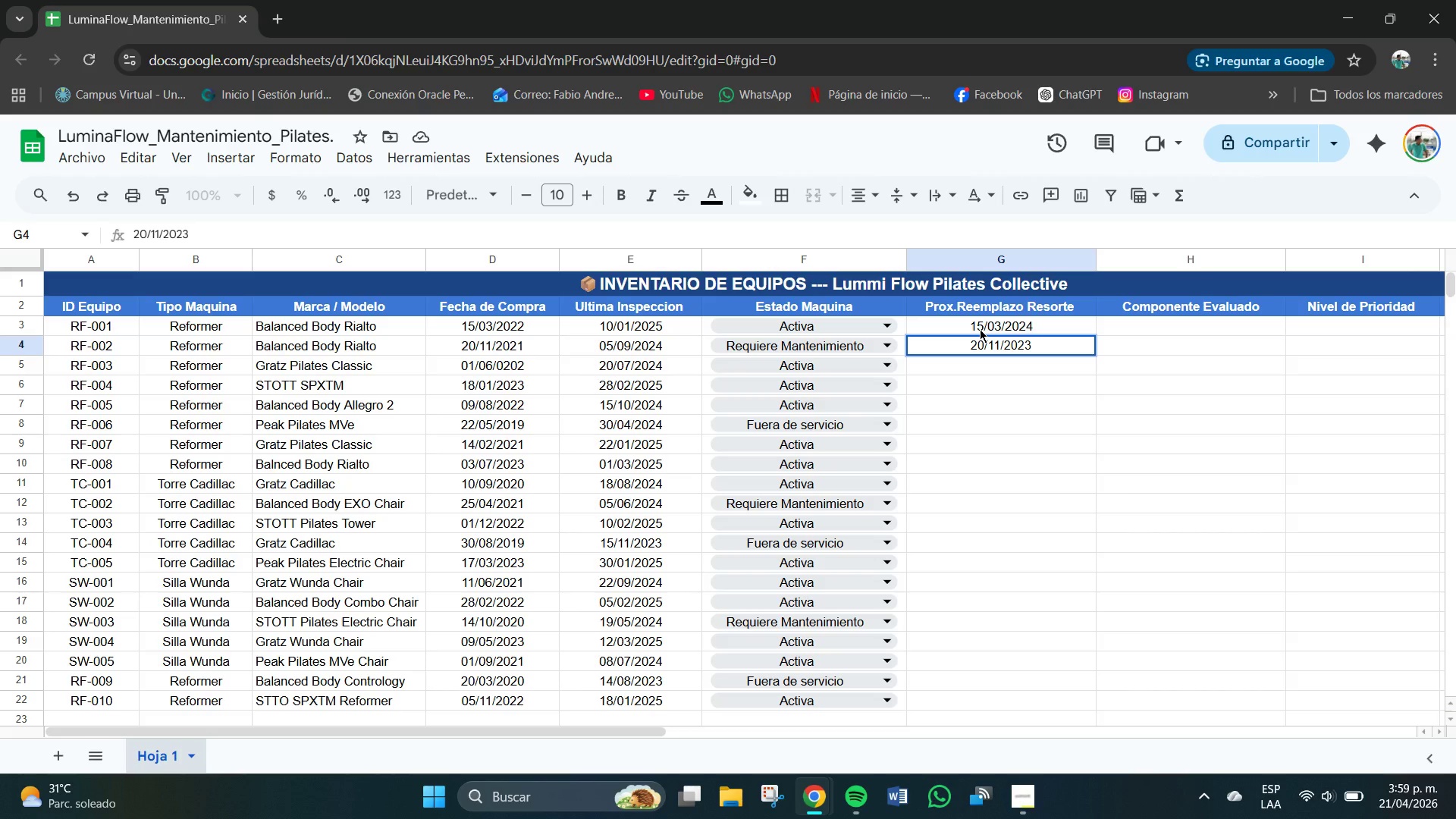 
key(Enter)
 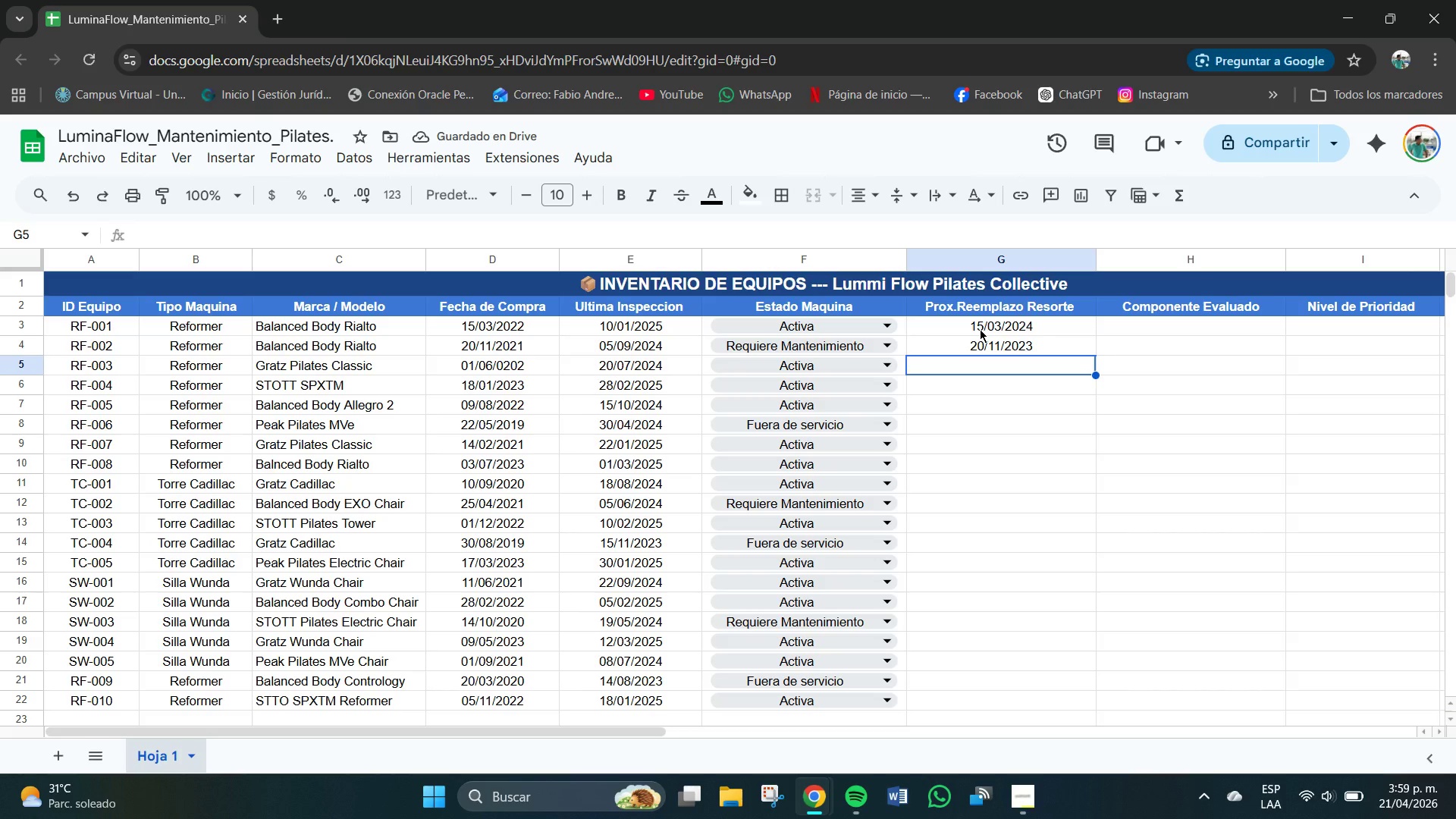 
hold_key(key=ShiftRight, duration=1.06)
 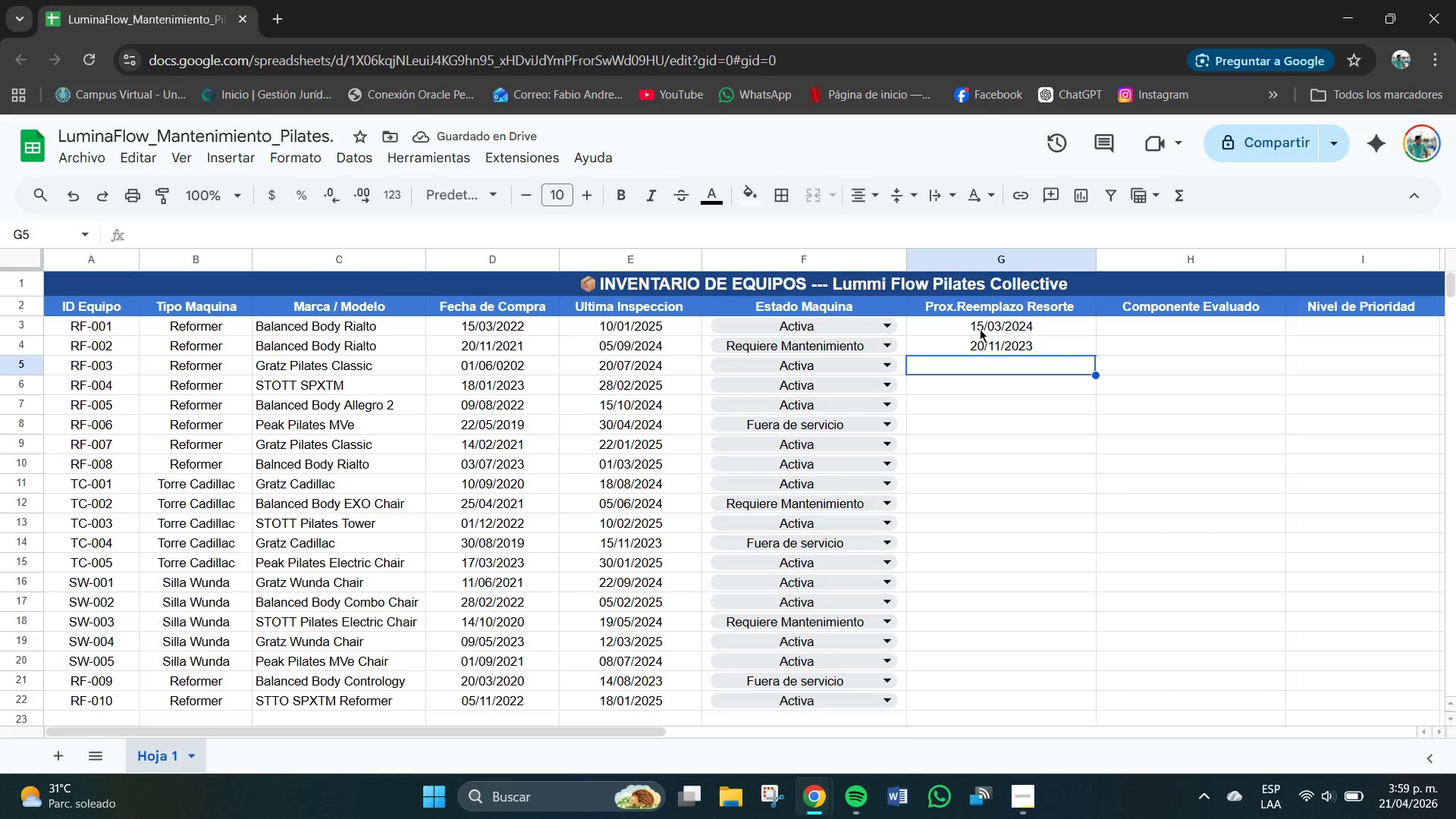 
type(01&06))
key(Backspace)
type(&2022)
 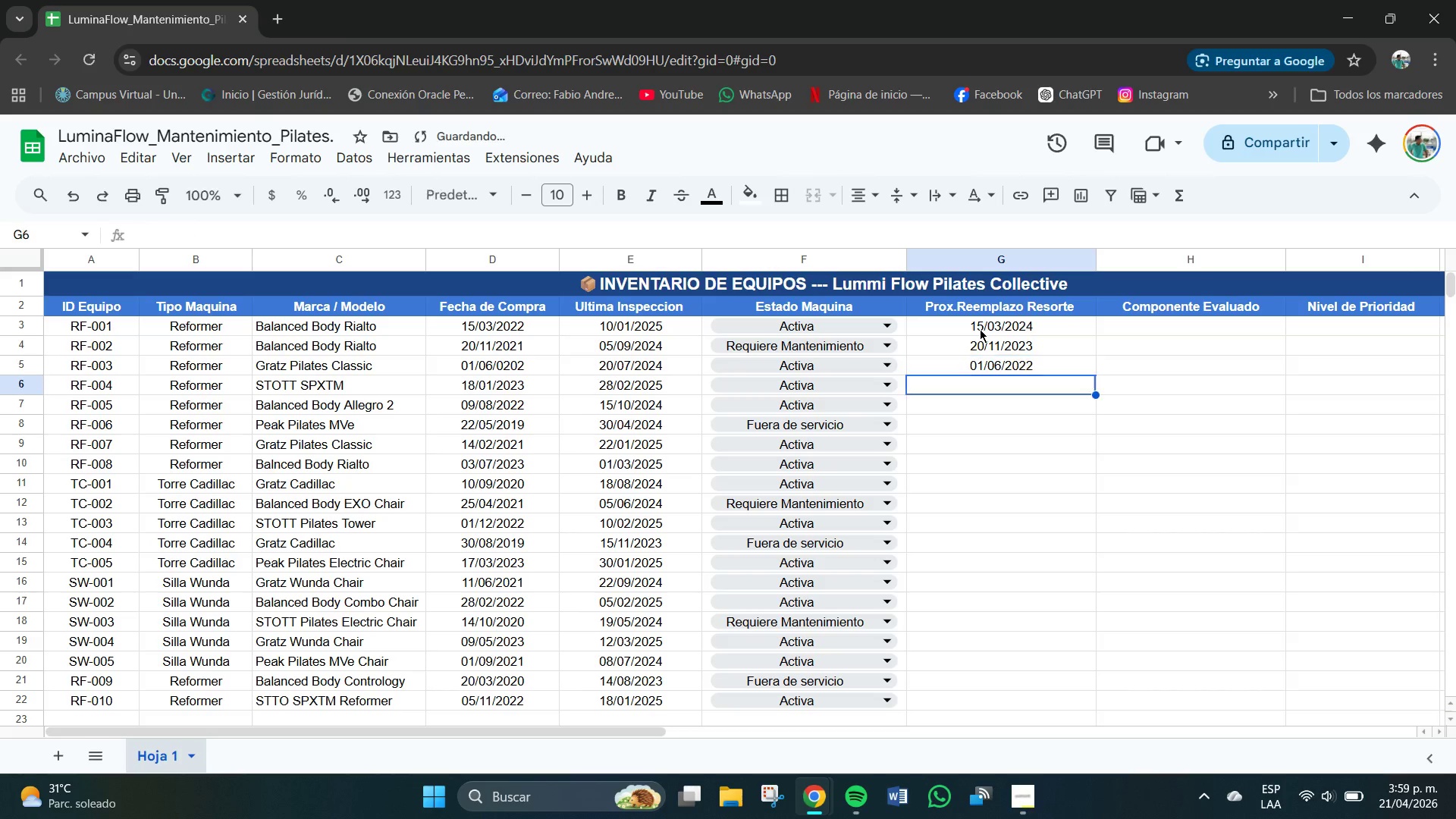 
 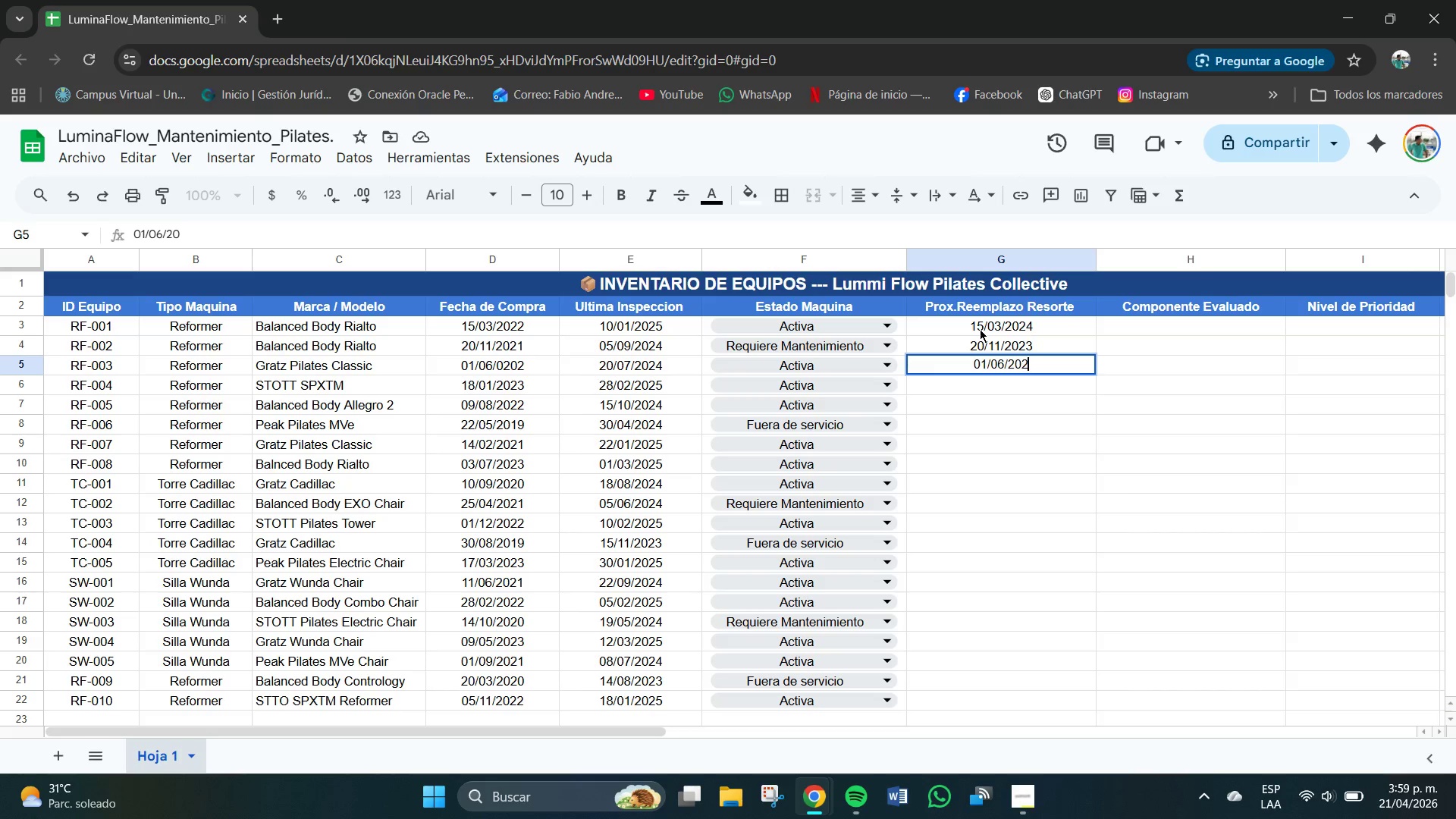 
key(Enter)
 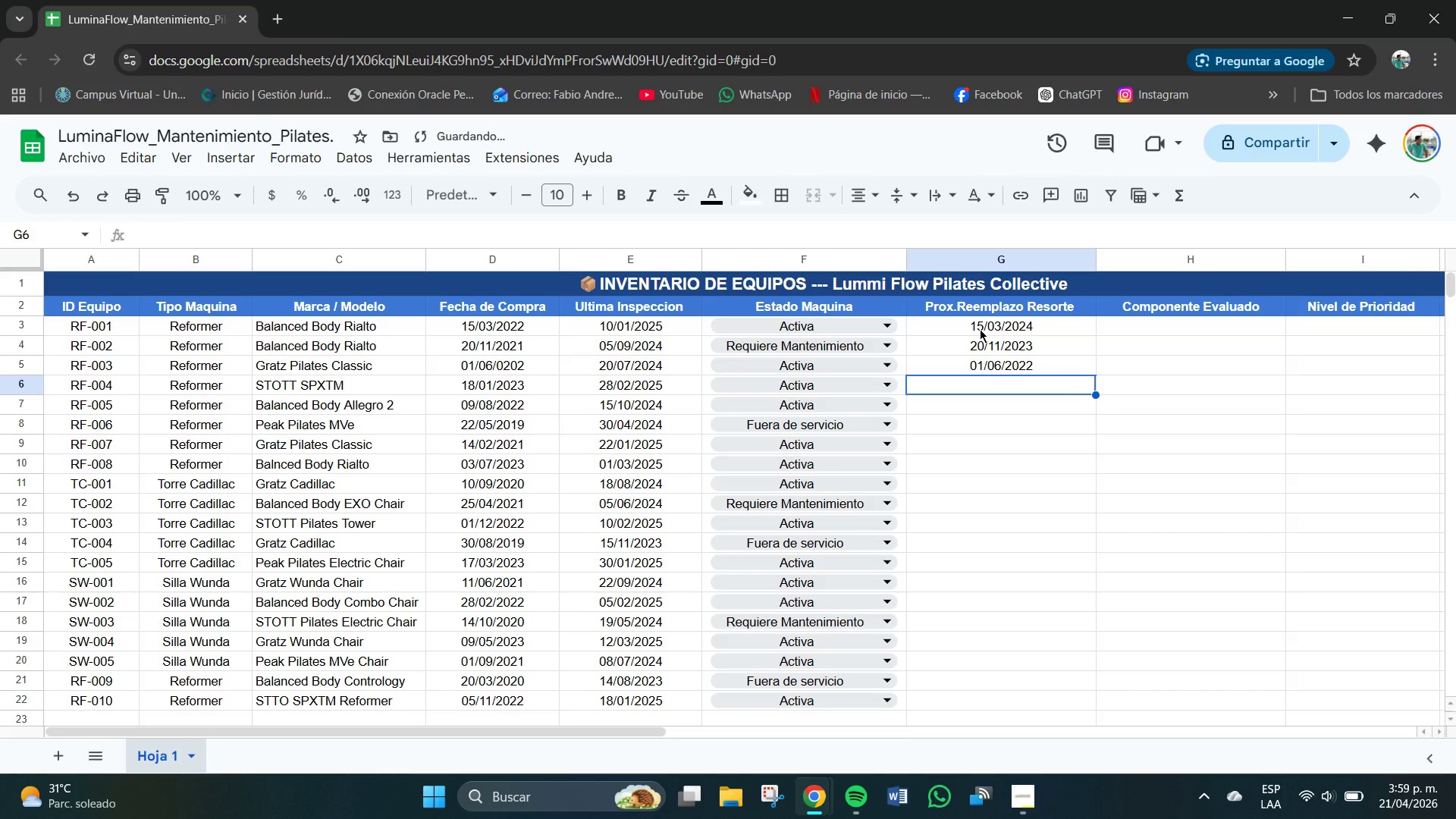 
type(18&01&2025)
 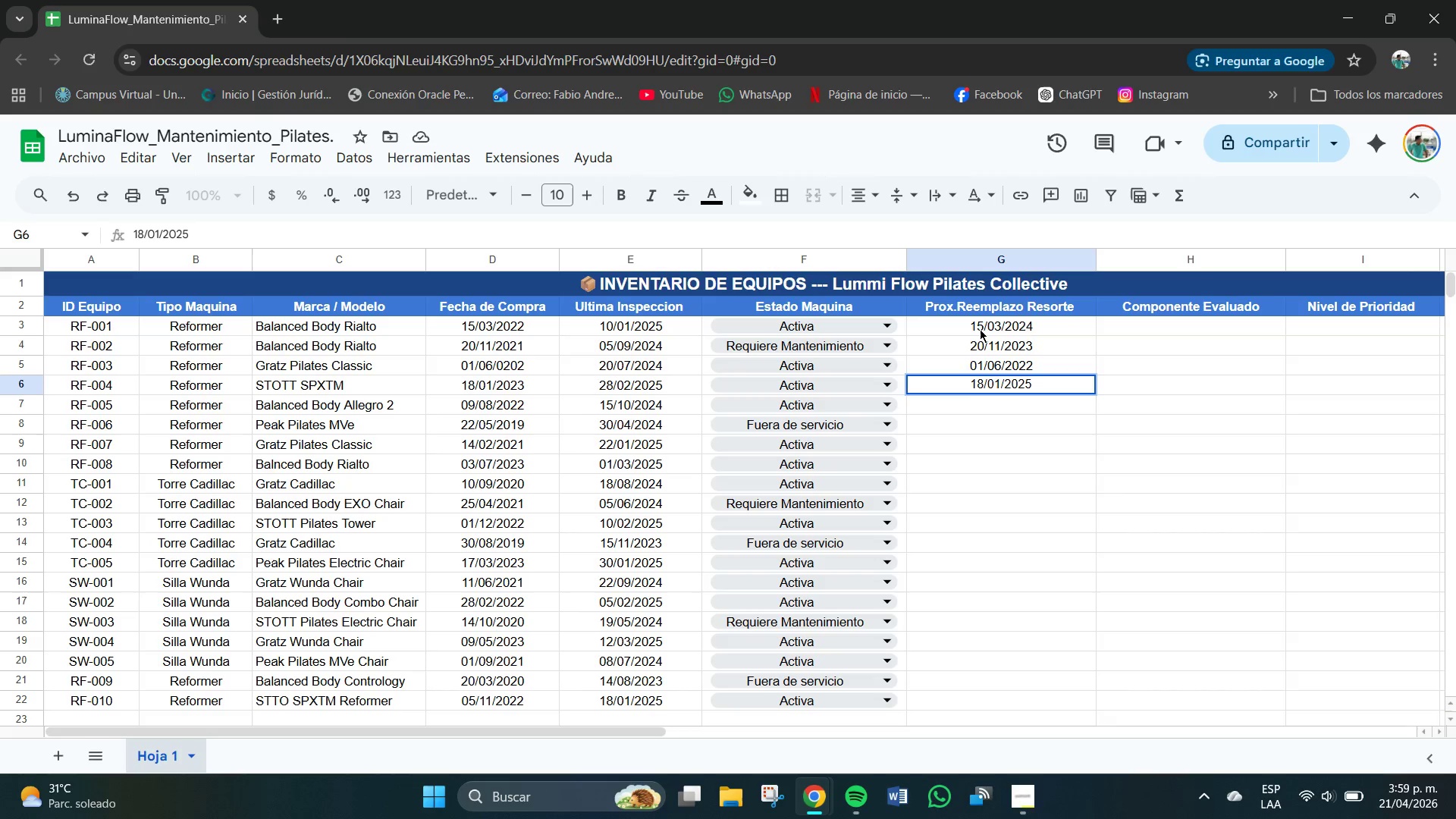 
key(Enter)
 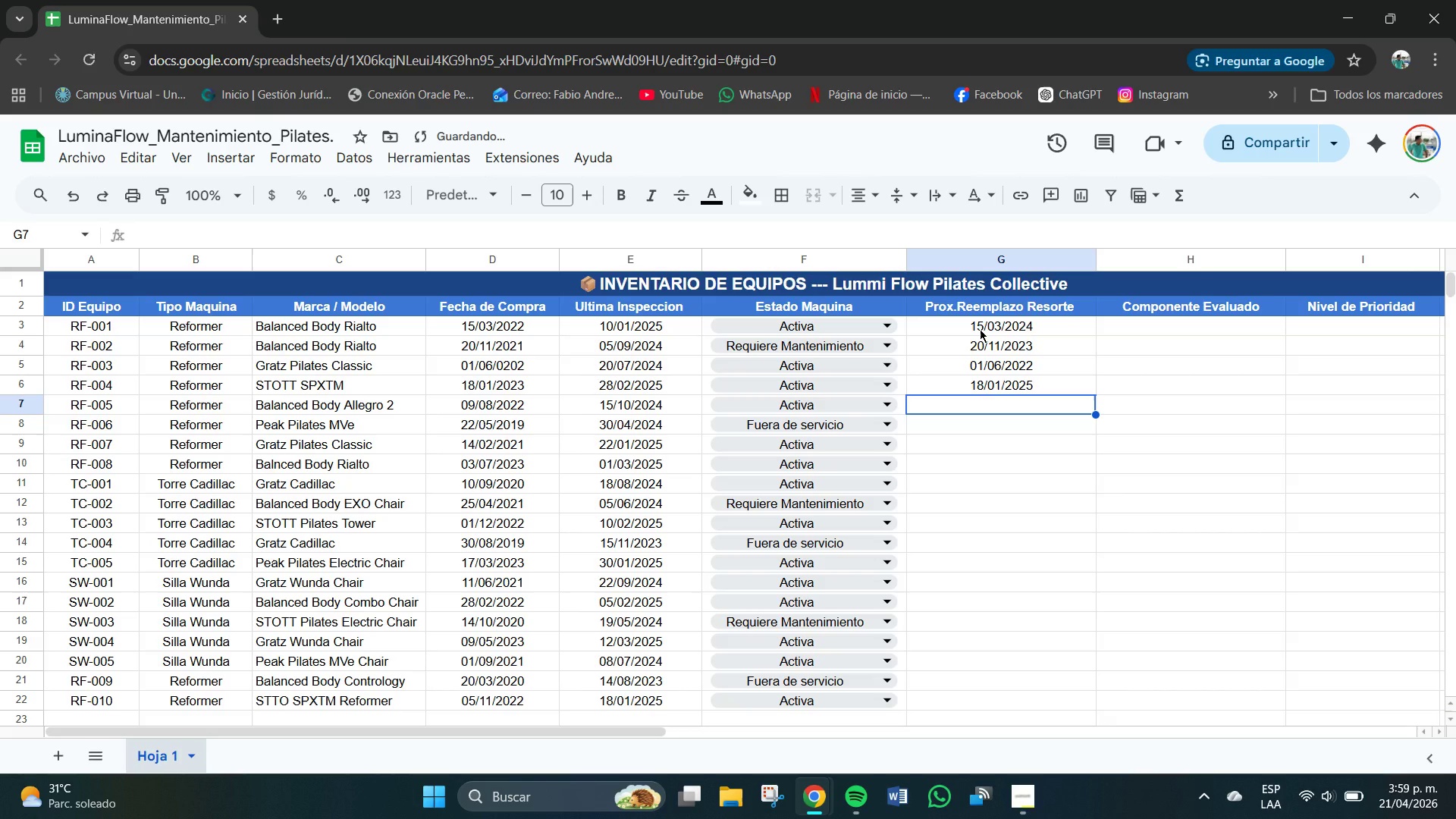 
type(09&08&2024)
 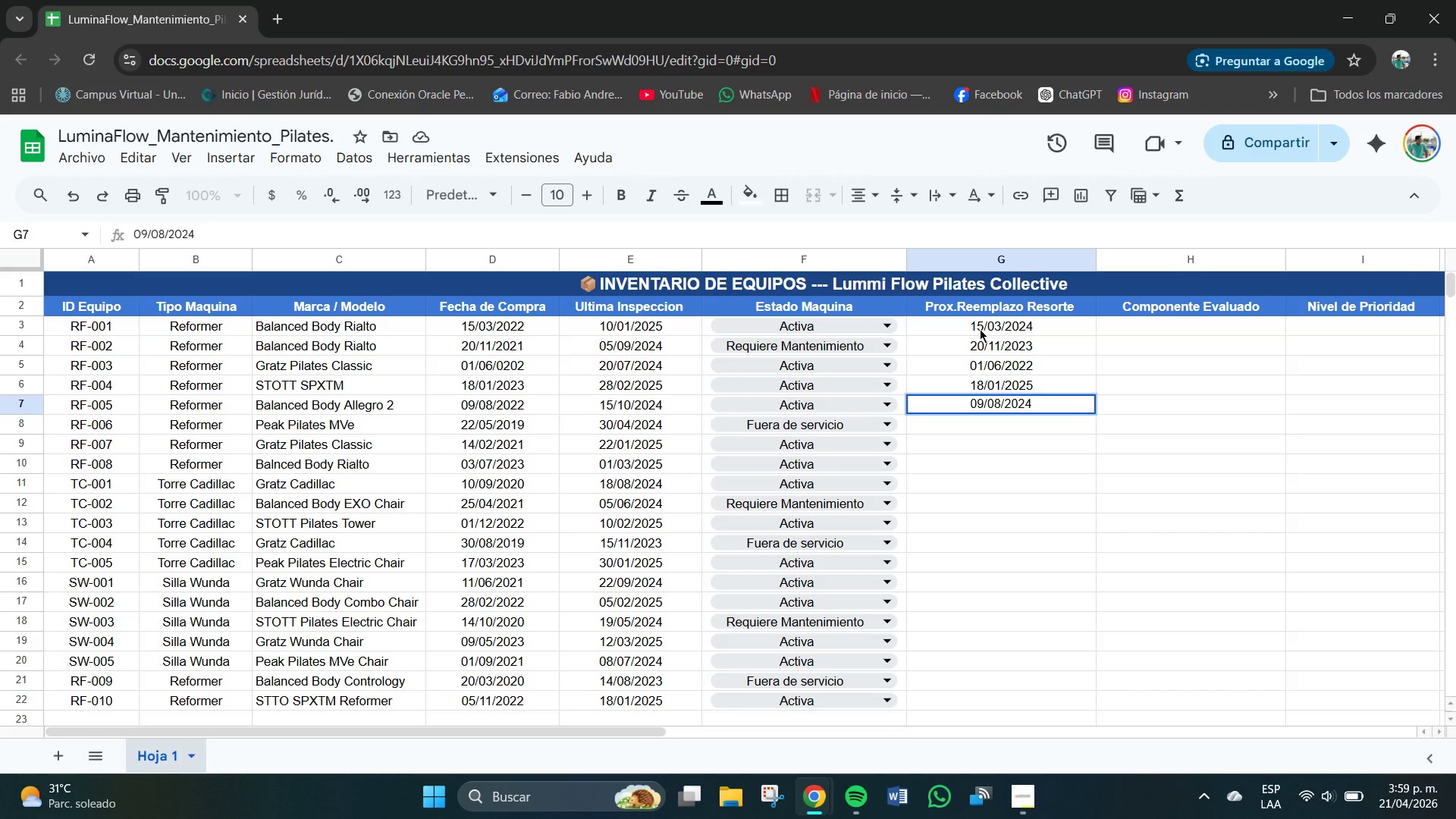 
key(Enter)
 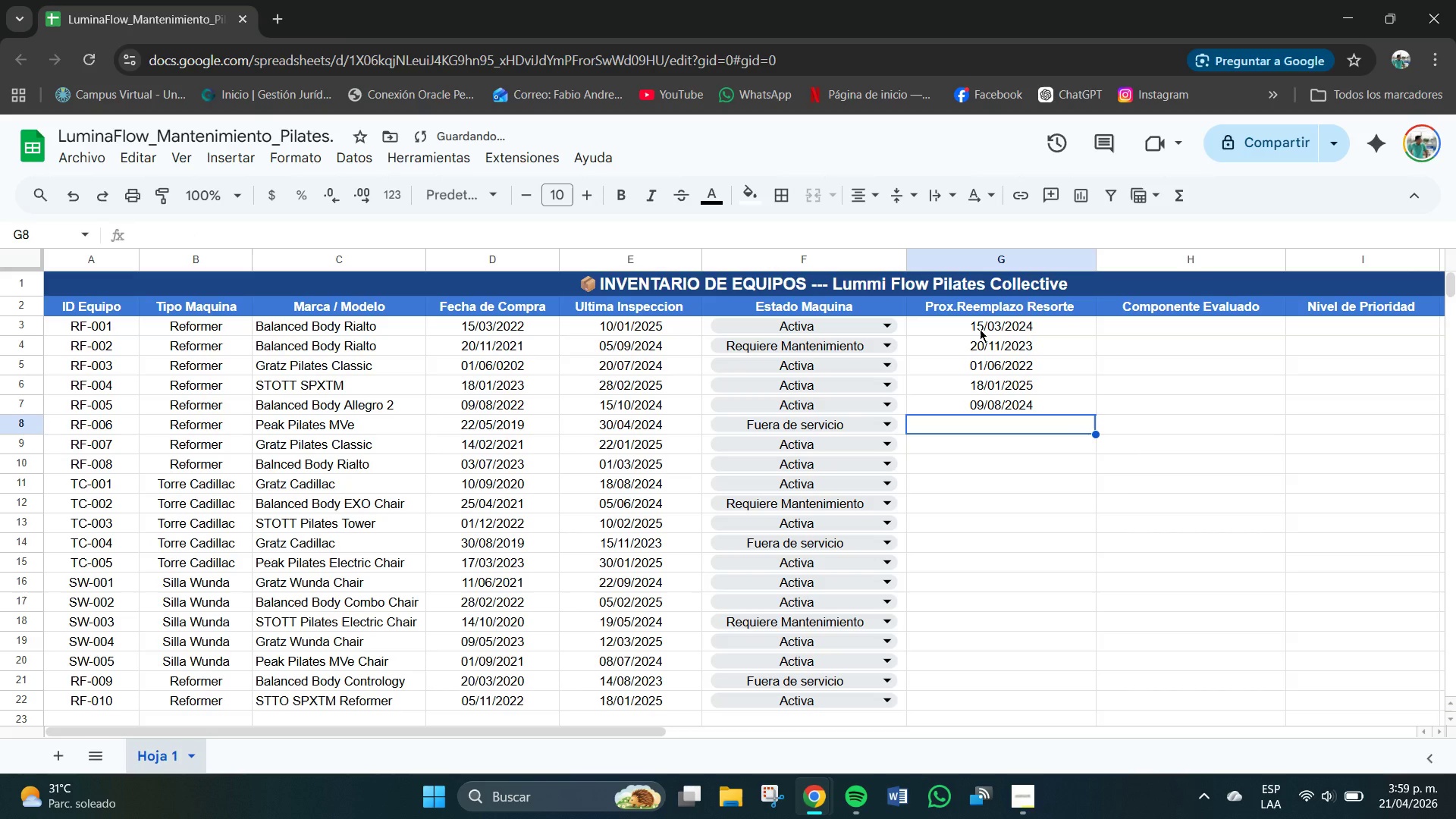 
type(22&05&2021)
 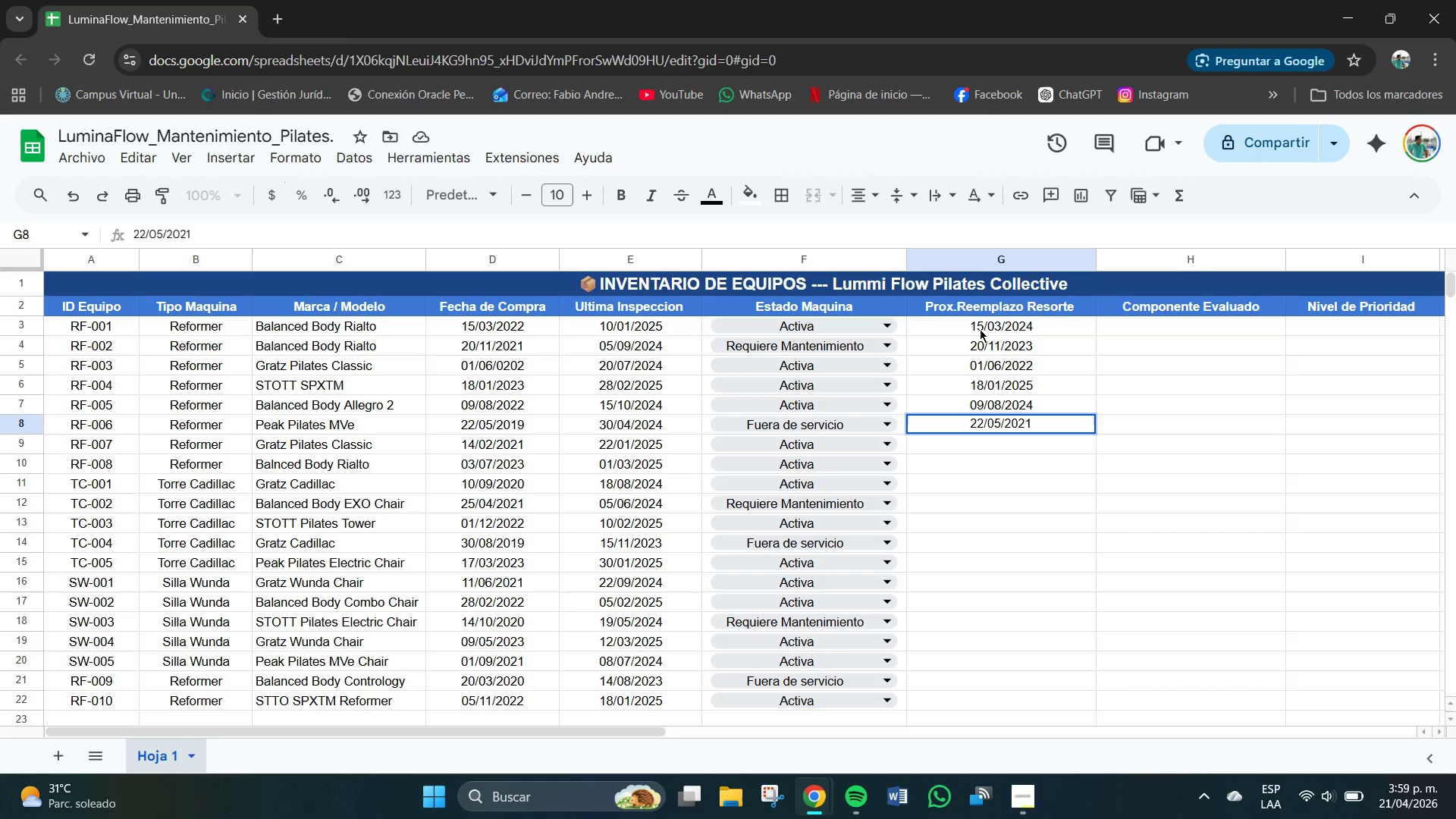 
key(Enter)
 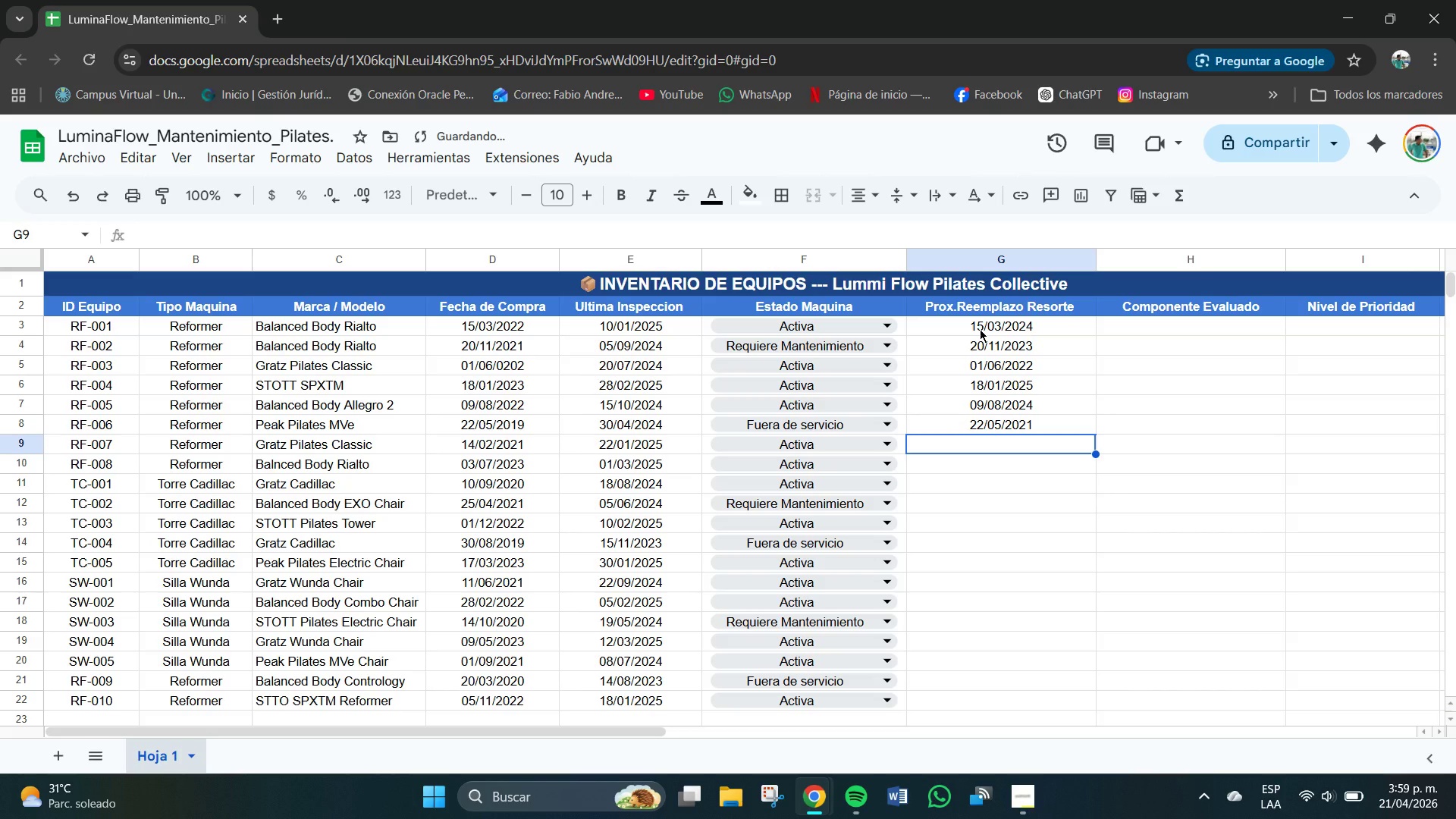 
type(14&02*)
key(Backspace)
type(&2024)
key(Backspace)
type(3)
 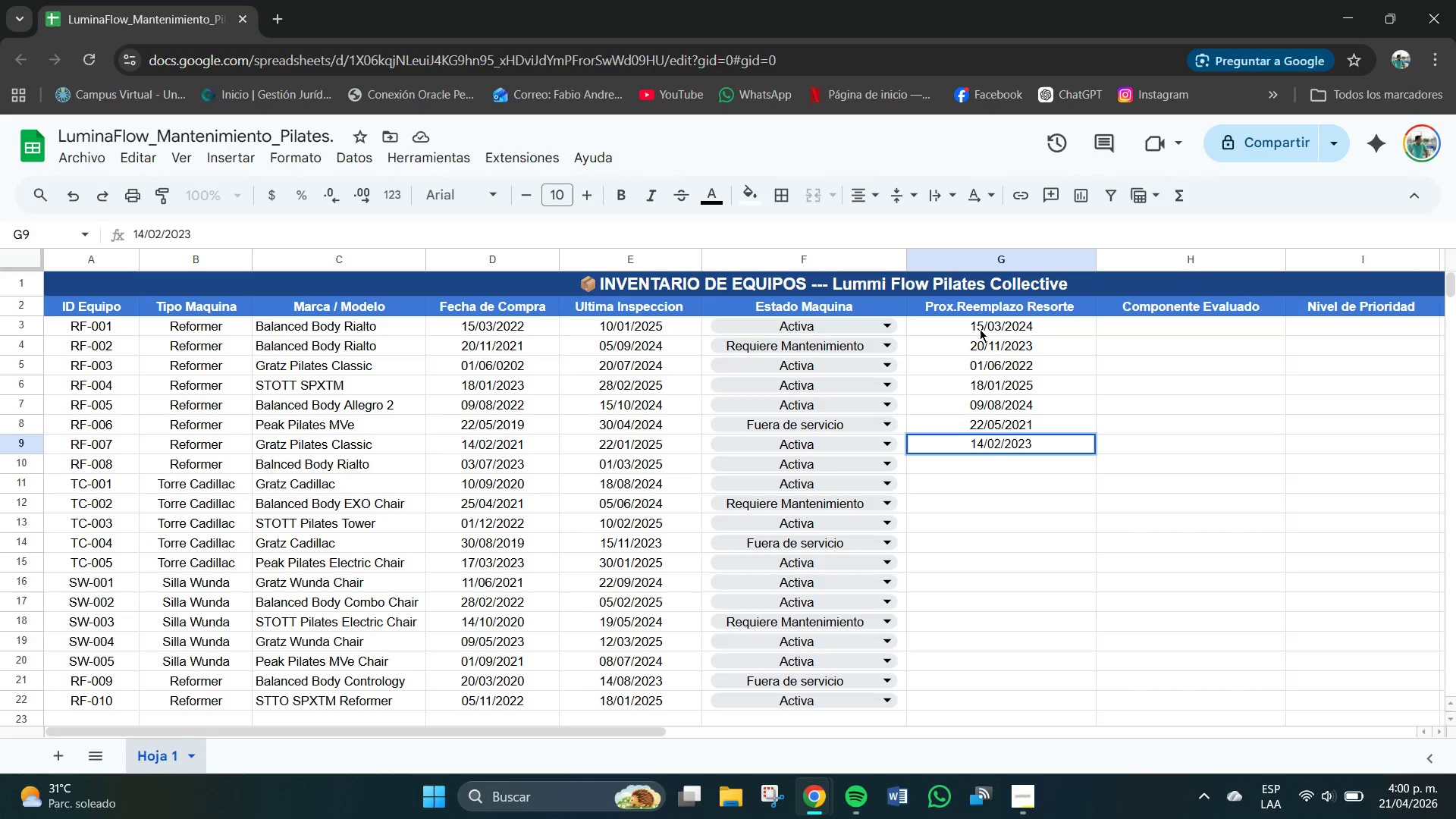 
key(Enter)
 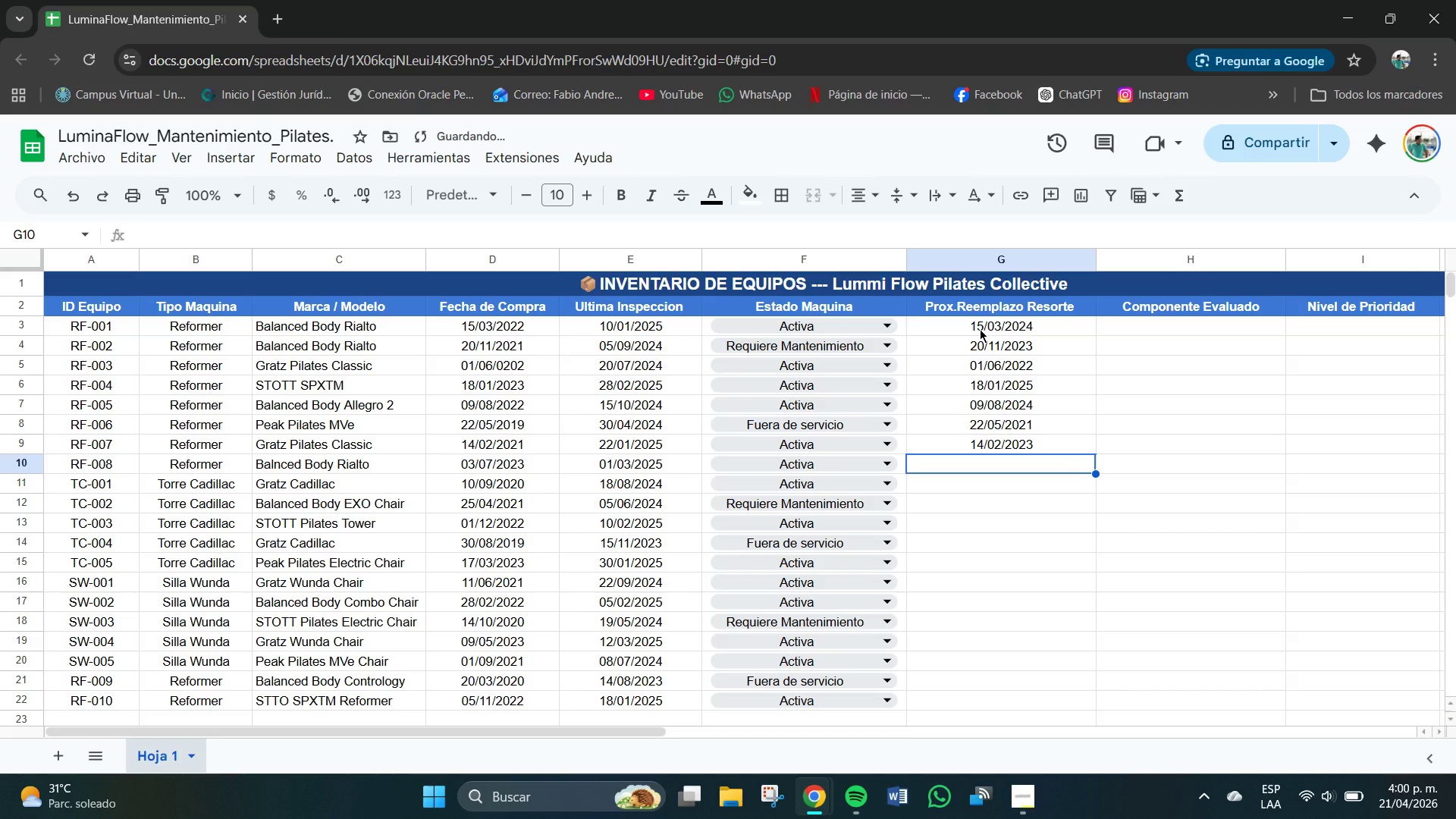 
type(03)
 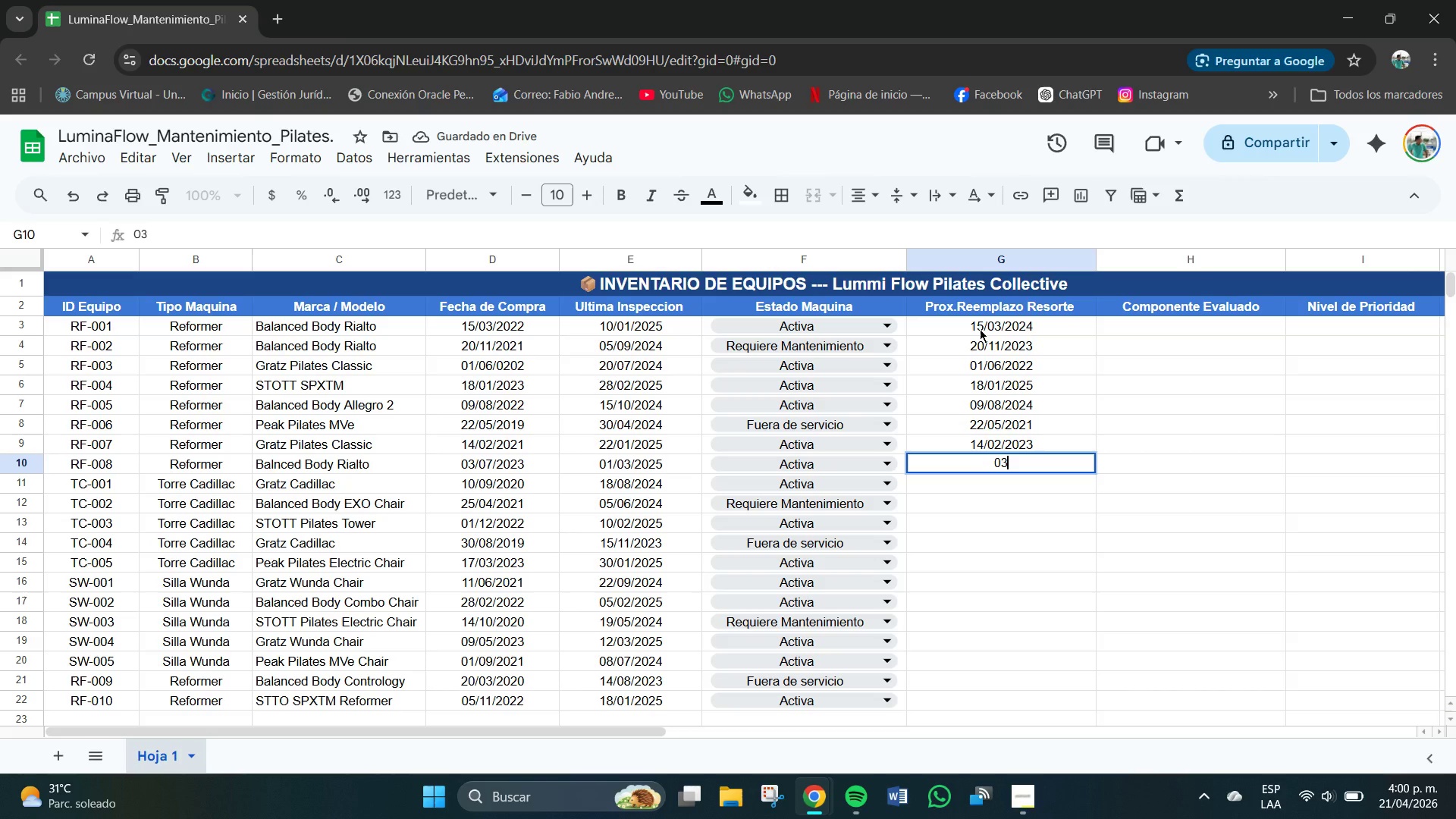 
type(&07&2025)
 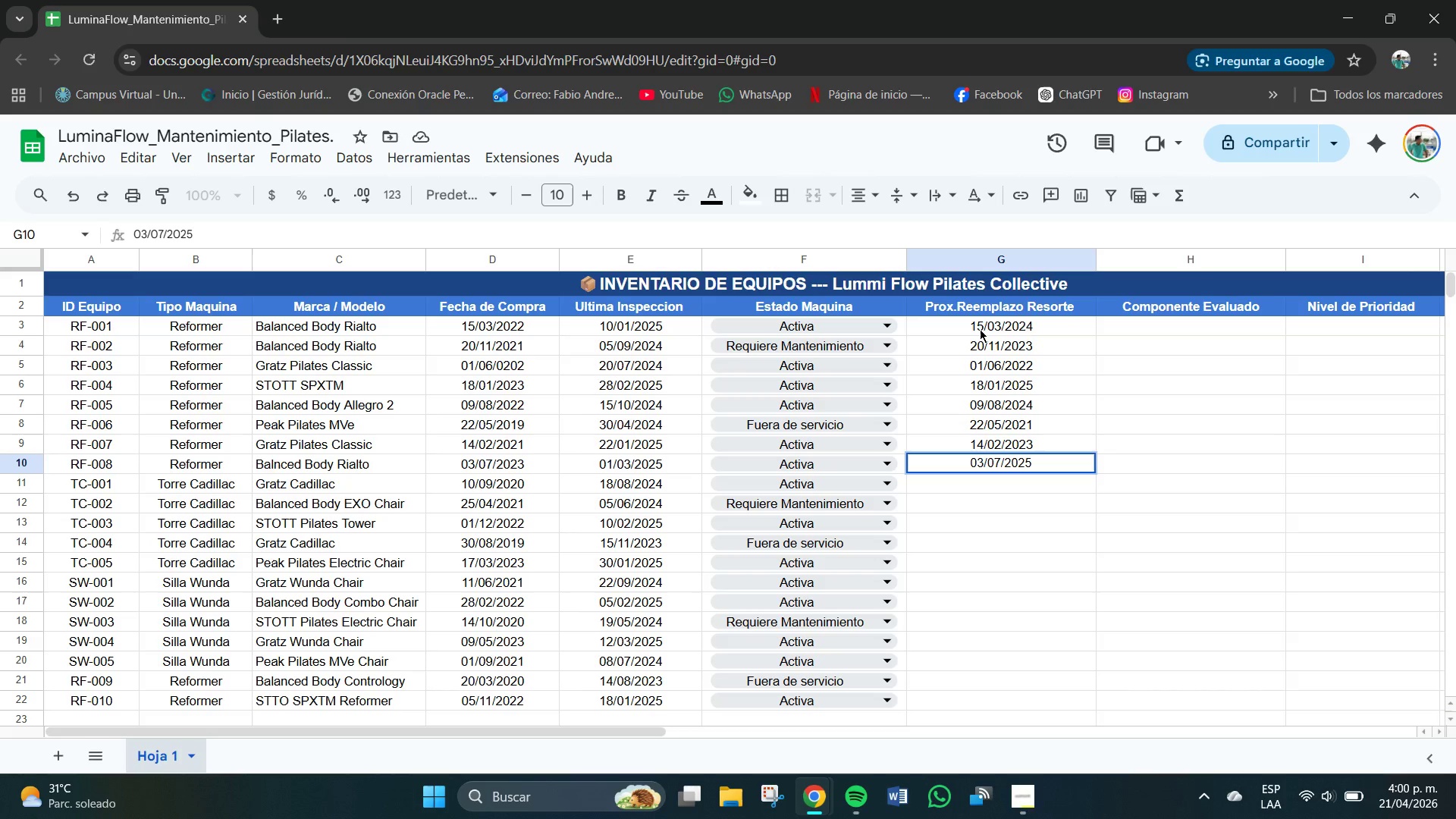 
key(Enter)
 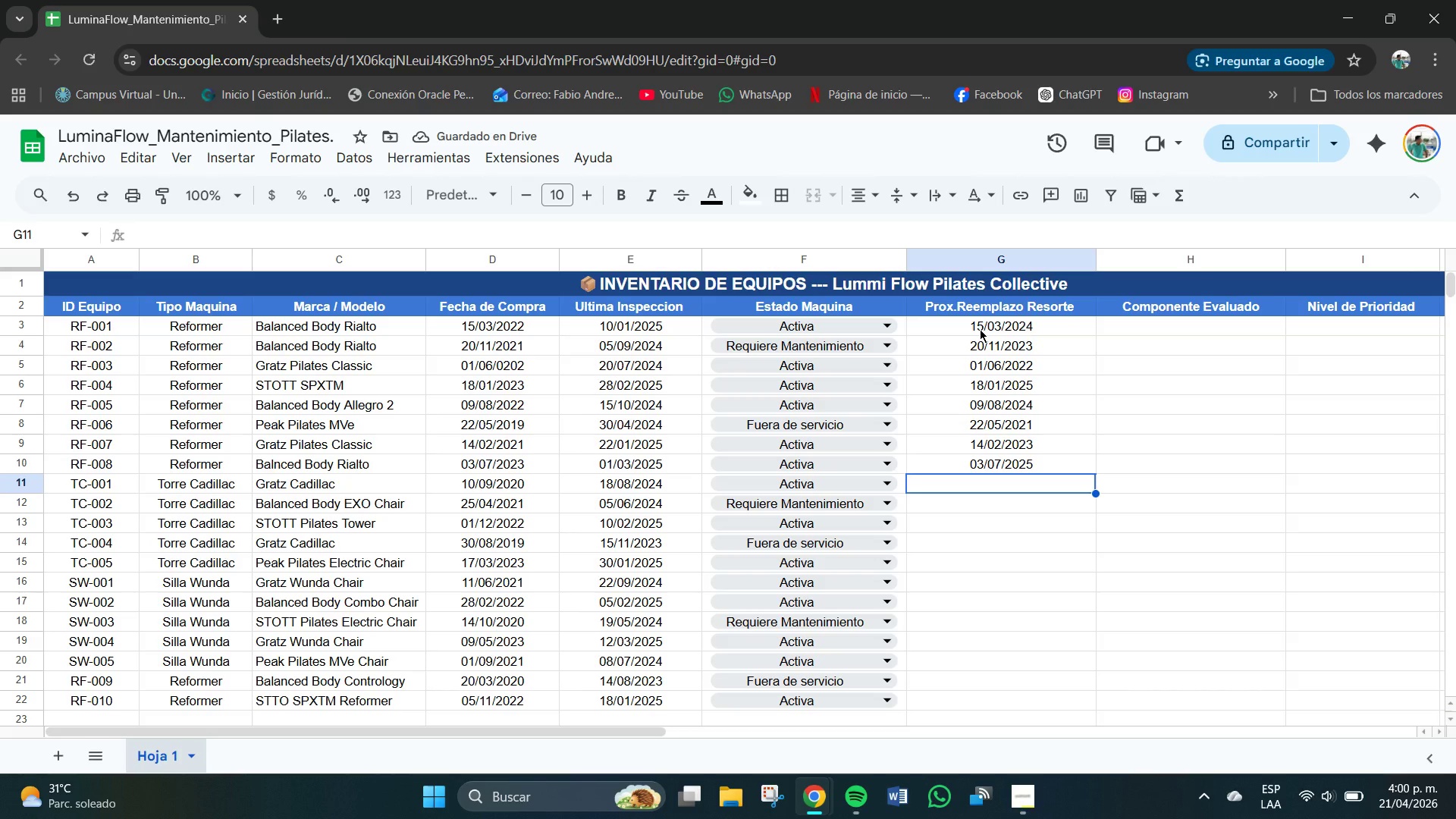 
type(10&09*)
key(Backspace)
type(&2022)
 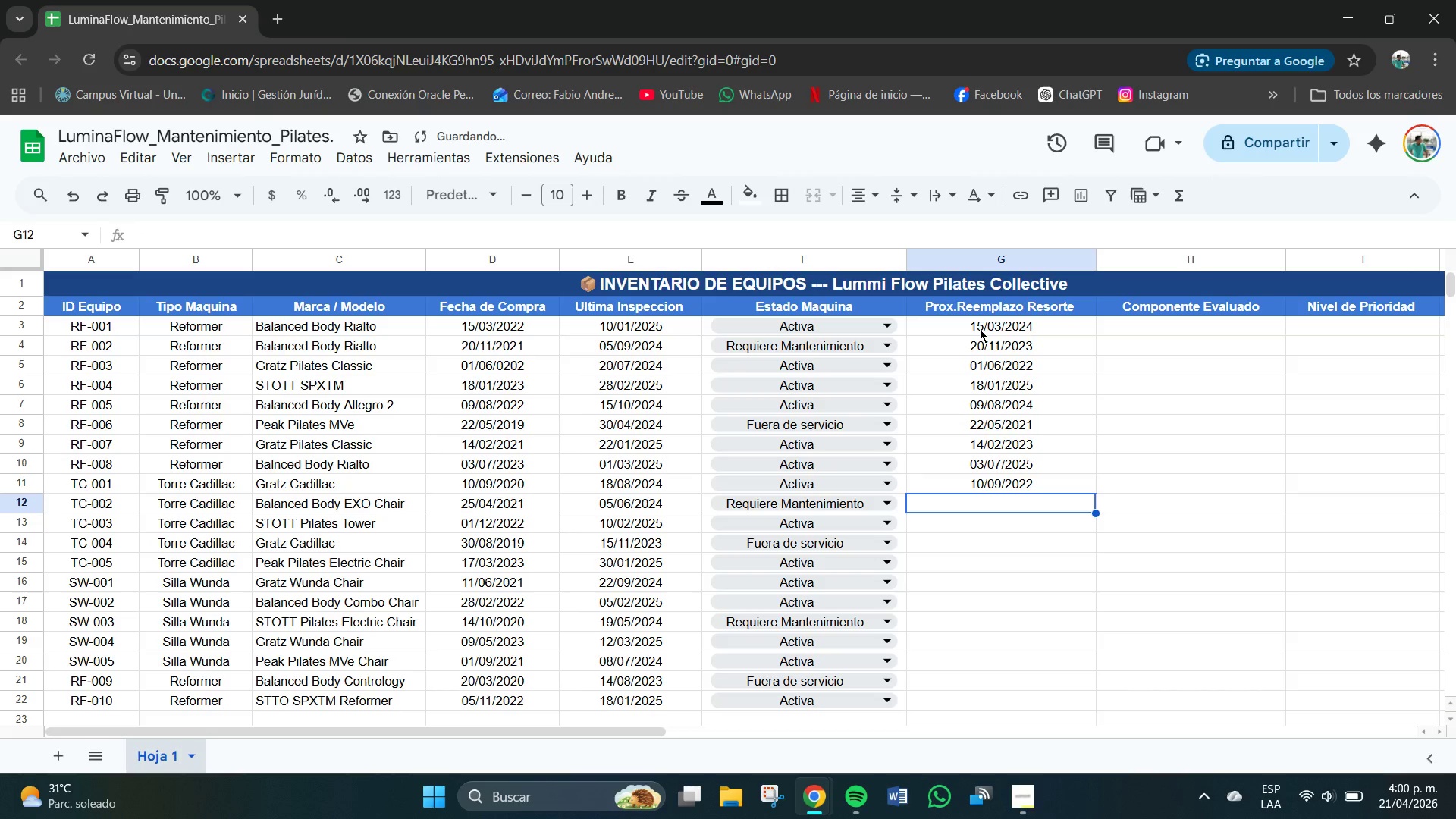 
 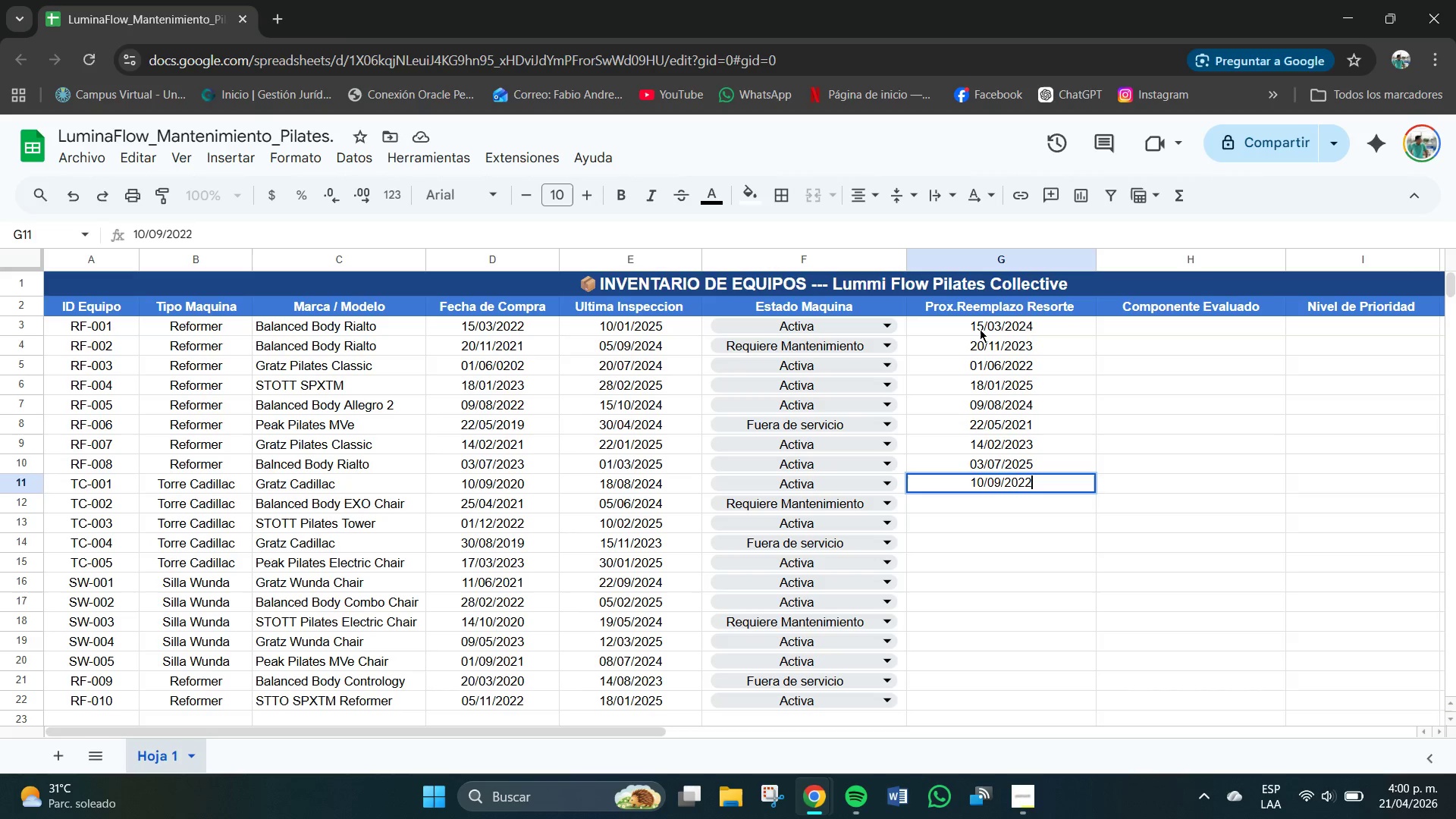 
key(Enter)
 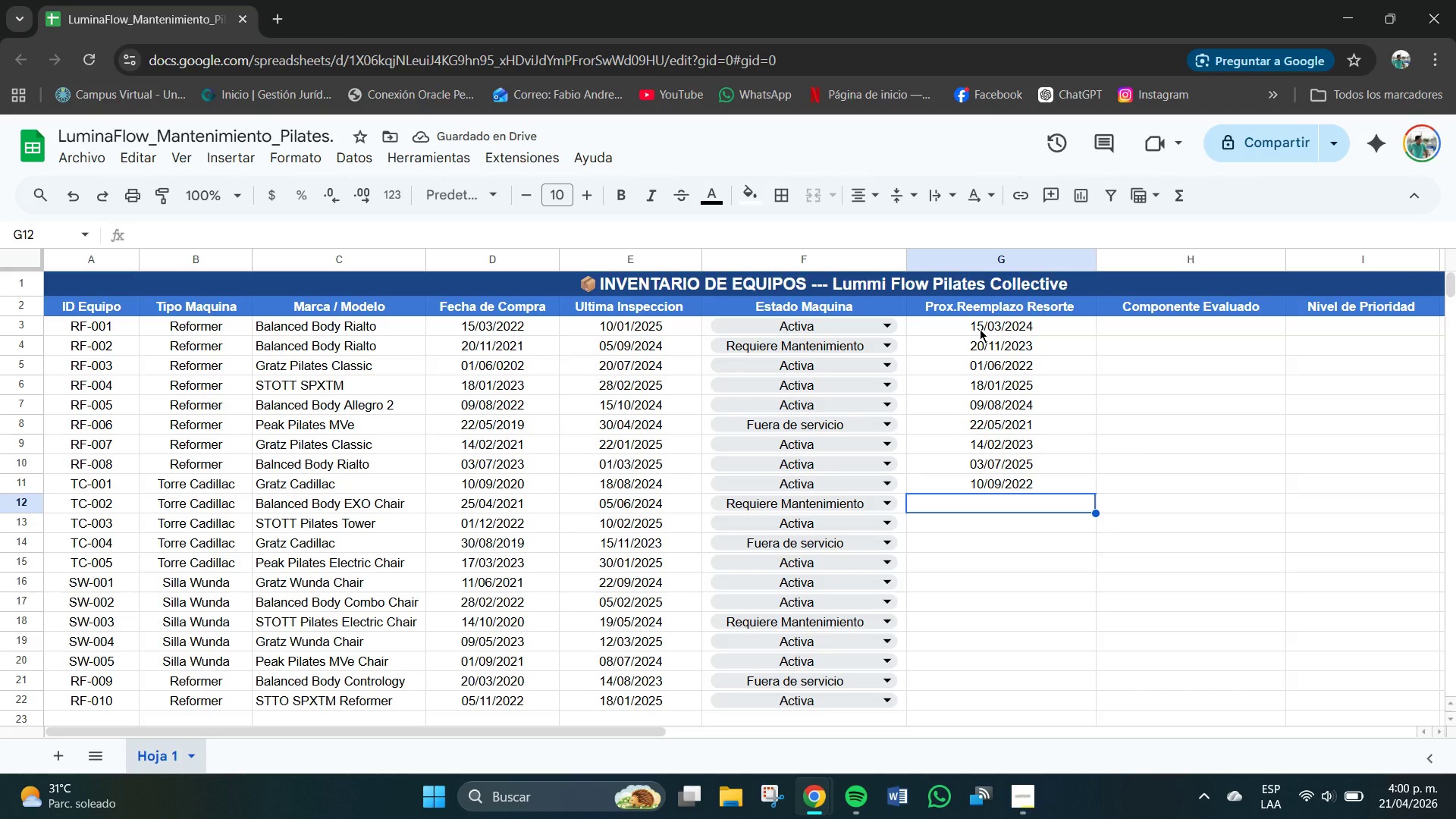 
type(25&04&2023)
 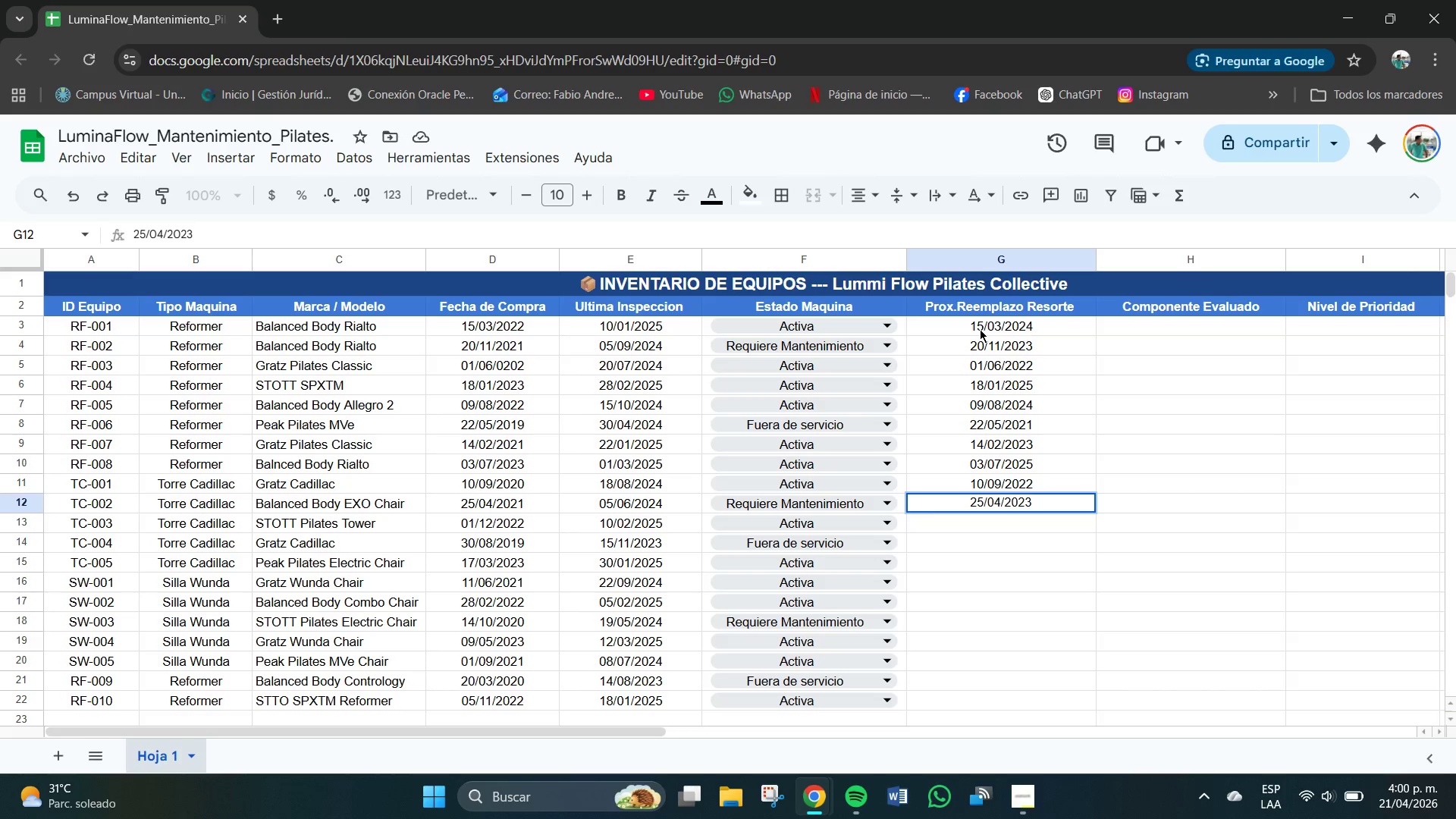 
key(Enter)
 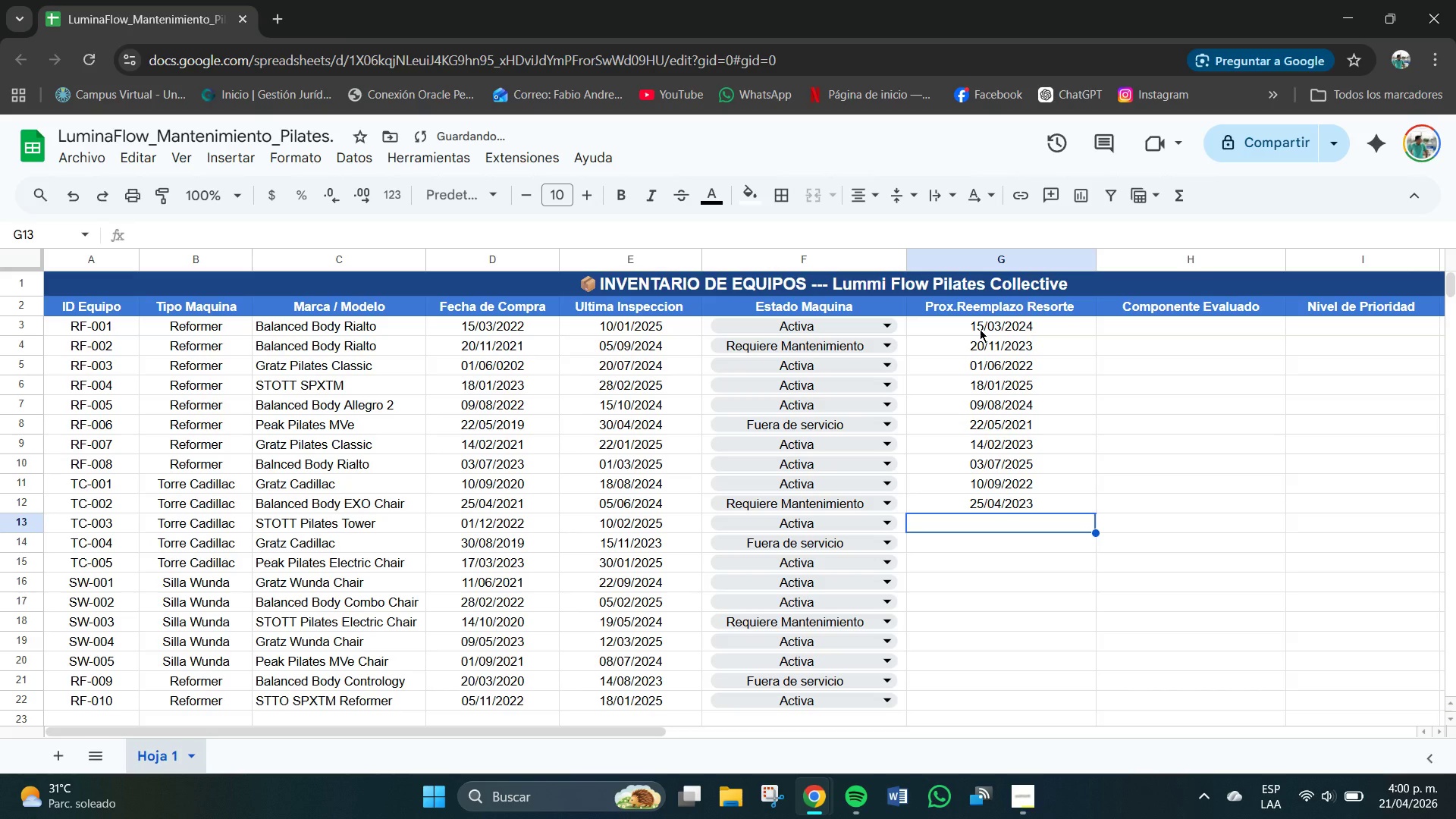 
type(01&12&2024)
 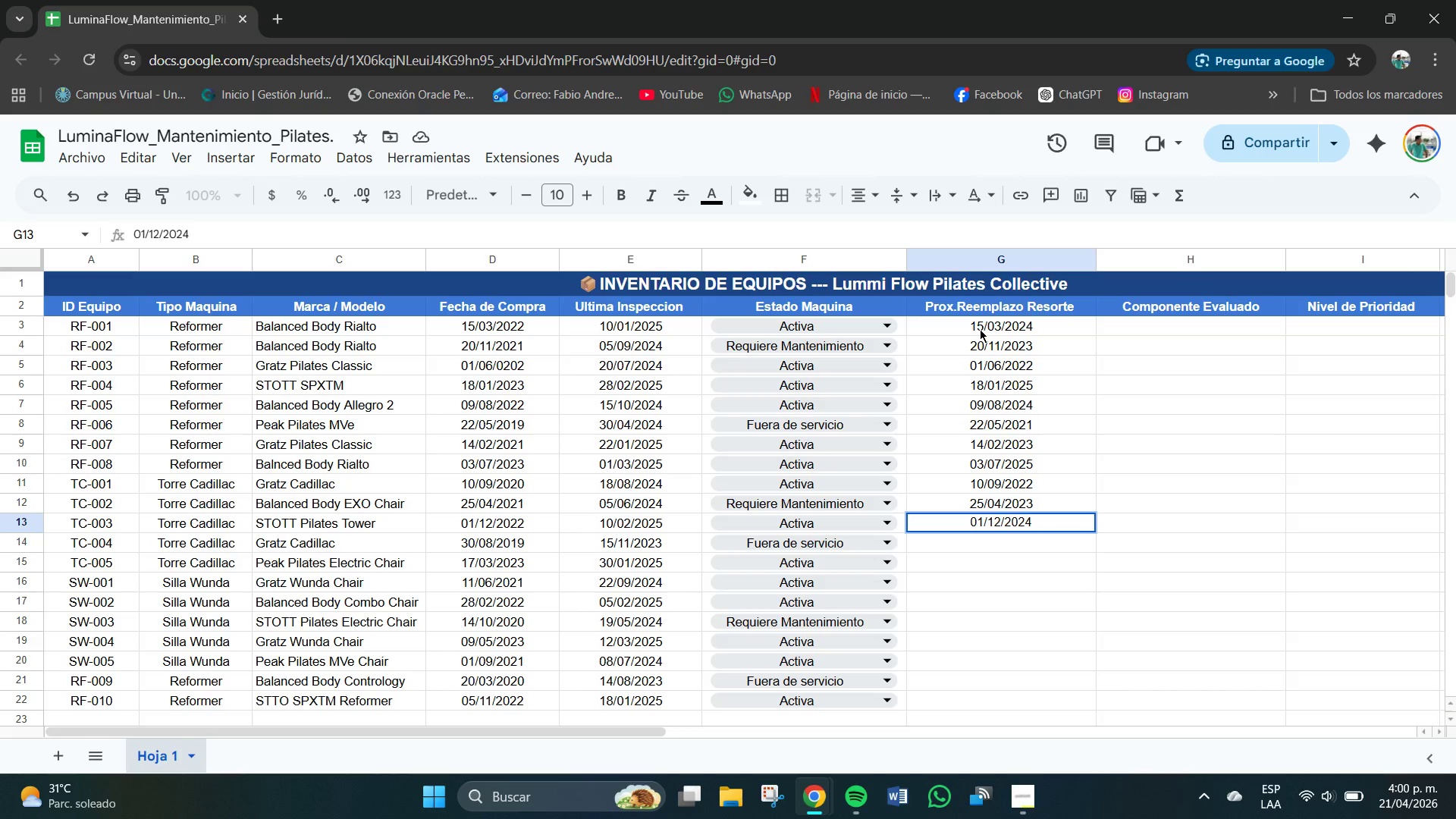 
key(Enter)
 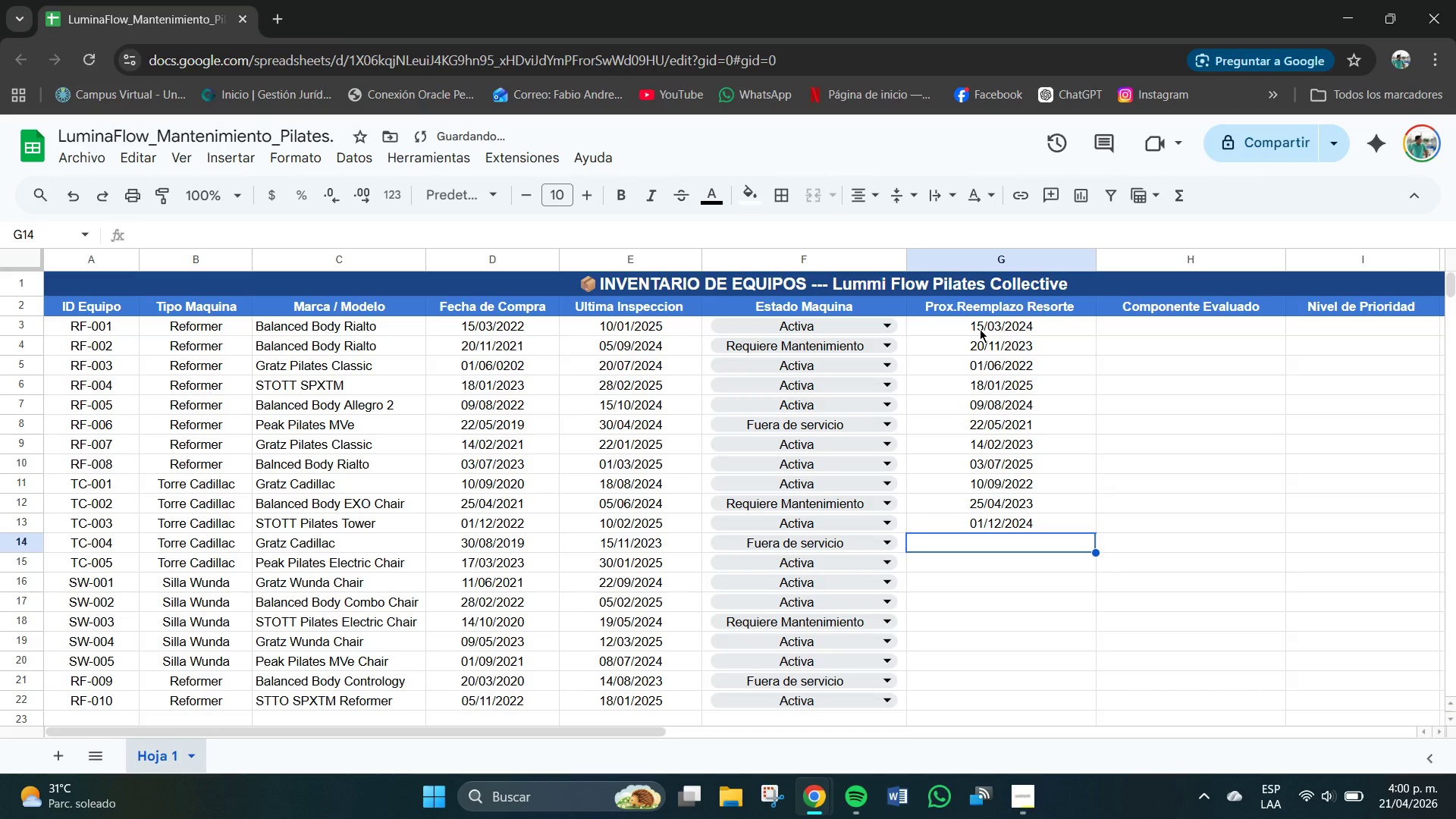 
type(30&08*2021)
 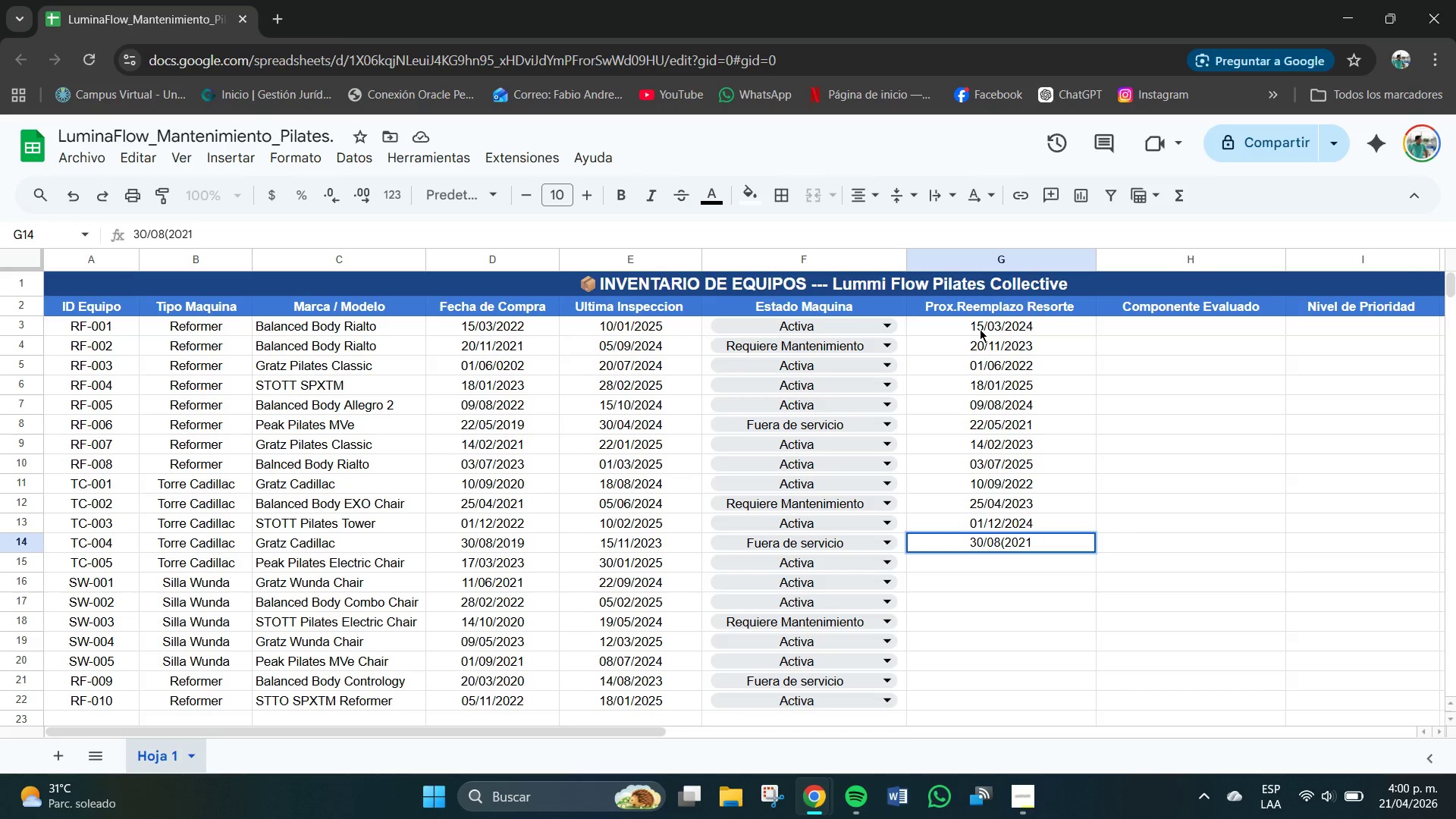 
key(Enter)
 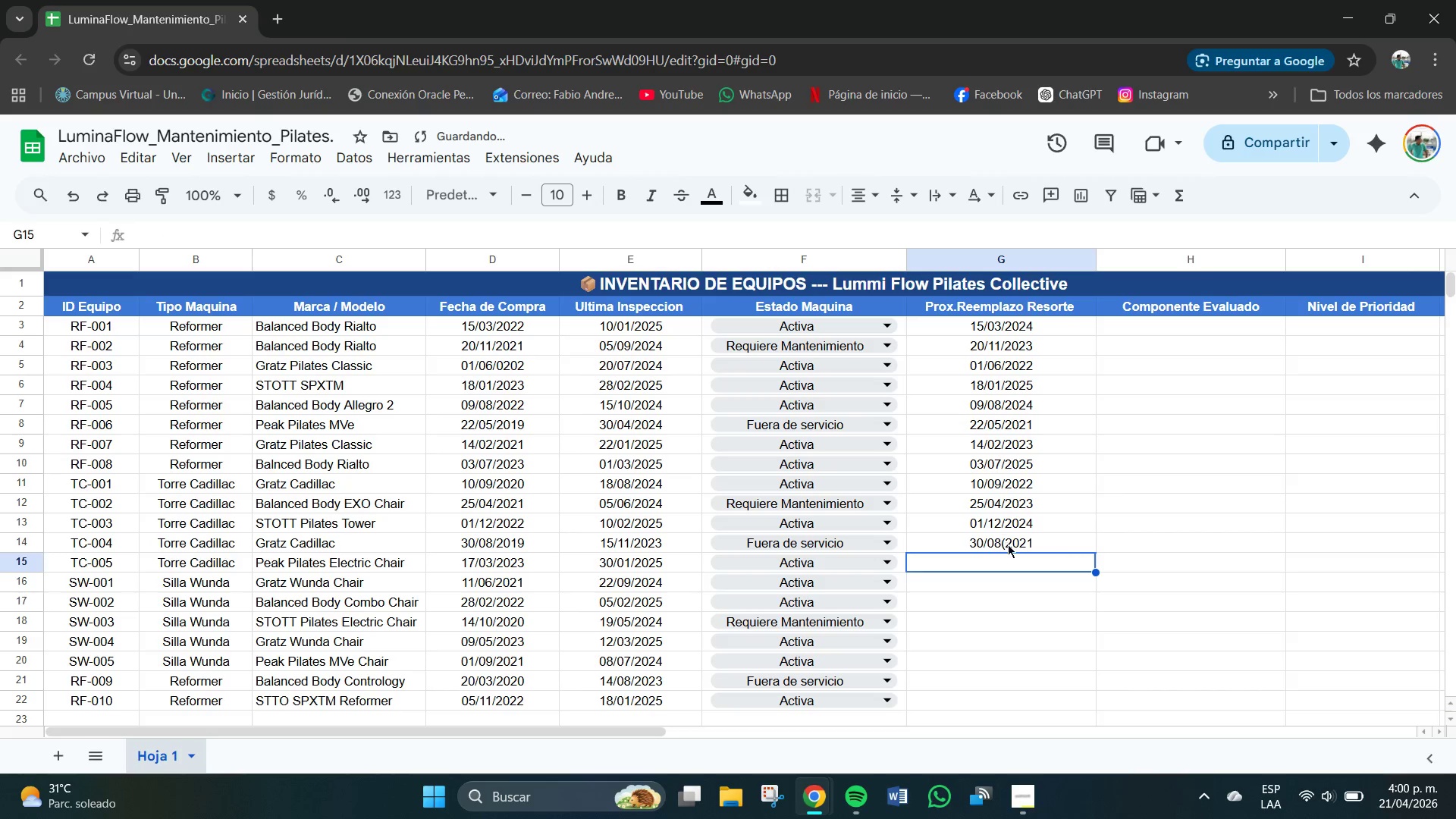 
double_click([1005, 551])
 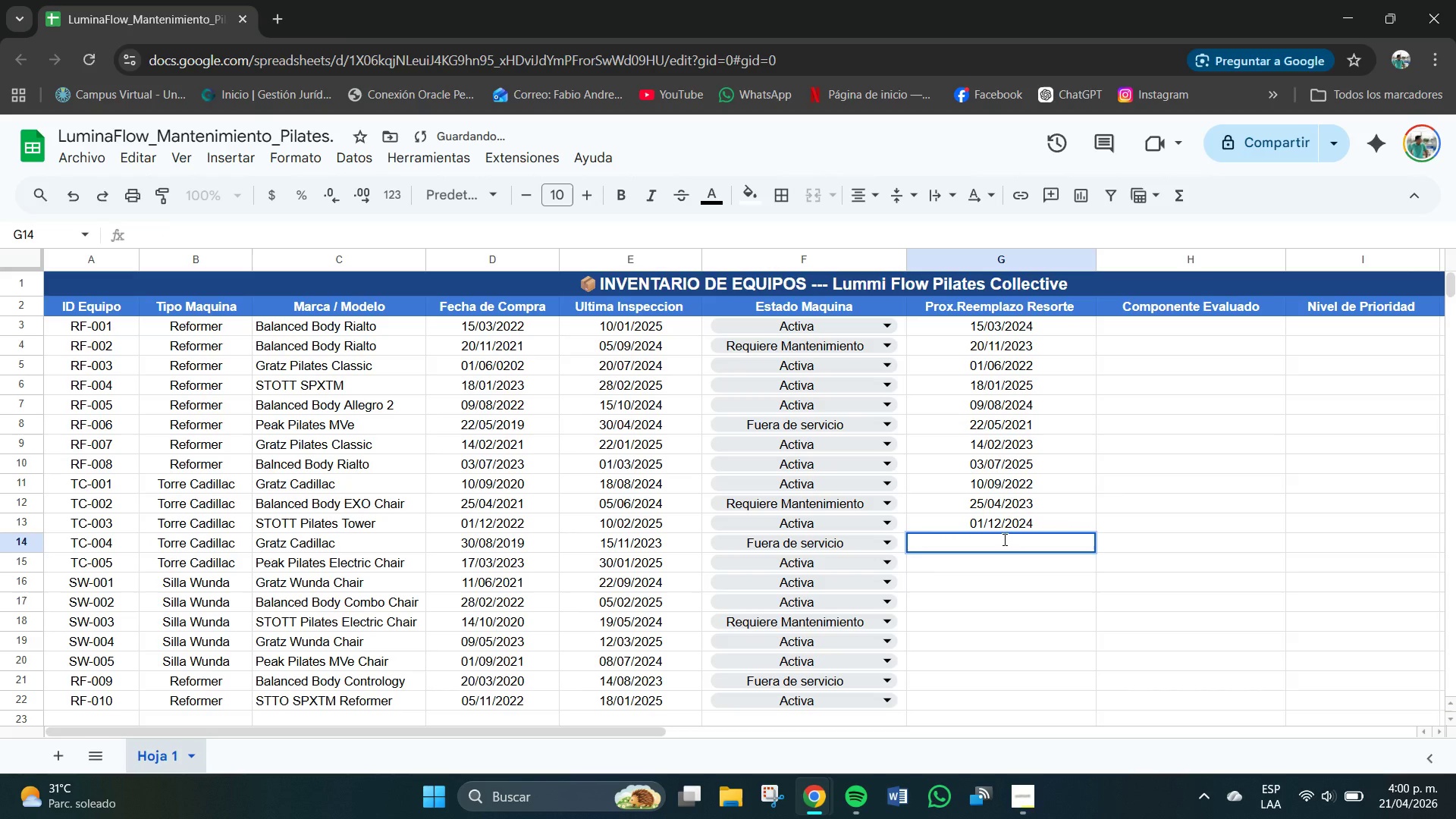 
key(Control+Z)
 